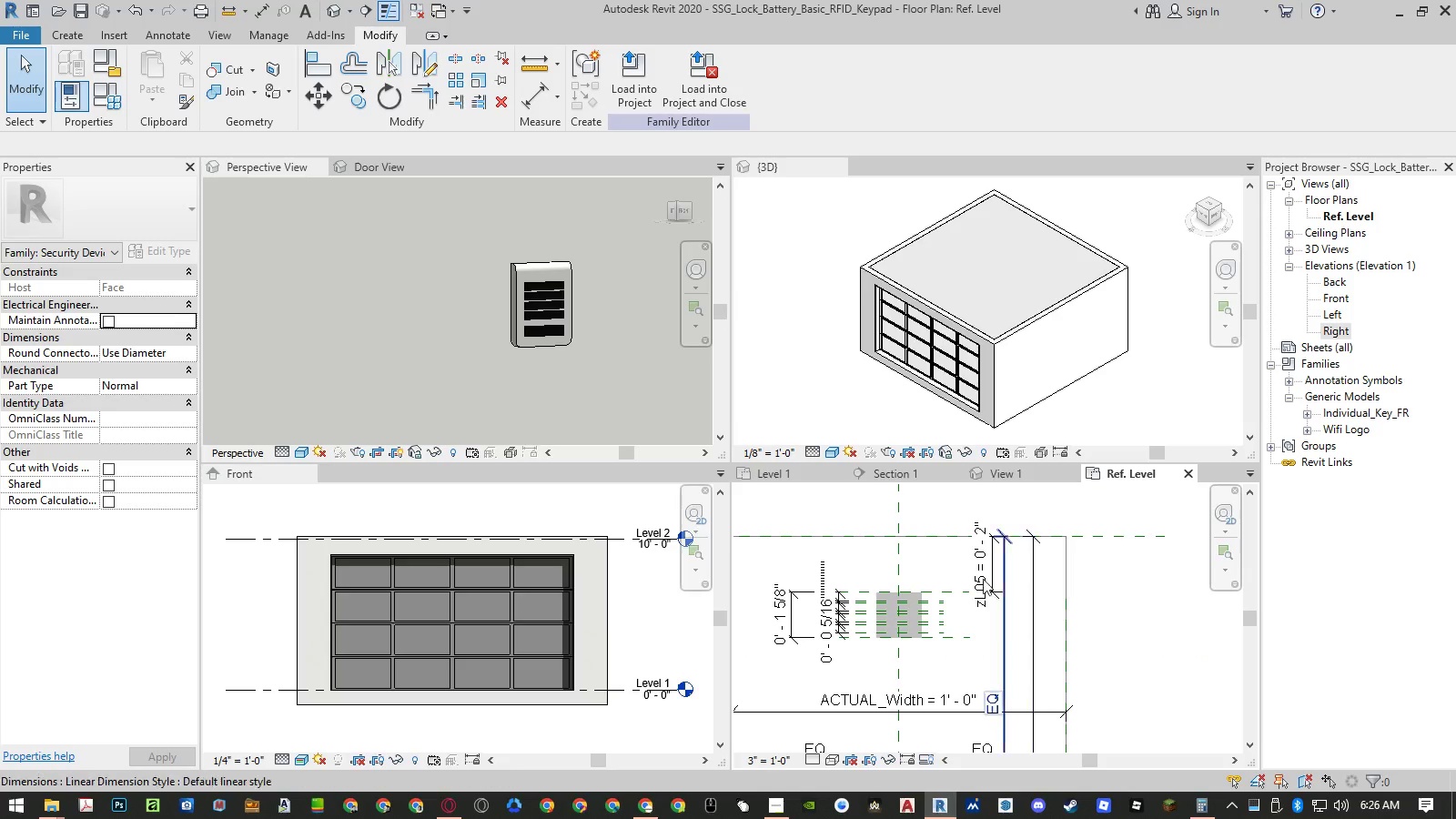 
left_click([109, 102])
 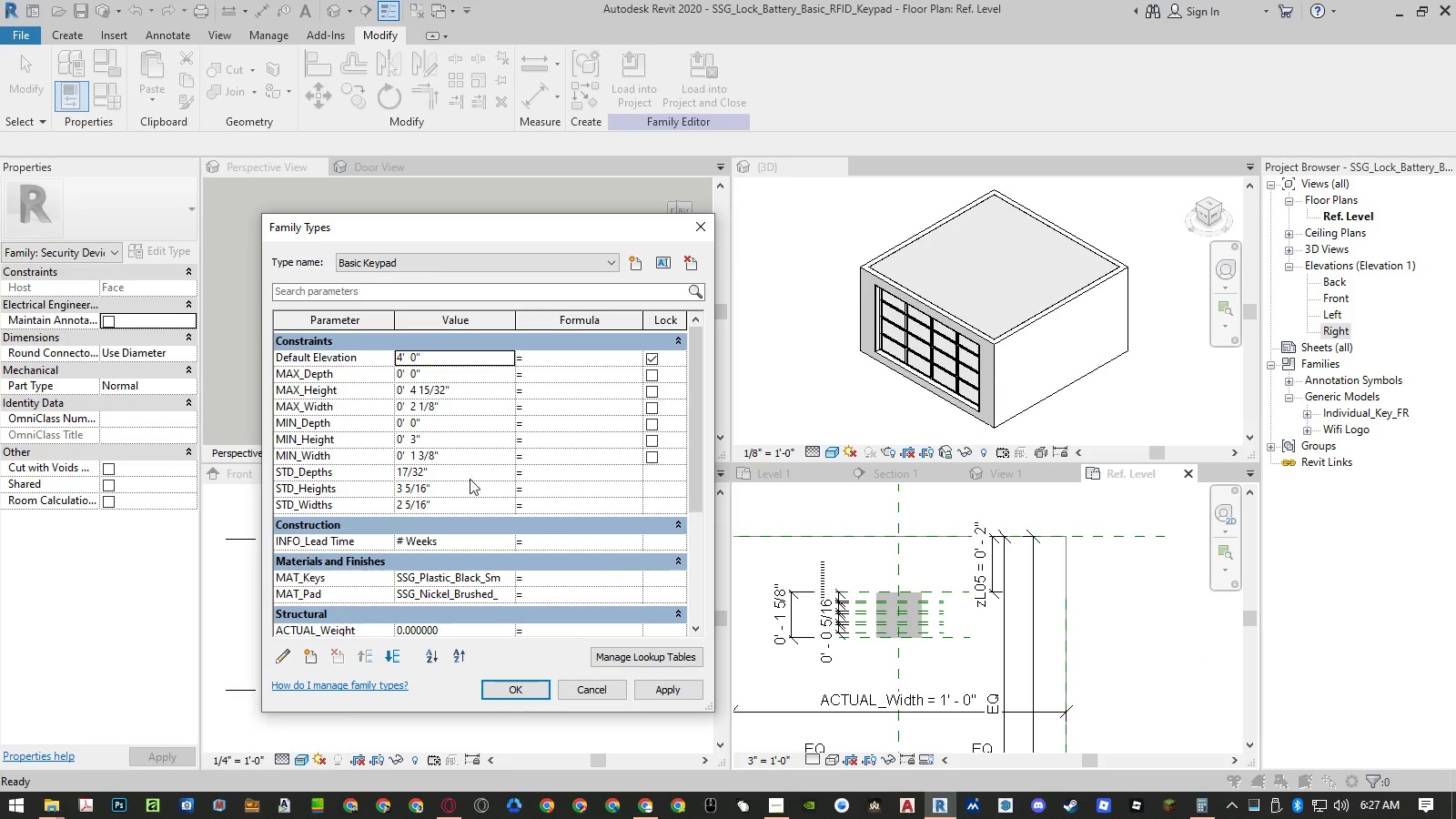 
scroll: coordinate [417, 470], scroll_direction: down, amount: 6.0
 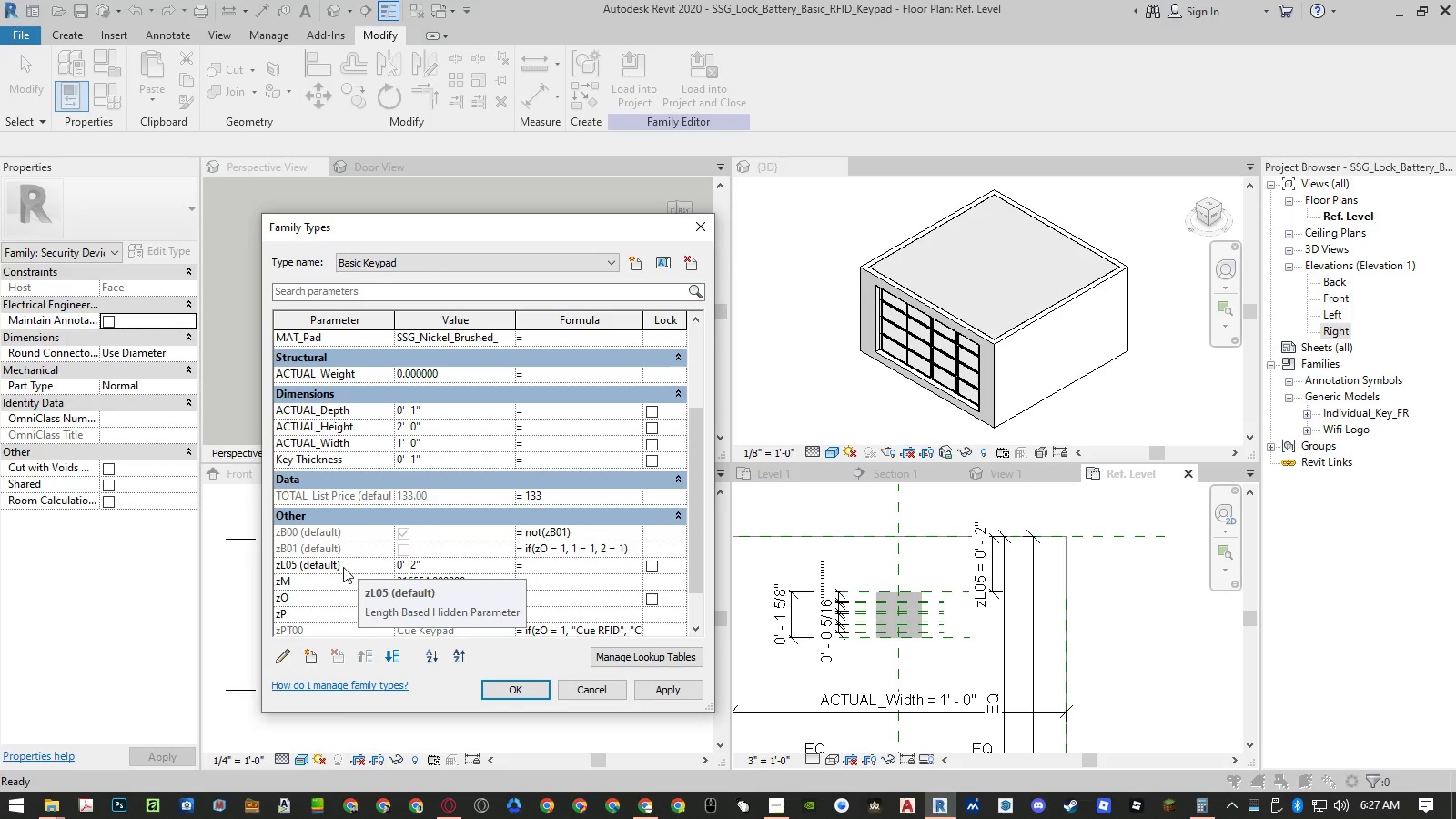 
left_click([343, 567])
 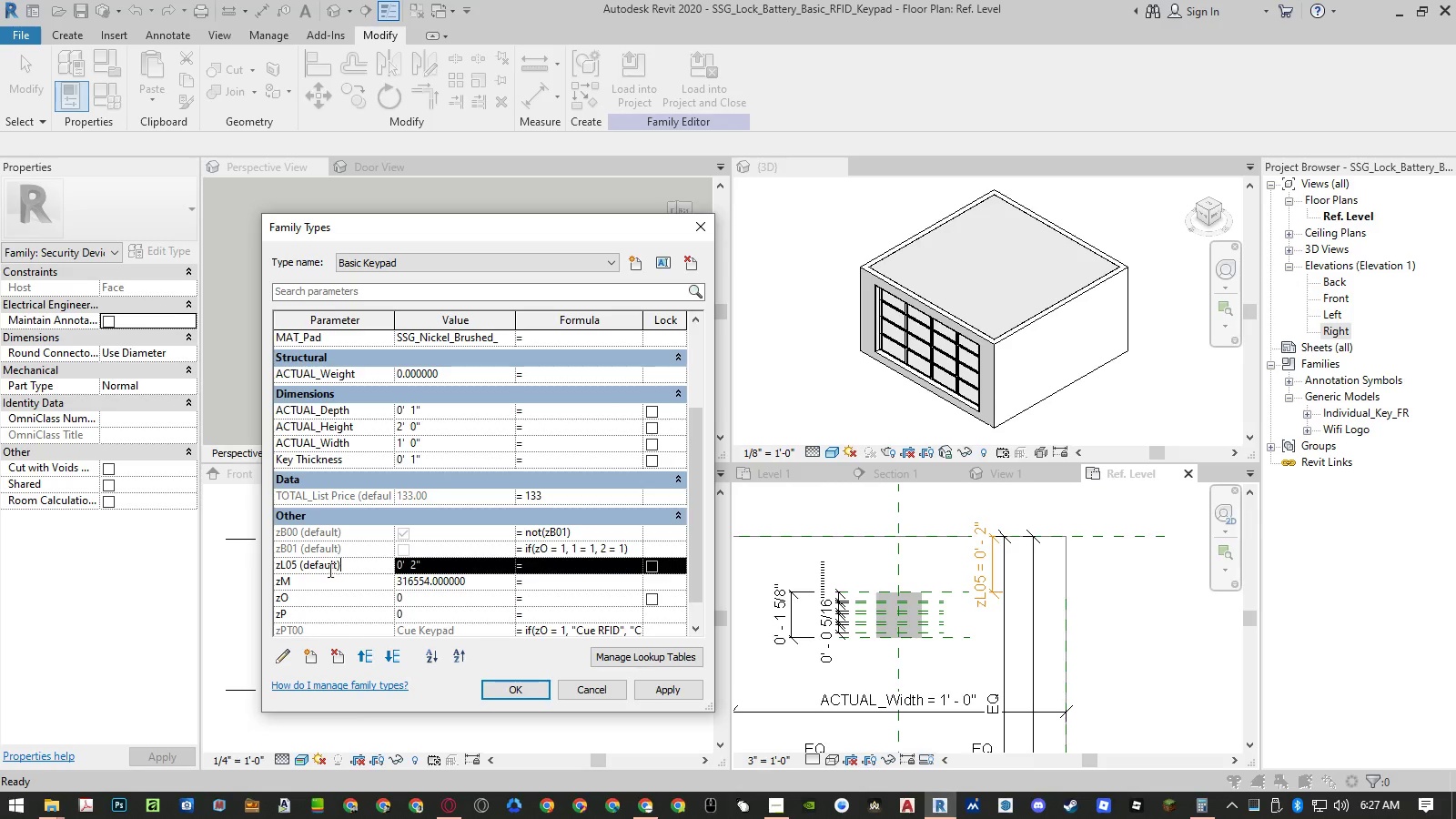 
left_click([286, 648])
 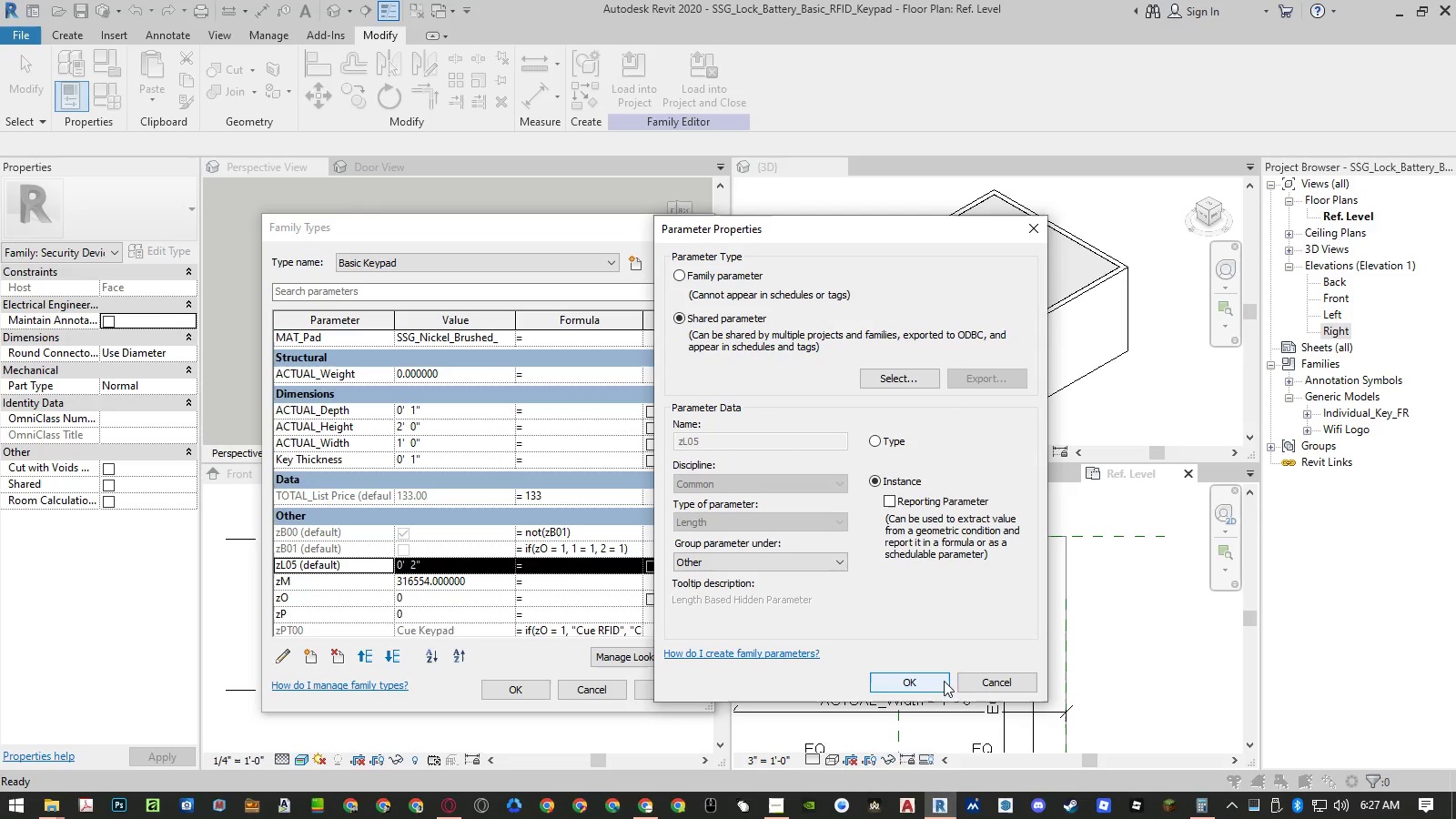 
left_click([970, 686])
 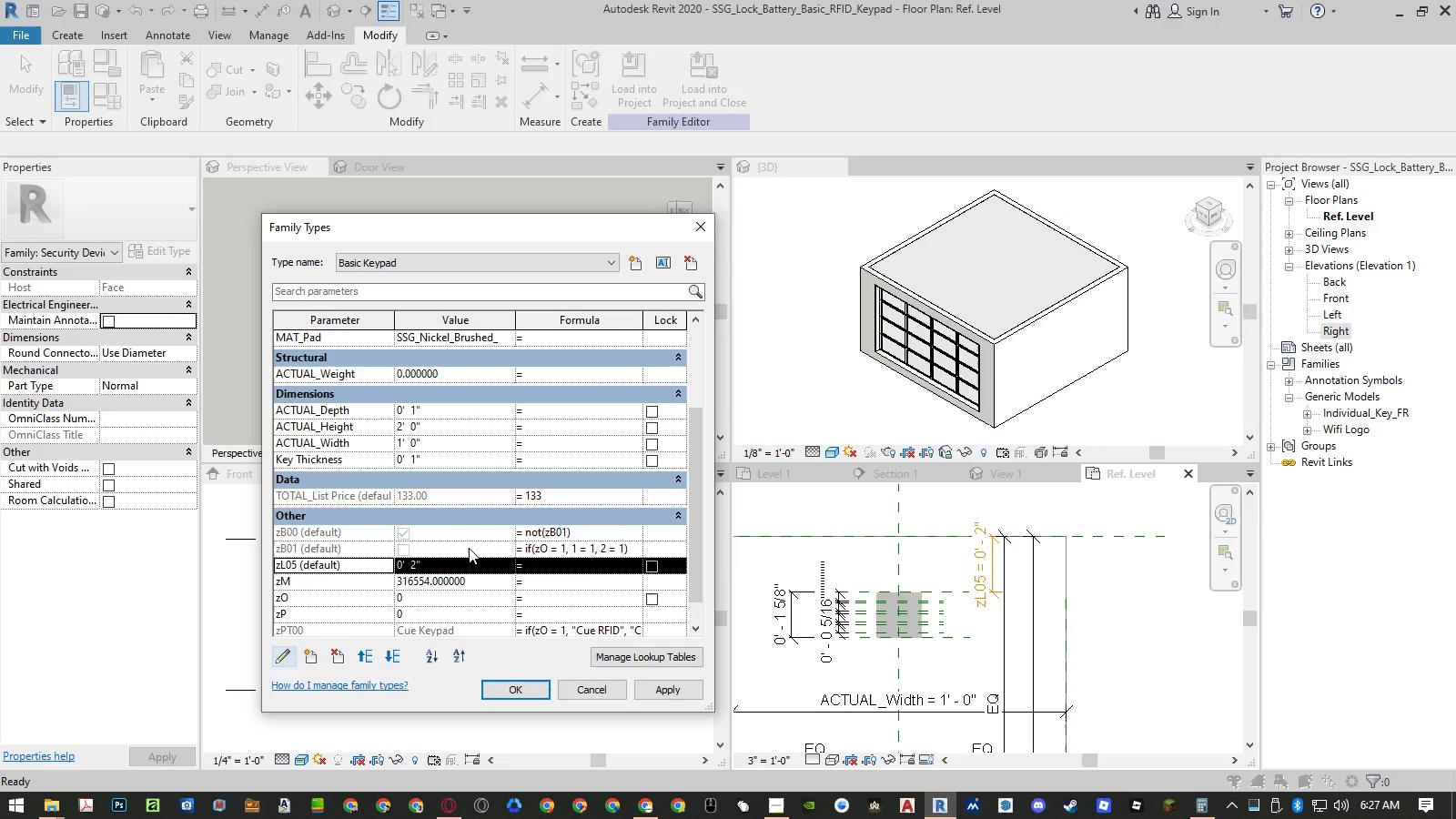 
left_click([379, 550])
 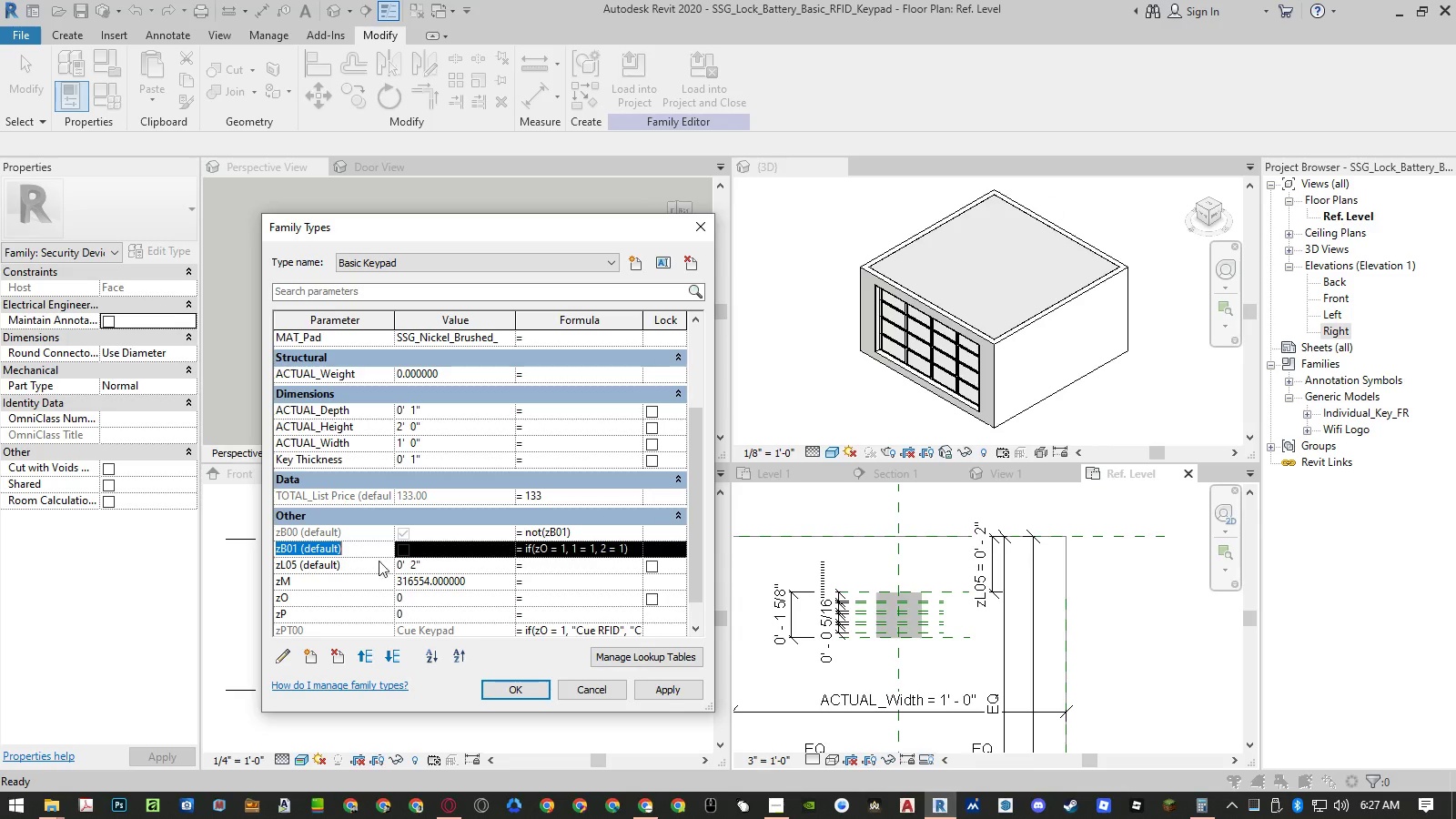 
mouse_move([397, 601])
 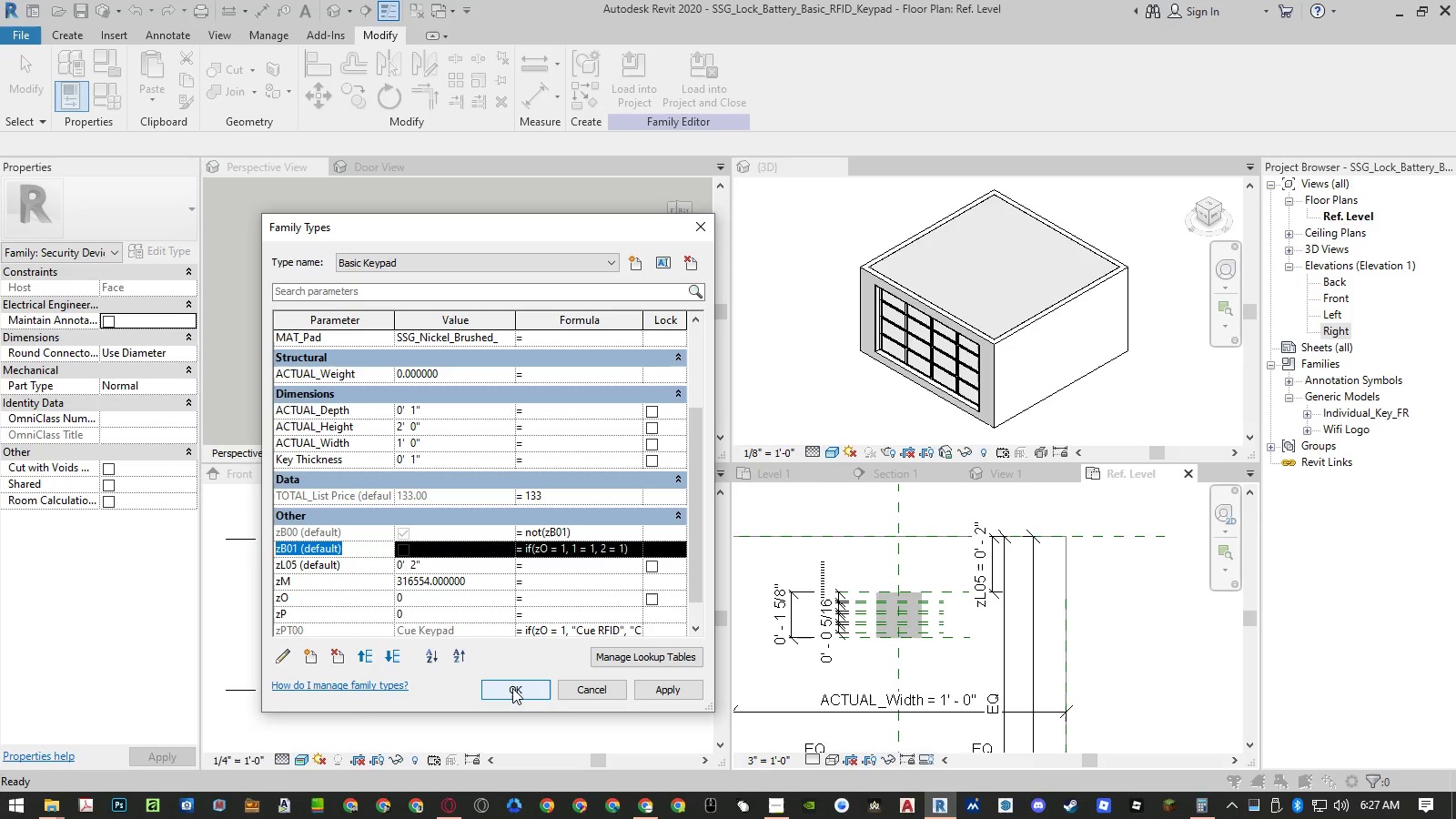 
left_click([512, 688])
 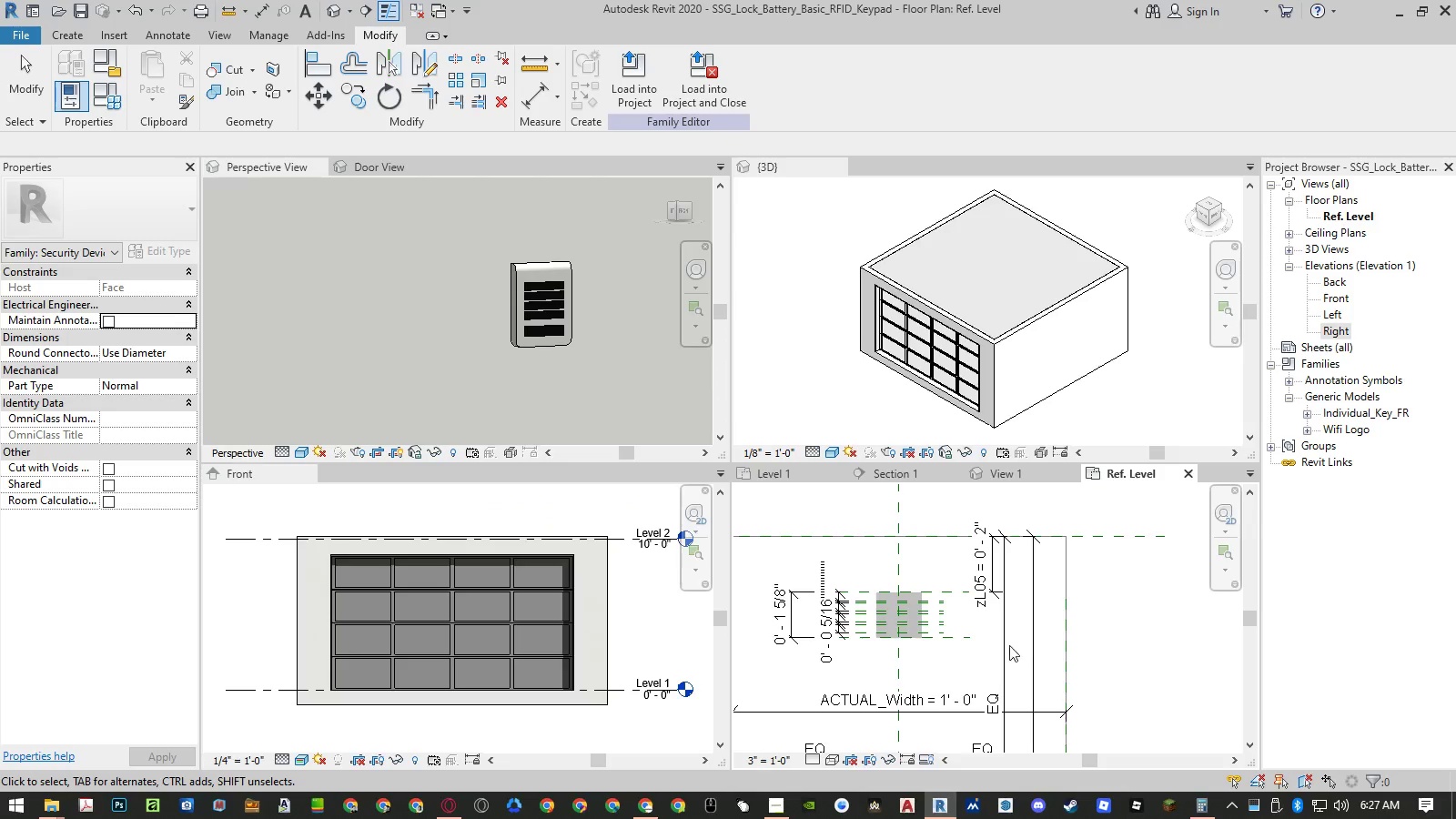 
left_click([1135, 611])
 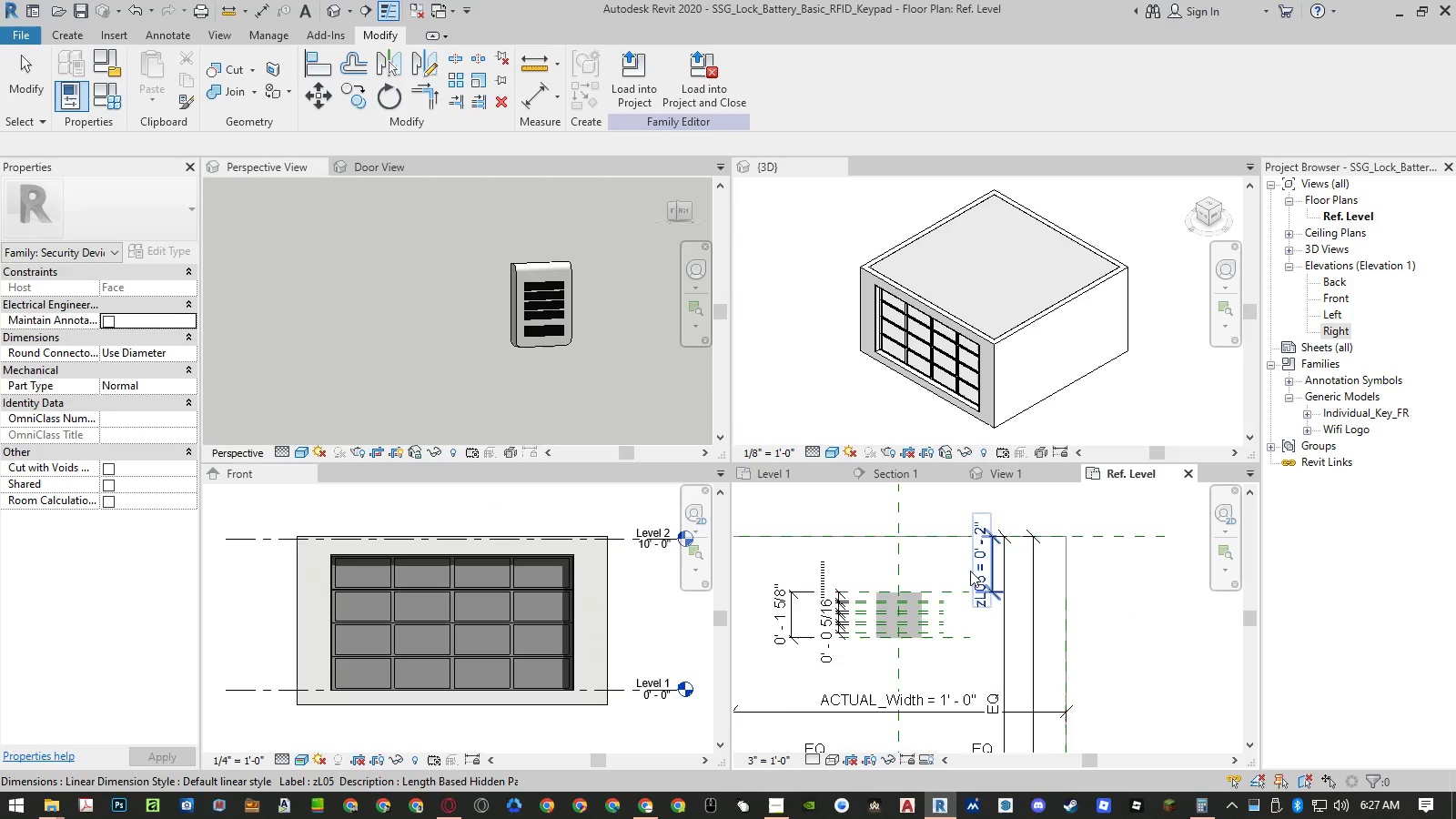 
scroll: coordinate [937, 547], scroll_direction: down, amount: 8.0
 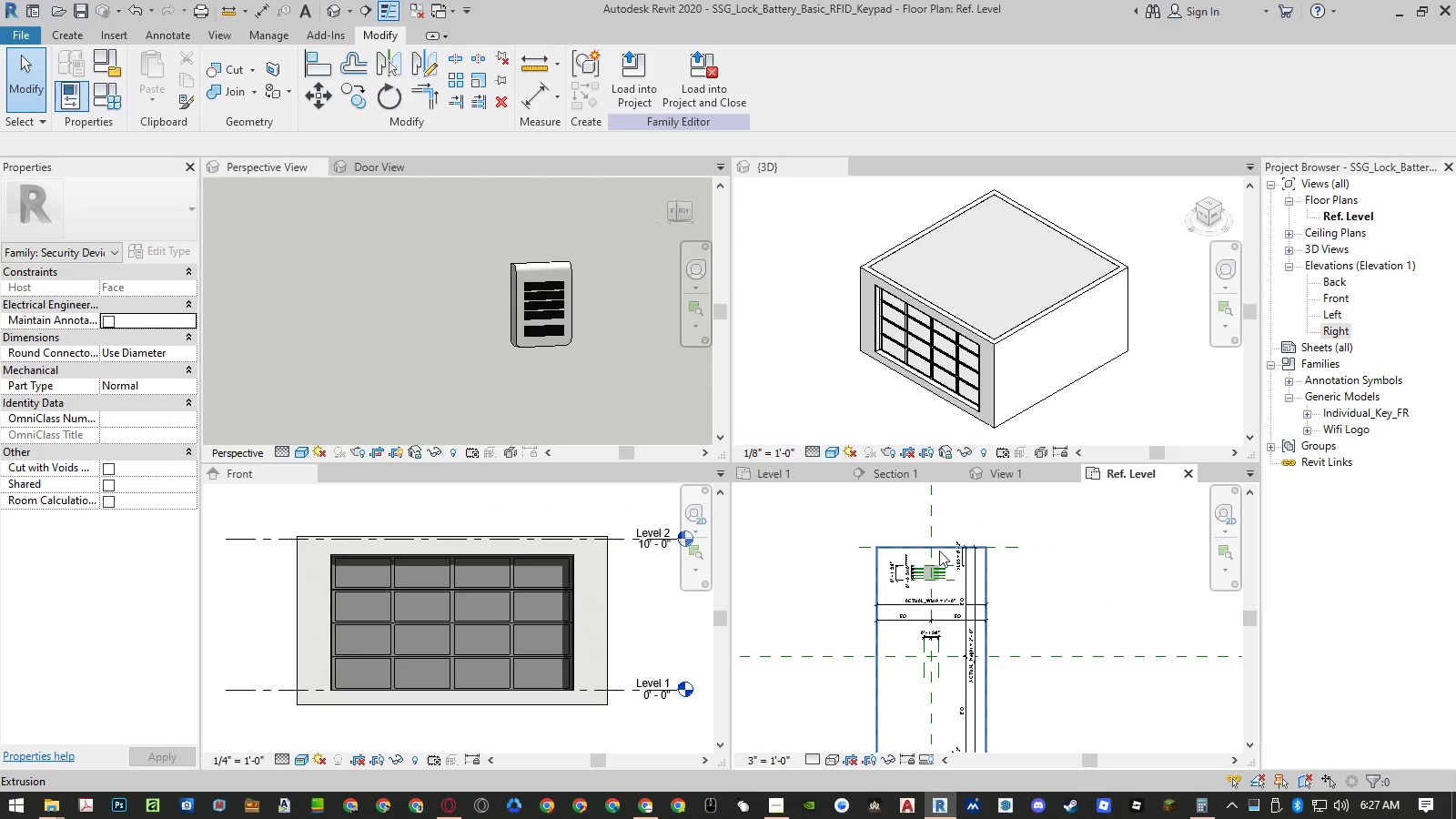 
scroll: coordinate [936, 607], scroll_direction: up, amount: 12.0
 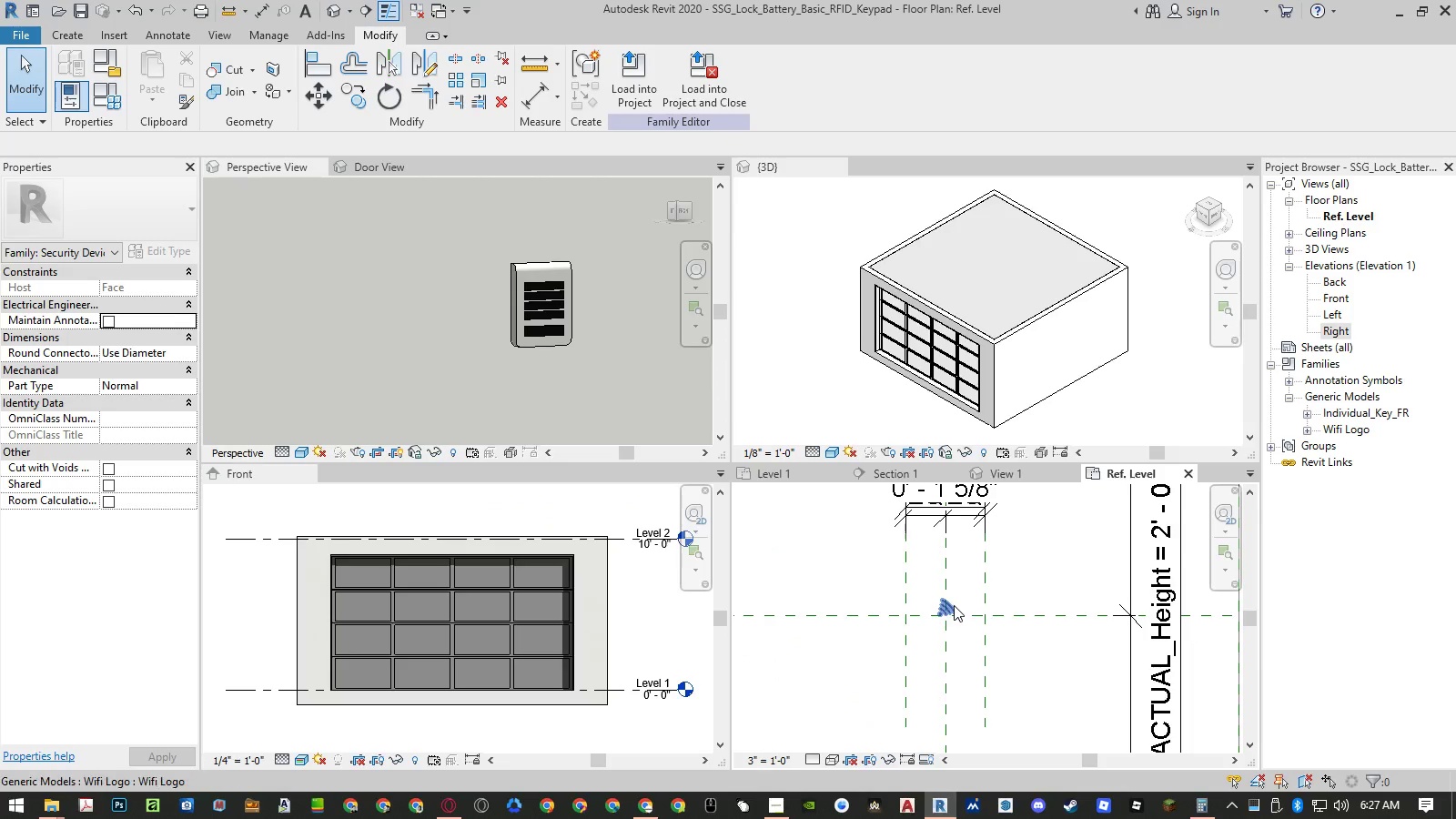 
left_click([954, 605])
 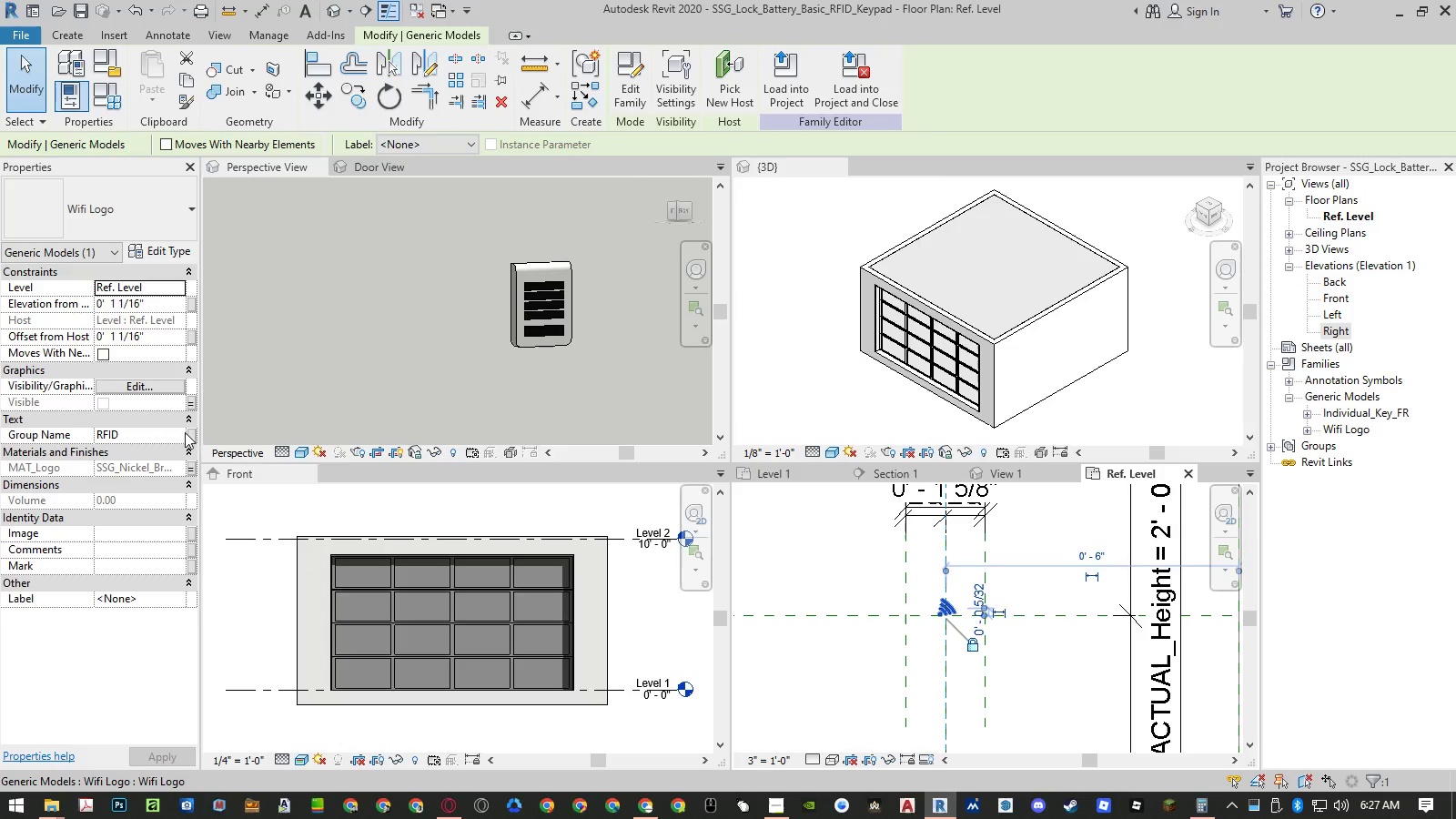 
left_click([189, 403])
 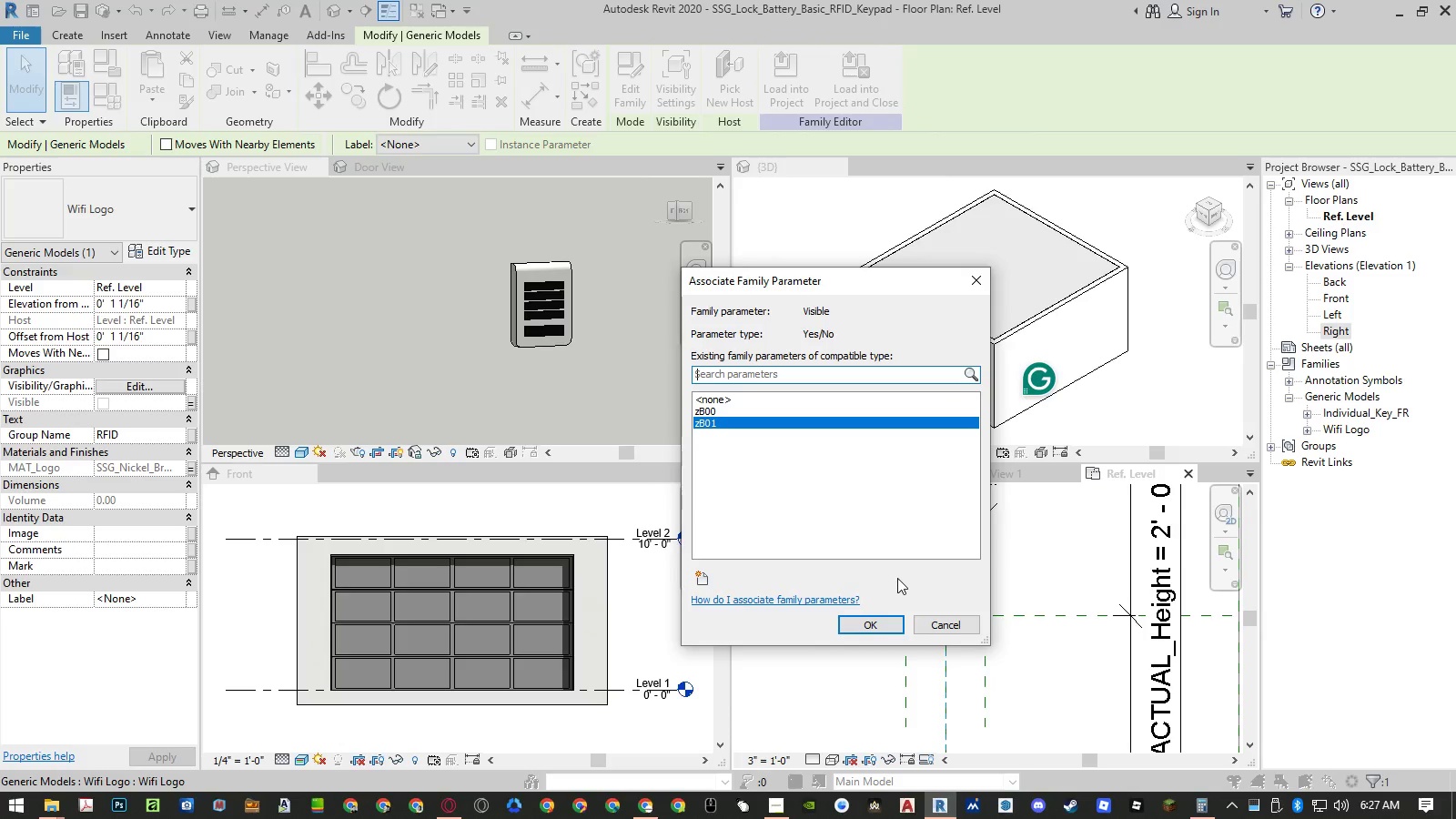 
left_click([954, 628])
 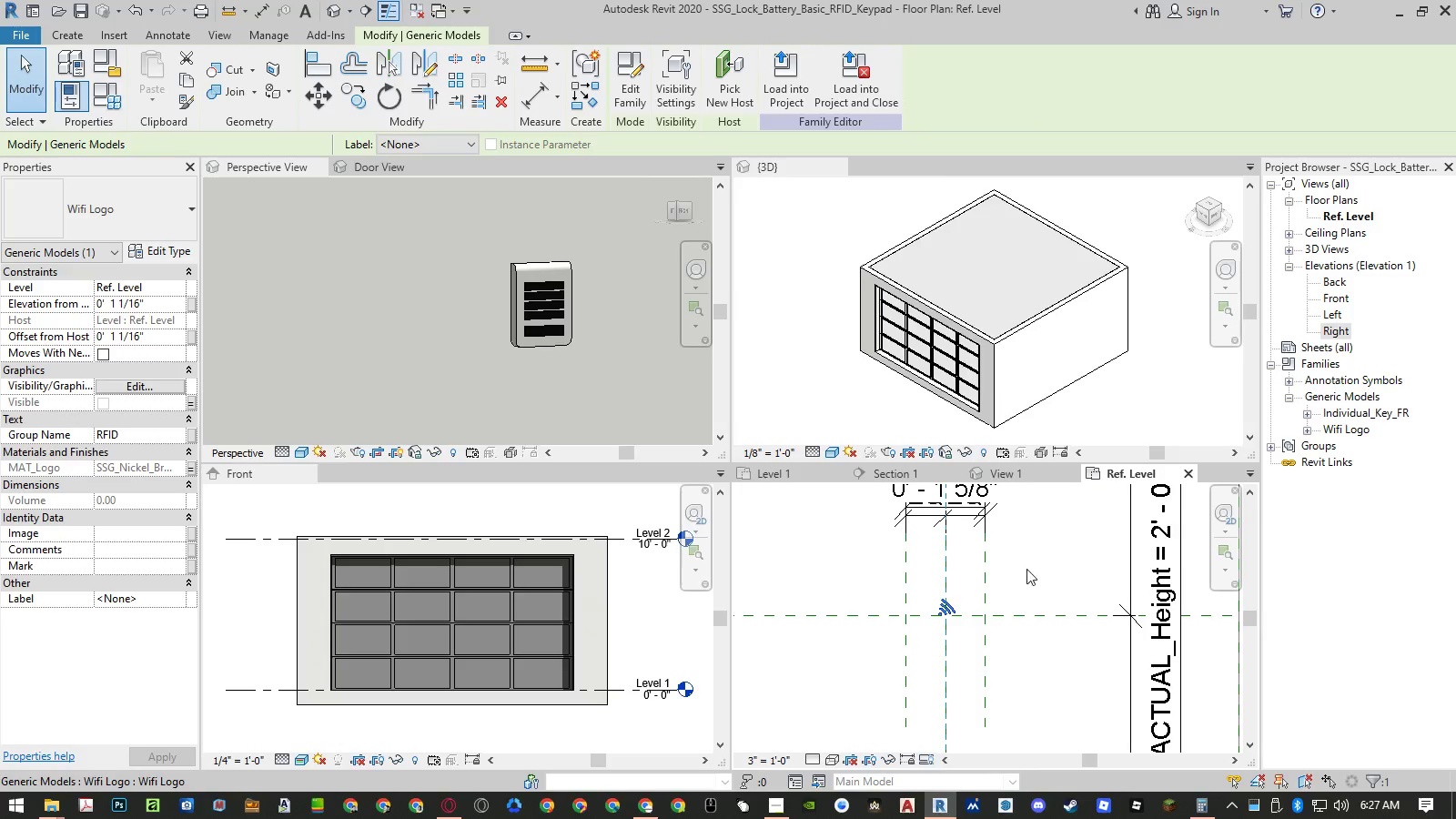 
left_click([1036, 569])
 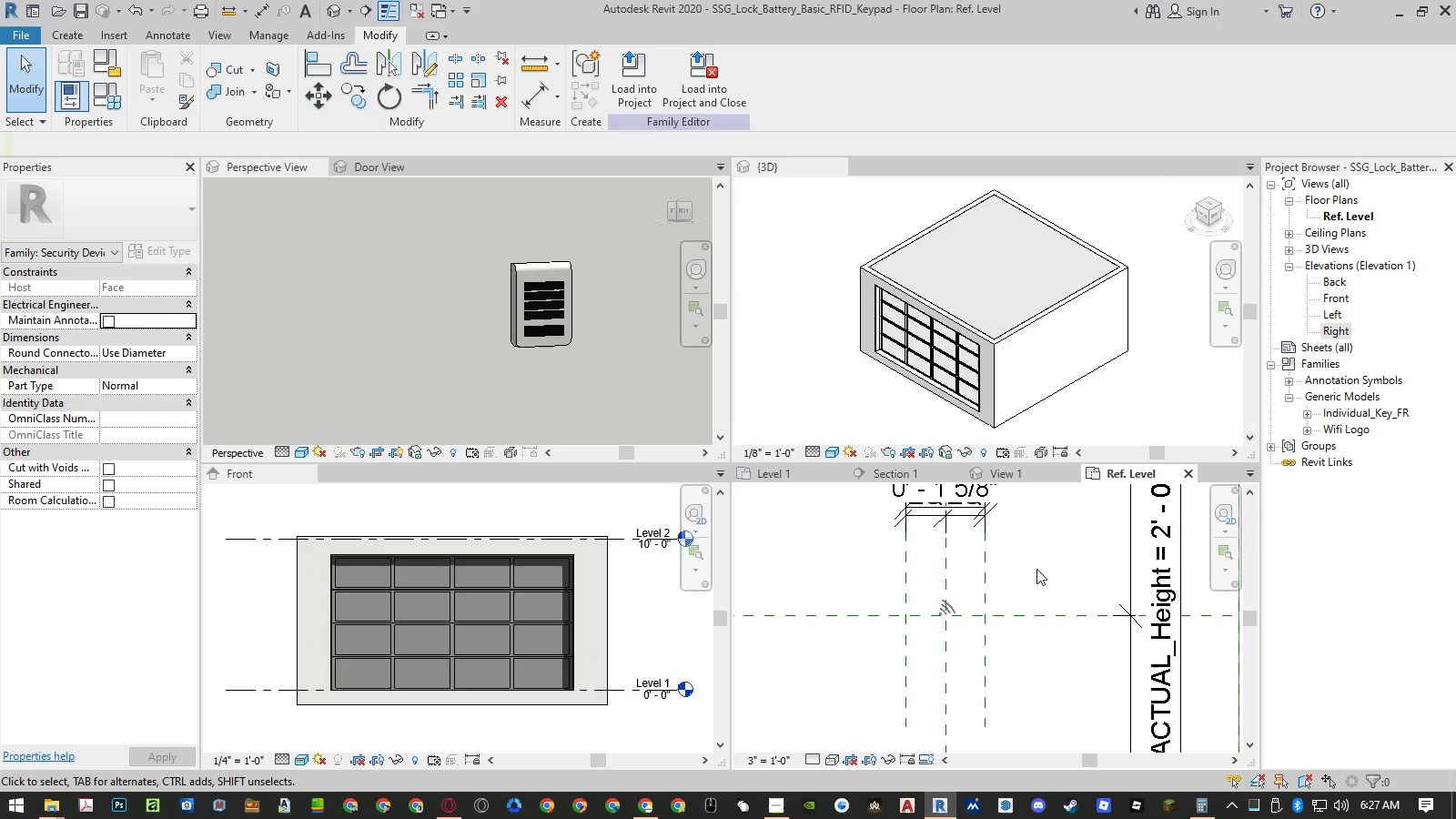 
wait(7.8)
 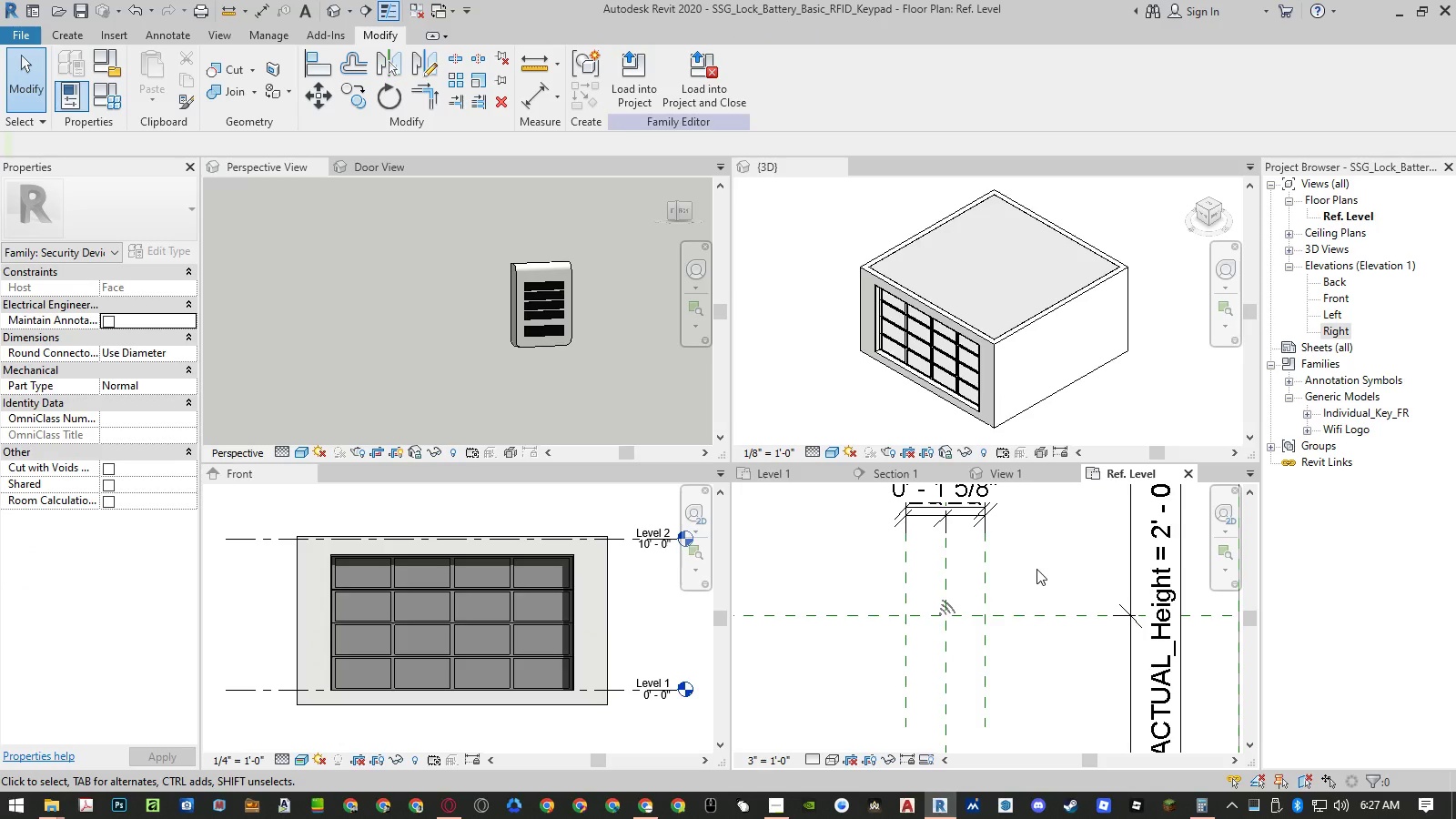 
left_click([953, 608])
 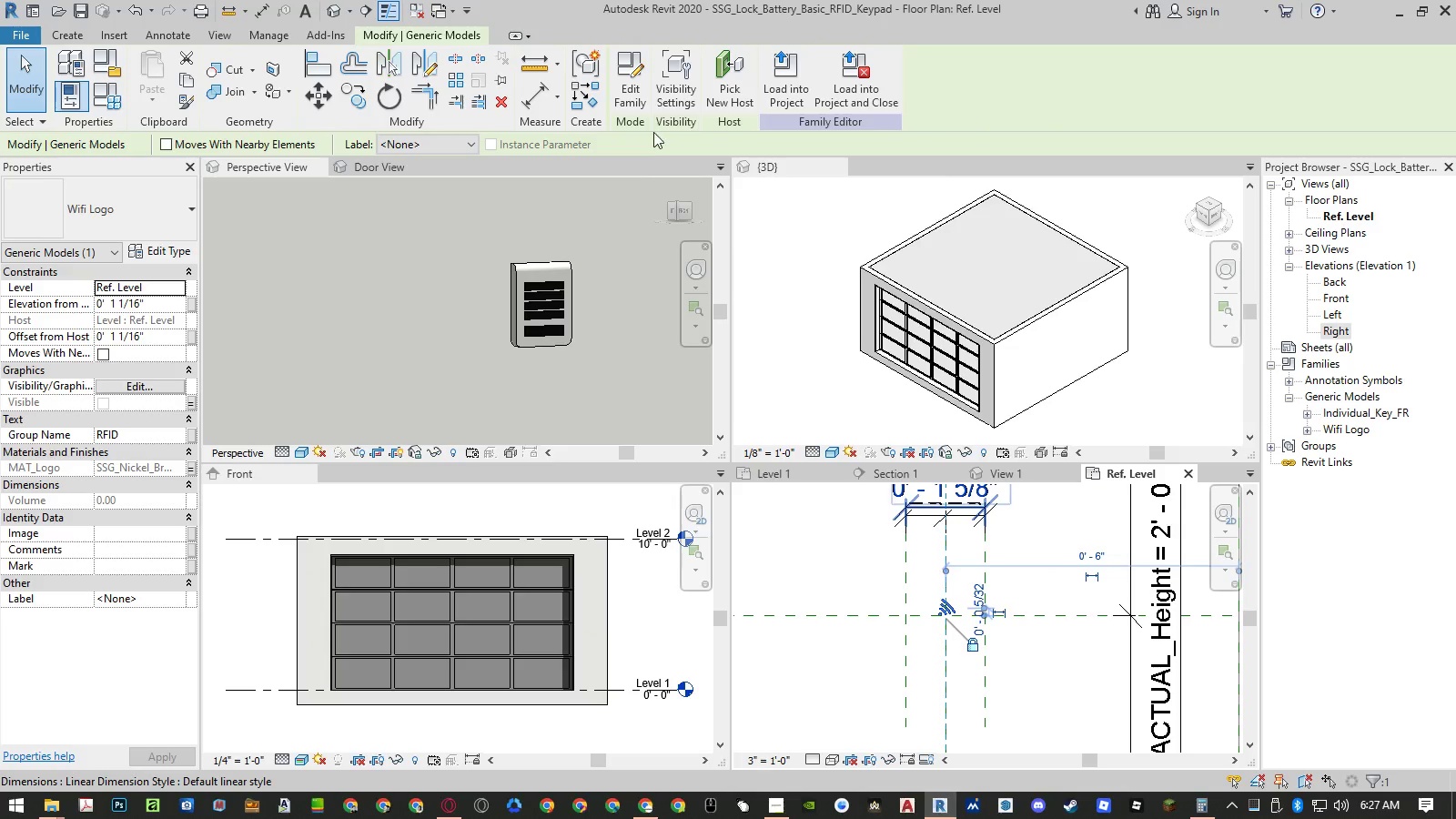 
left_click([632, 97])
 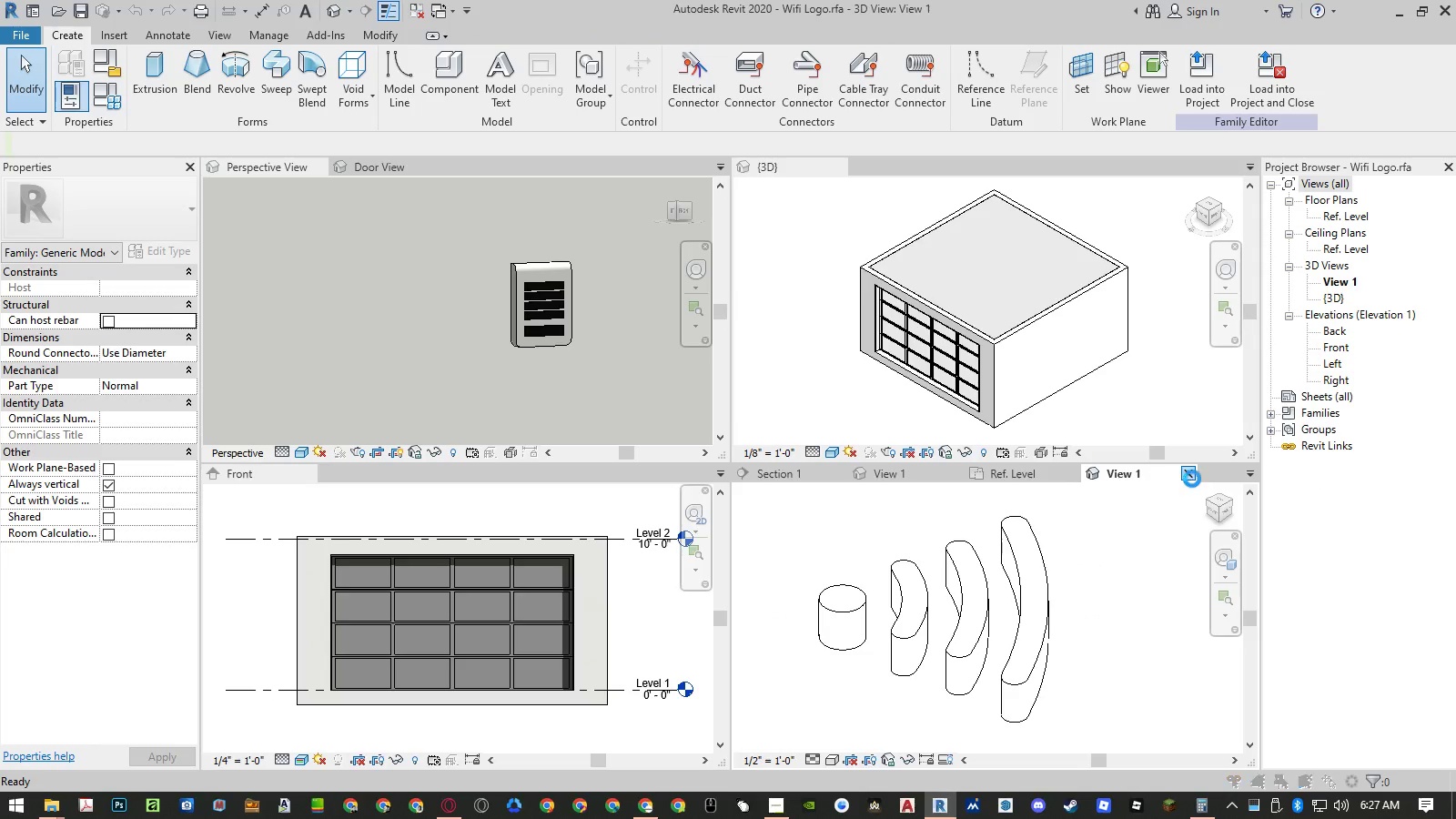 
wait(5.33)
 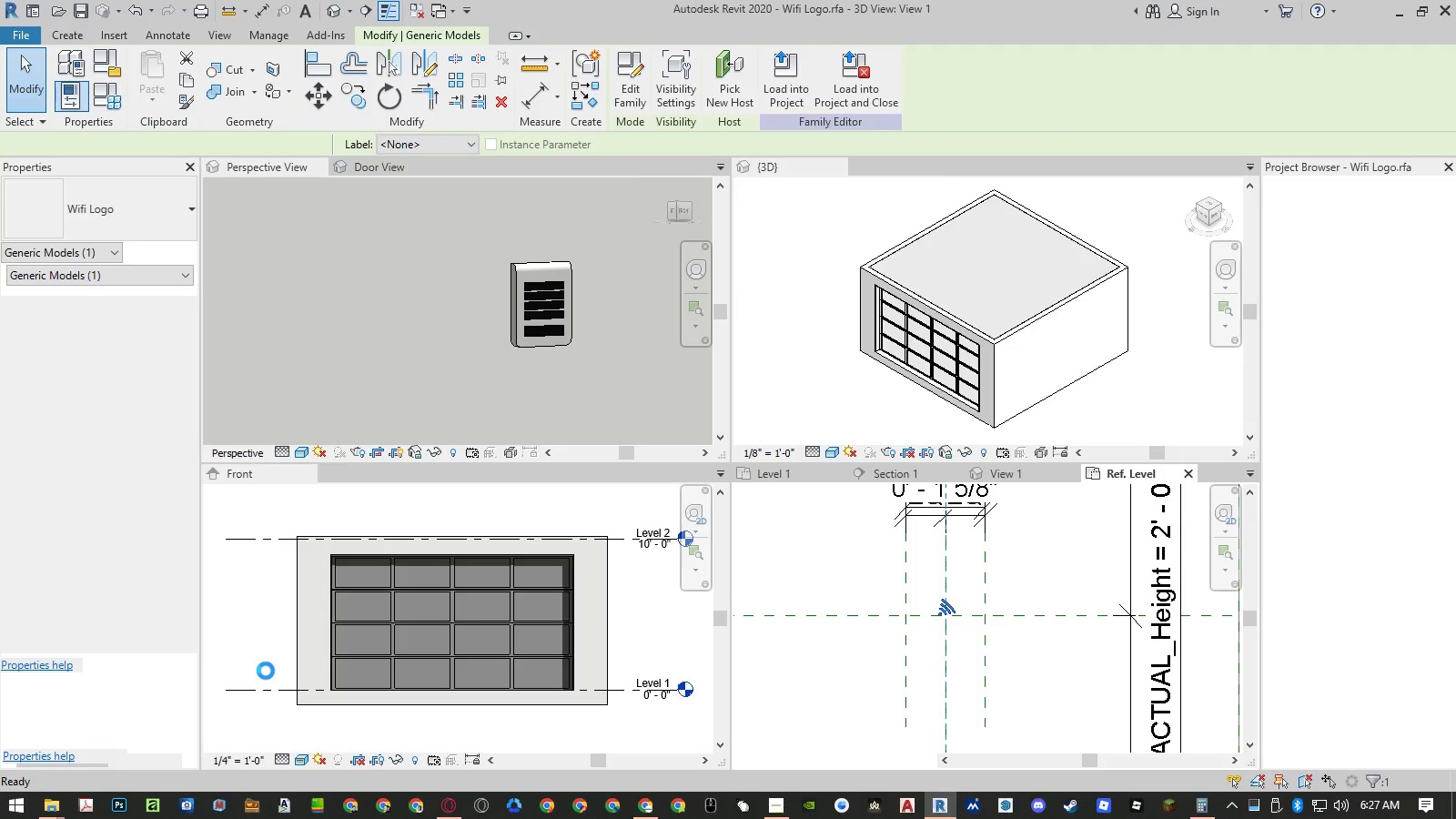 
left_click([751, 406])
 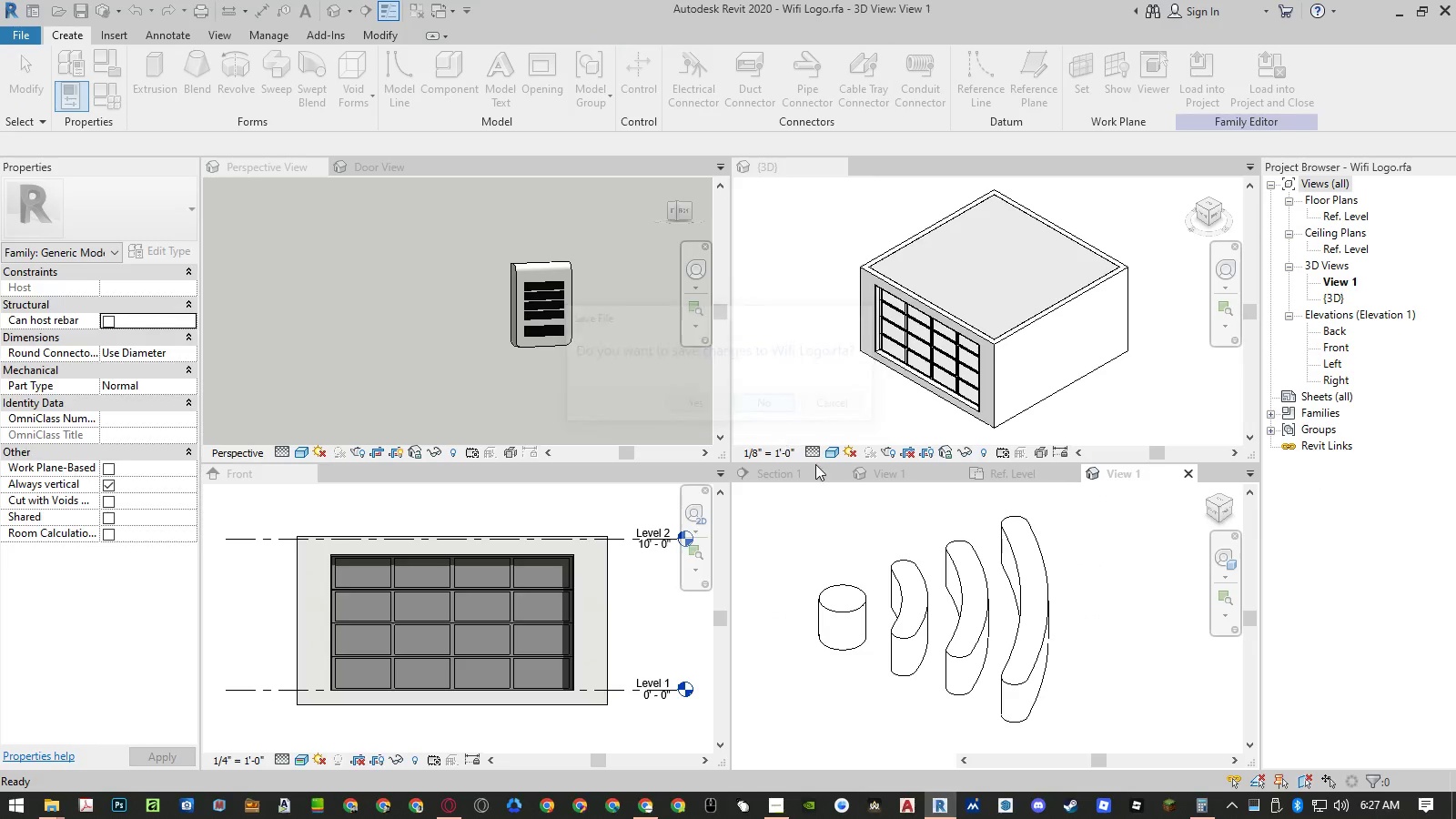 
mouse_move([923, 521])
 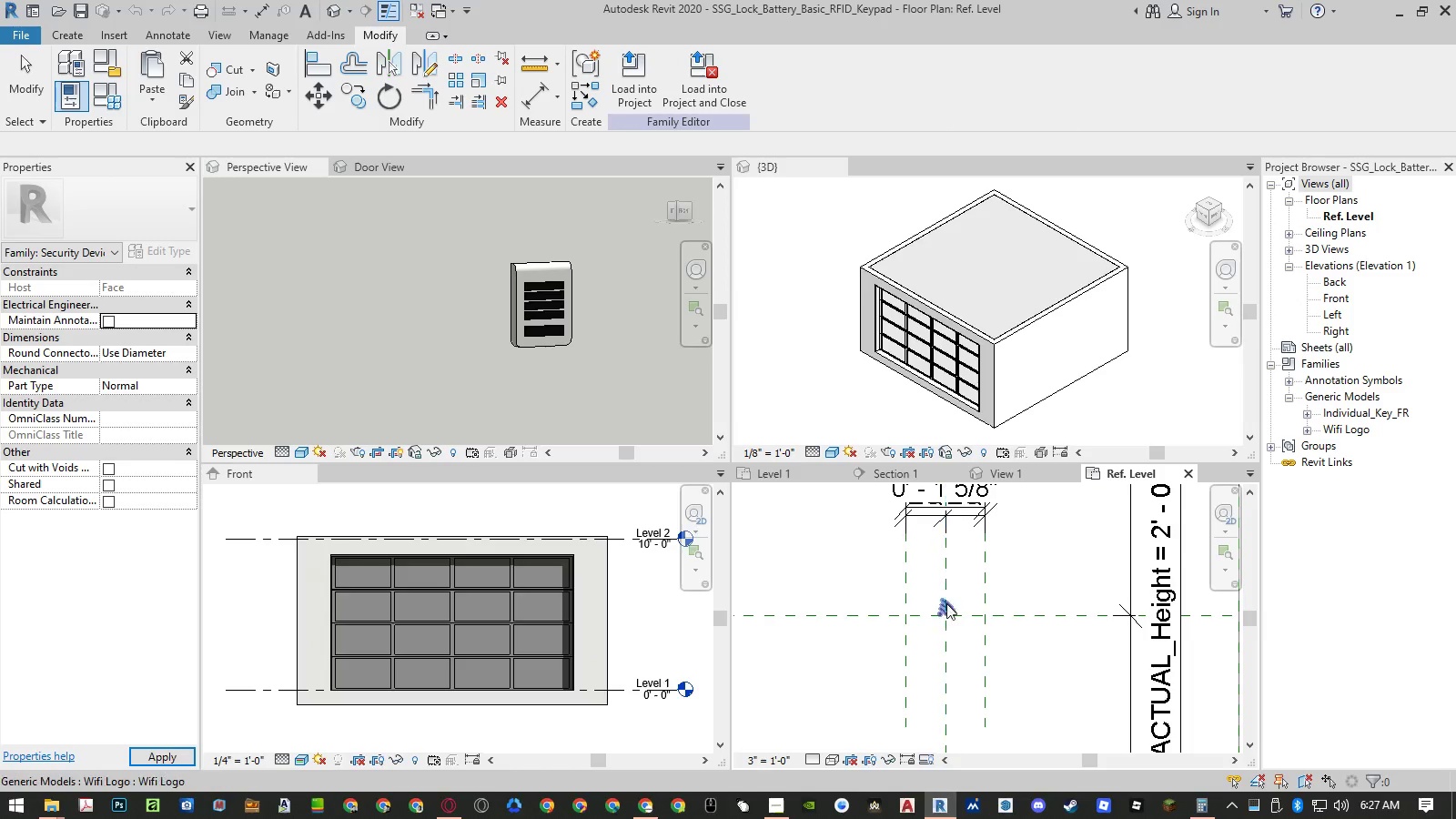 
left_click([951, 609])
 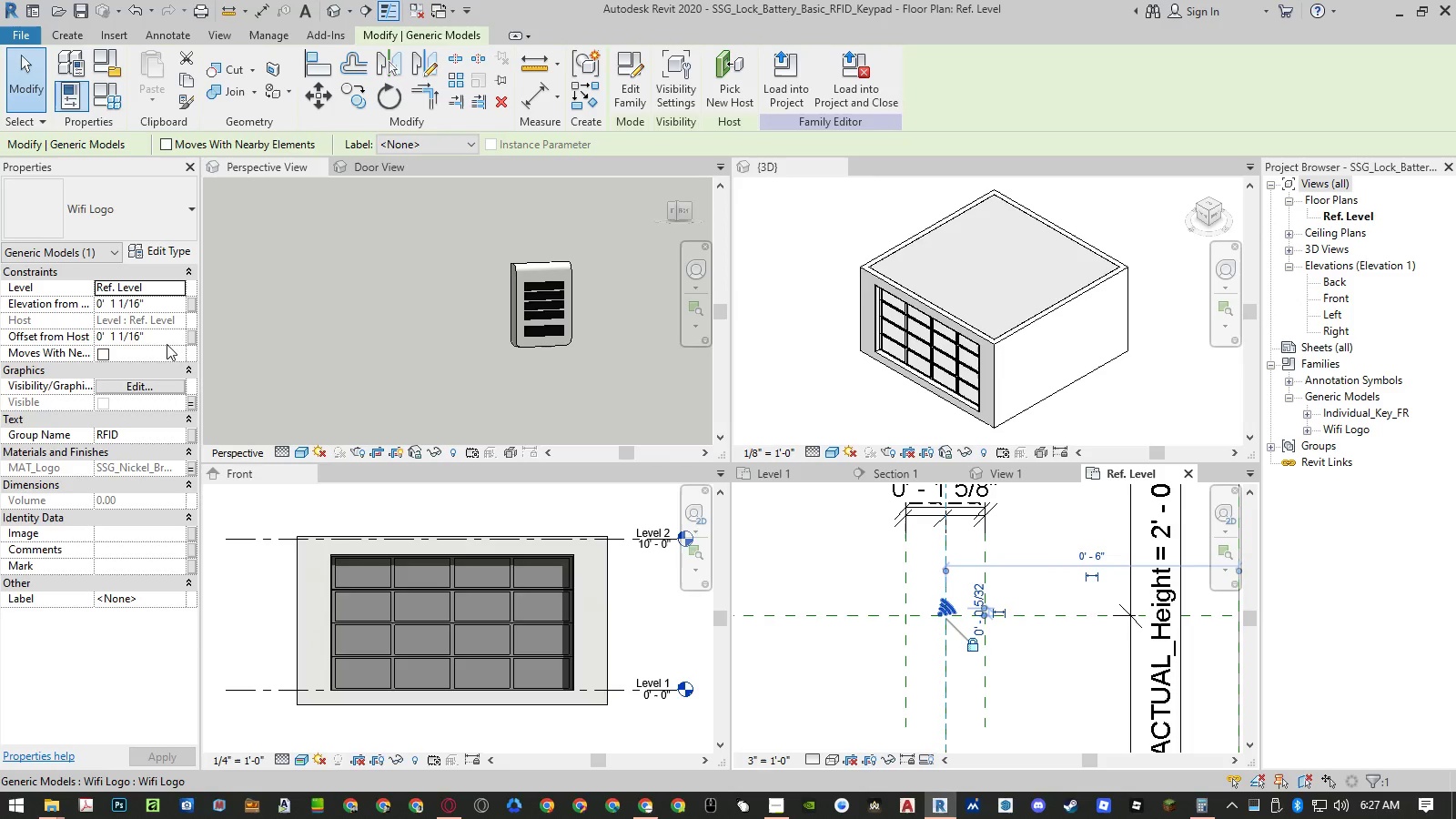 
left_click([171, 257])
 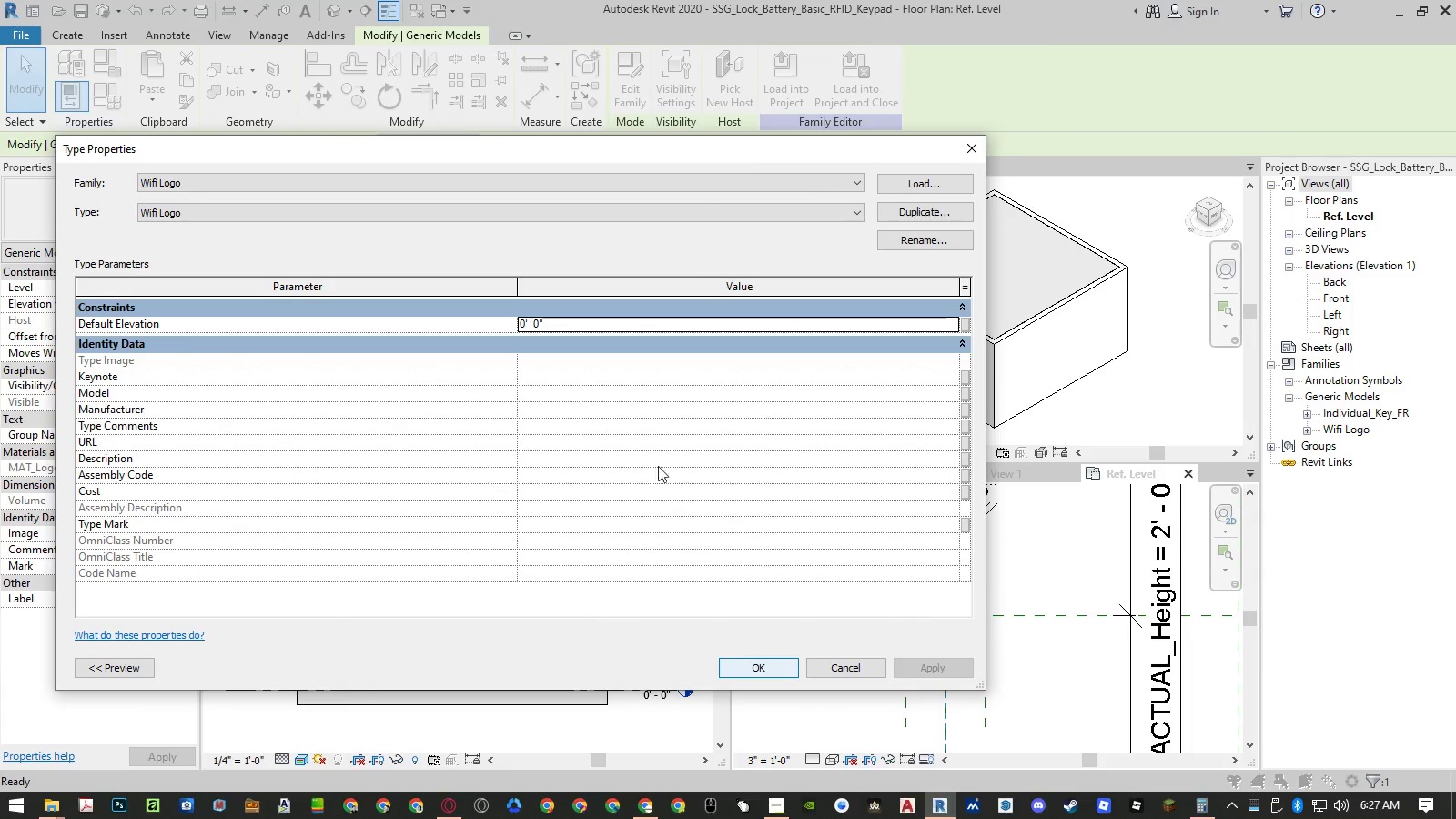 
scroll: coordinate [652, 486], scroll_direction: up, amount: 1.0
 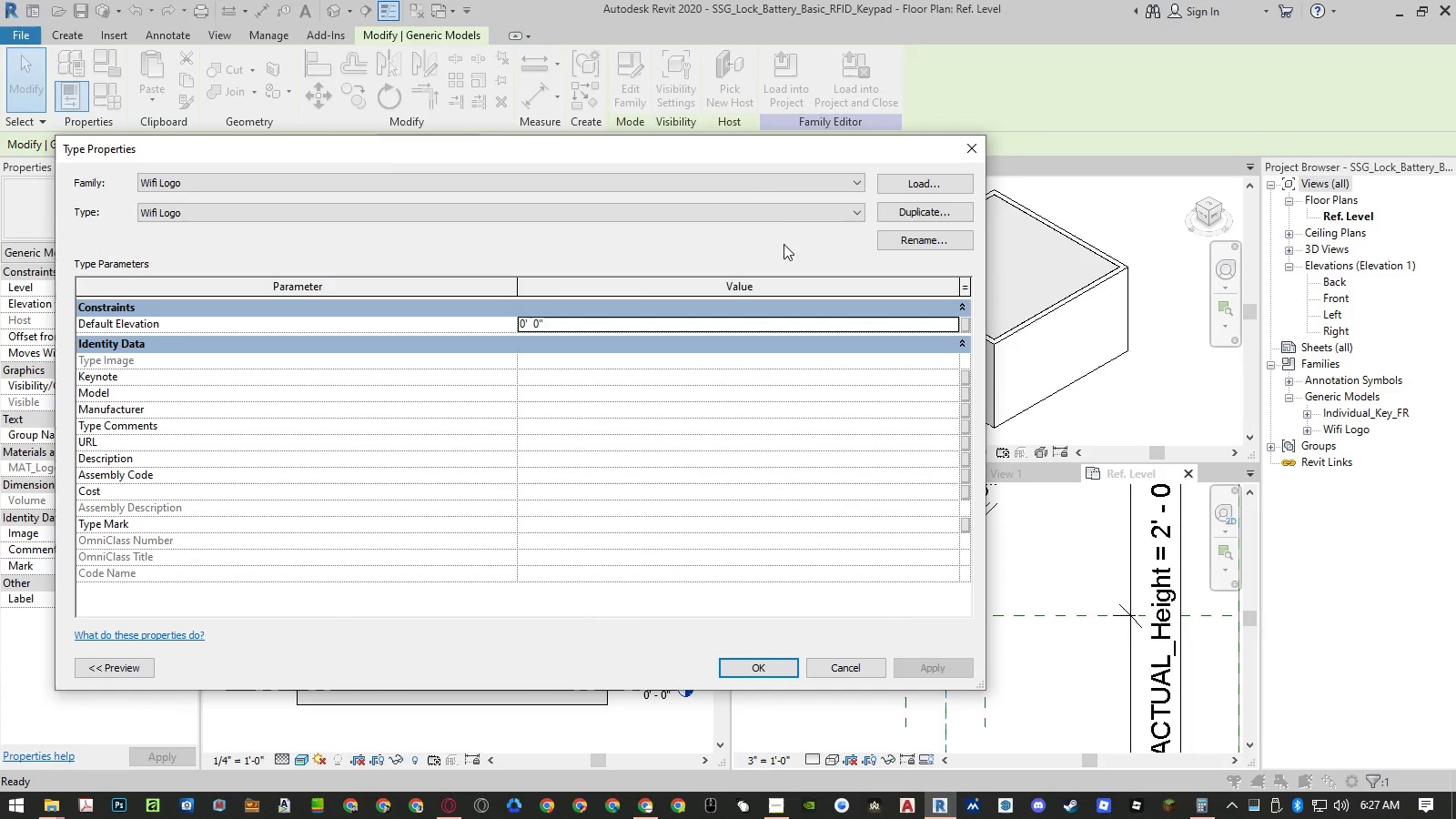 
left_click([790, 218])
 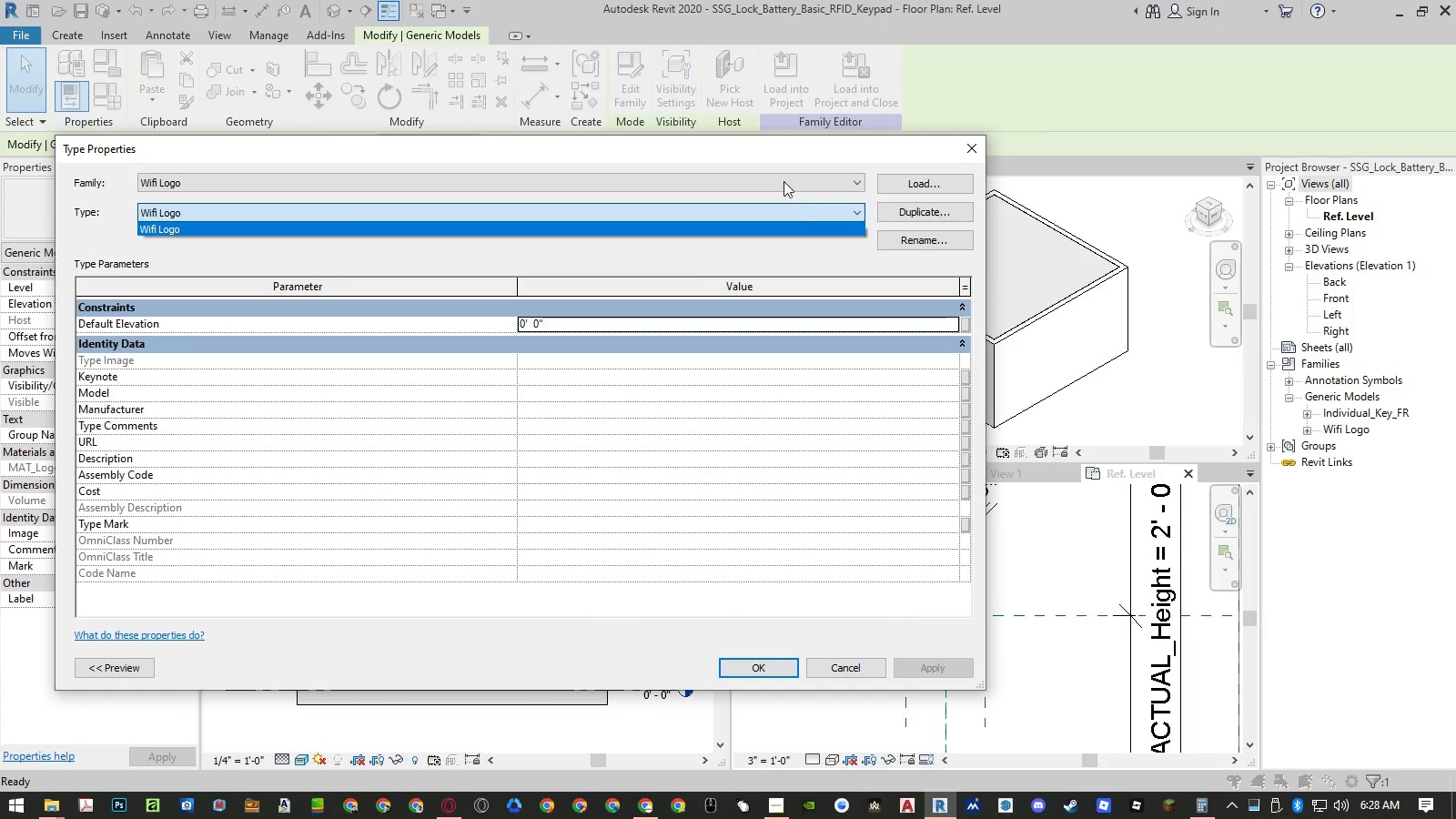 
double_click([783, 179])
 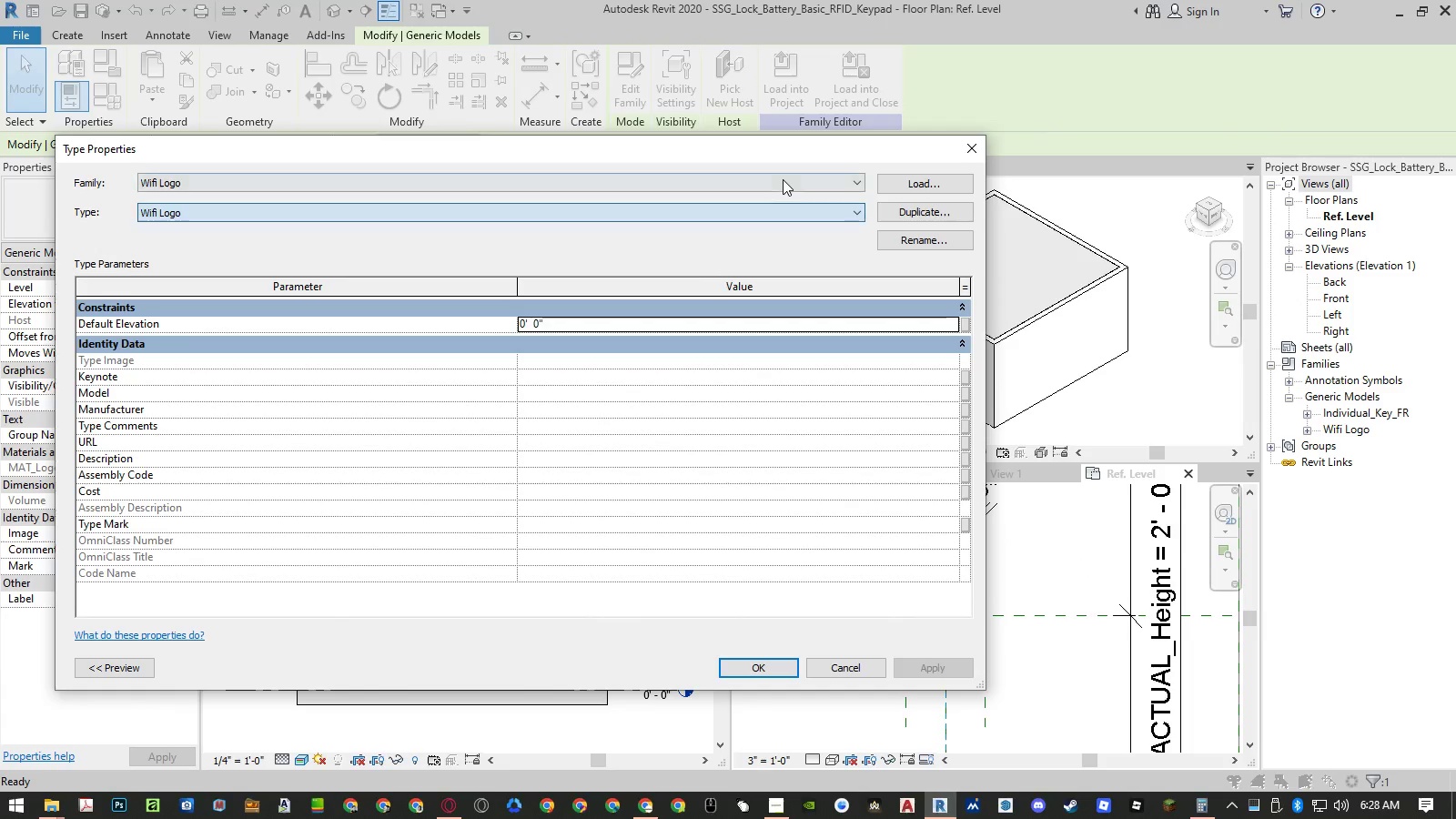 
triple_click([783, 179])
 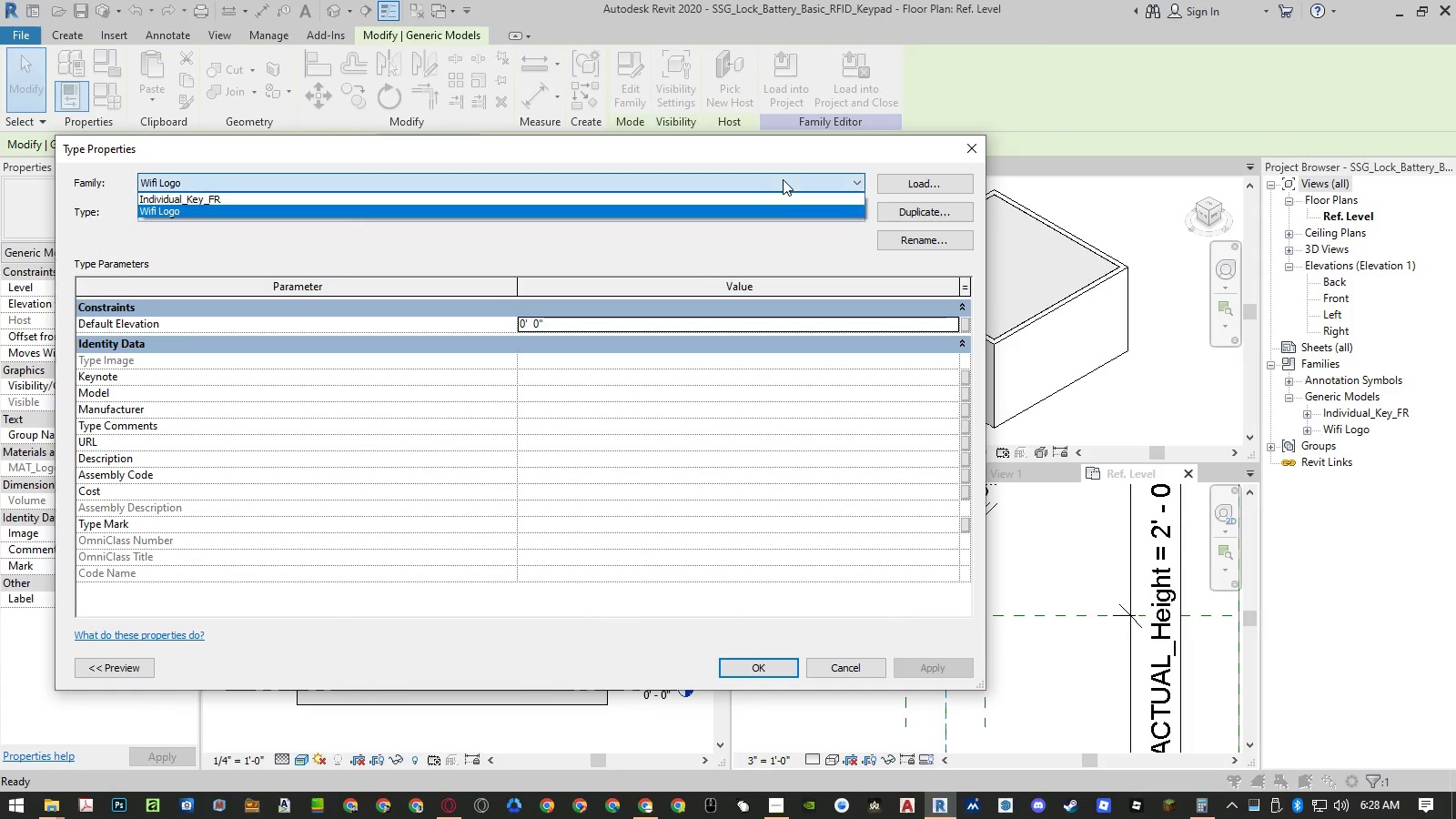 
triple_click([783, 179])
 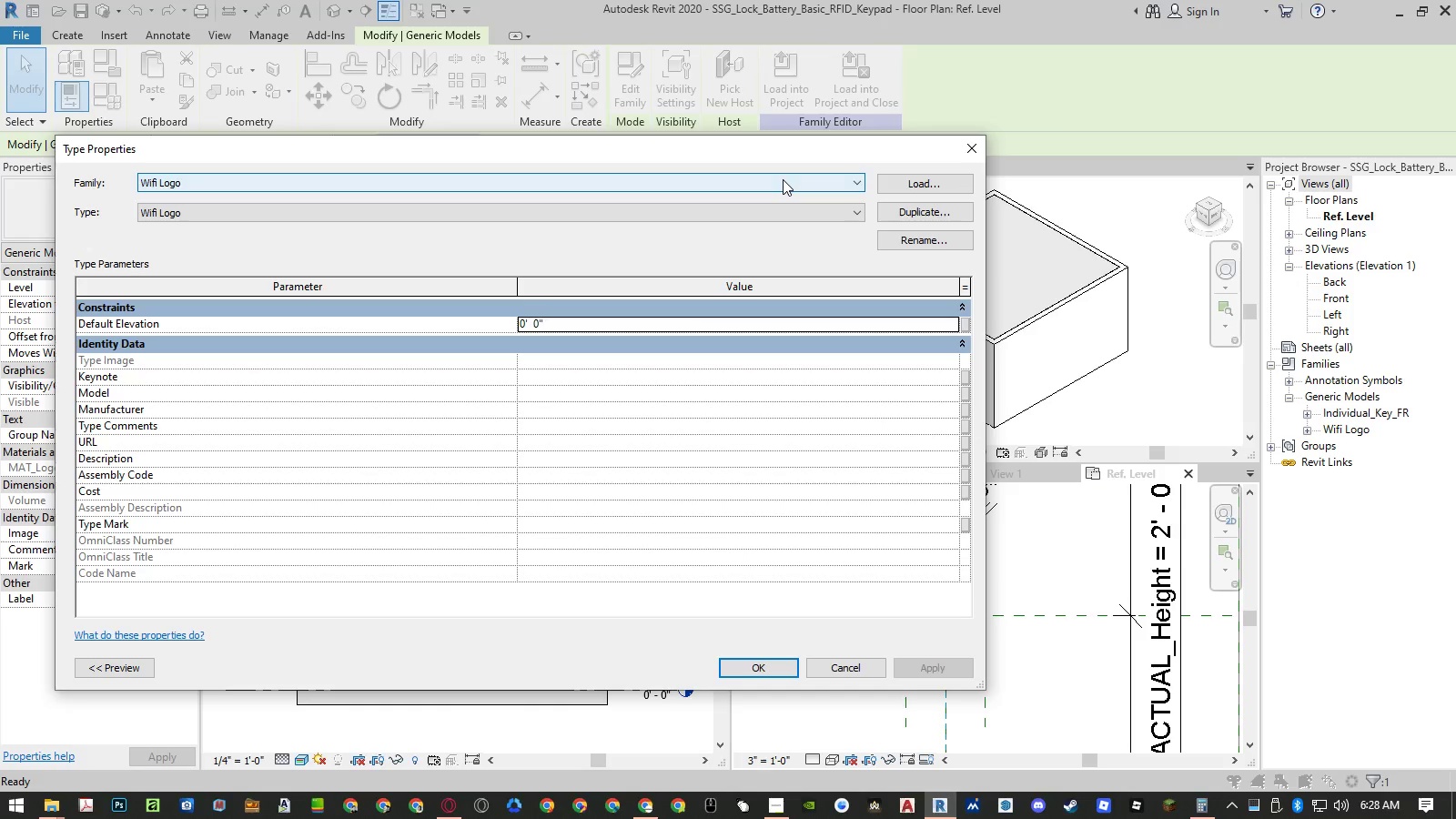 
triple_click([783, 179])
 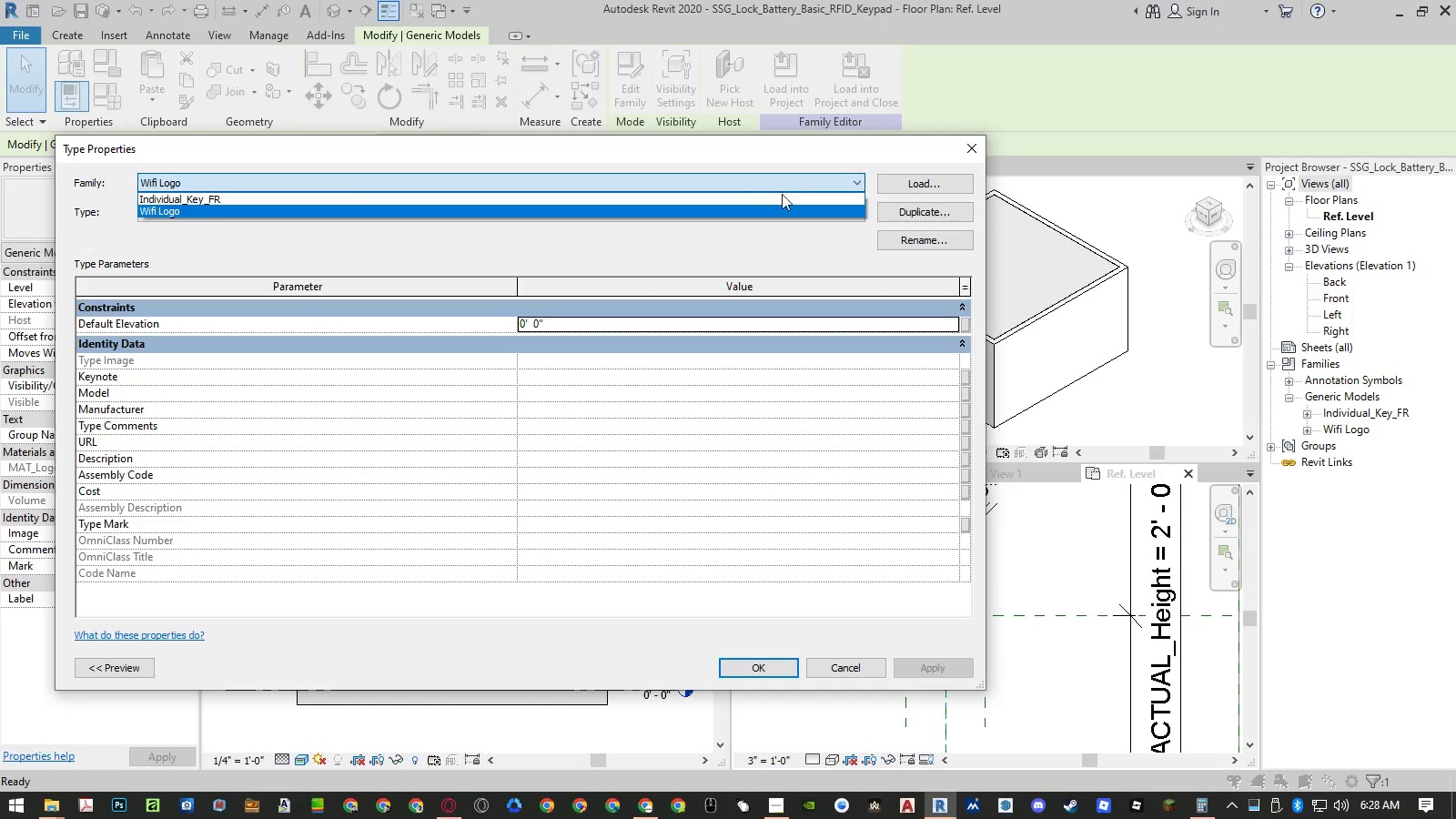 
left_click([782, 199])
 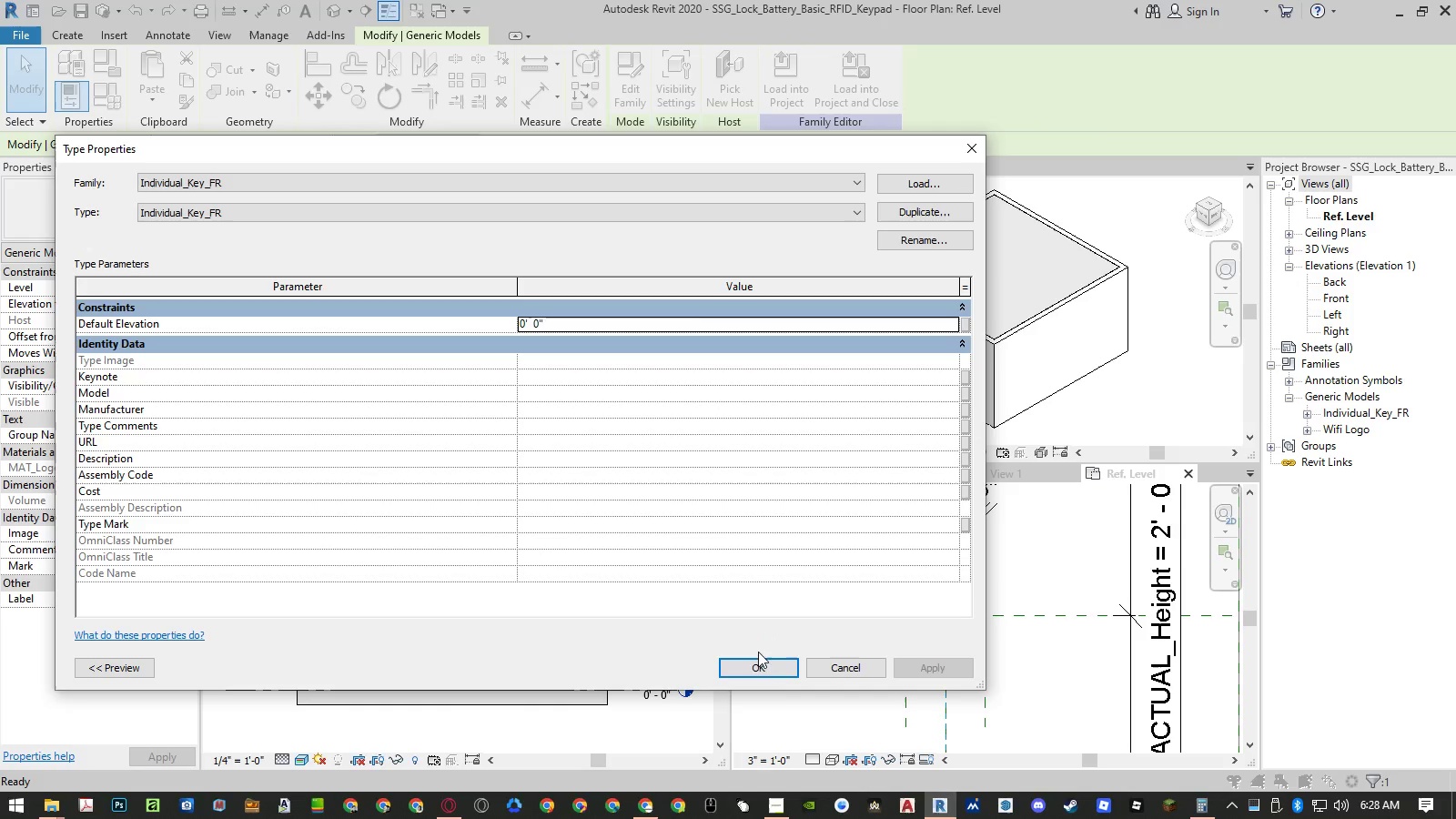 
left_click([755, 668])
 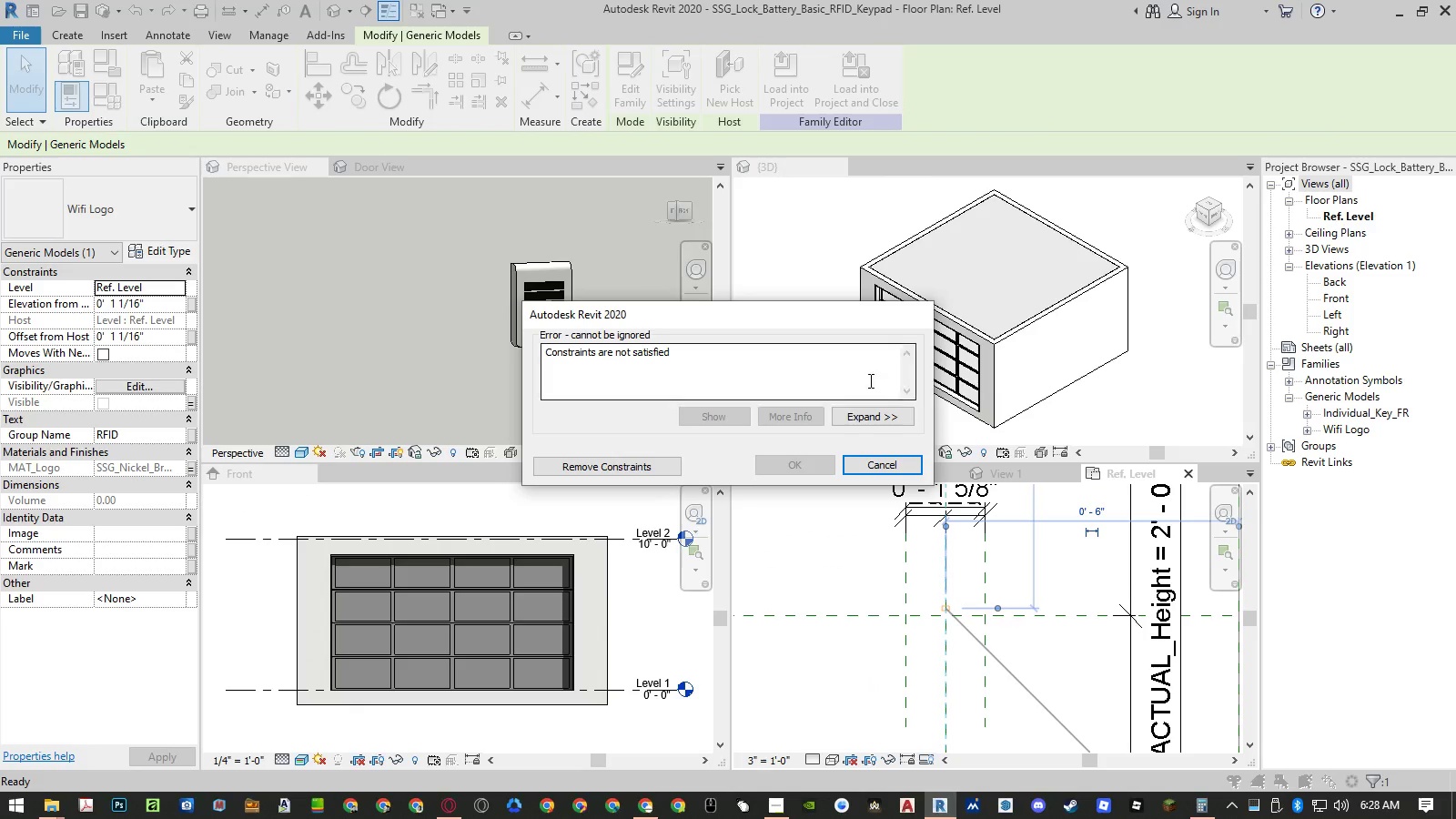 
left_click([900, 467])
 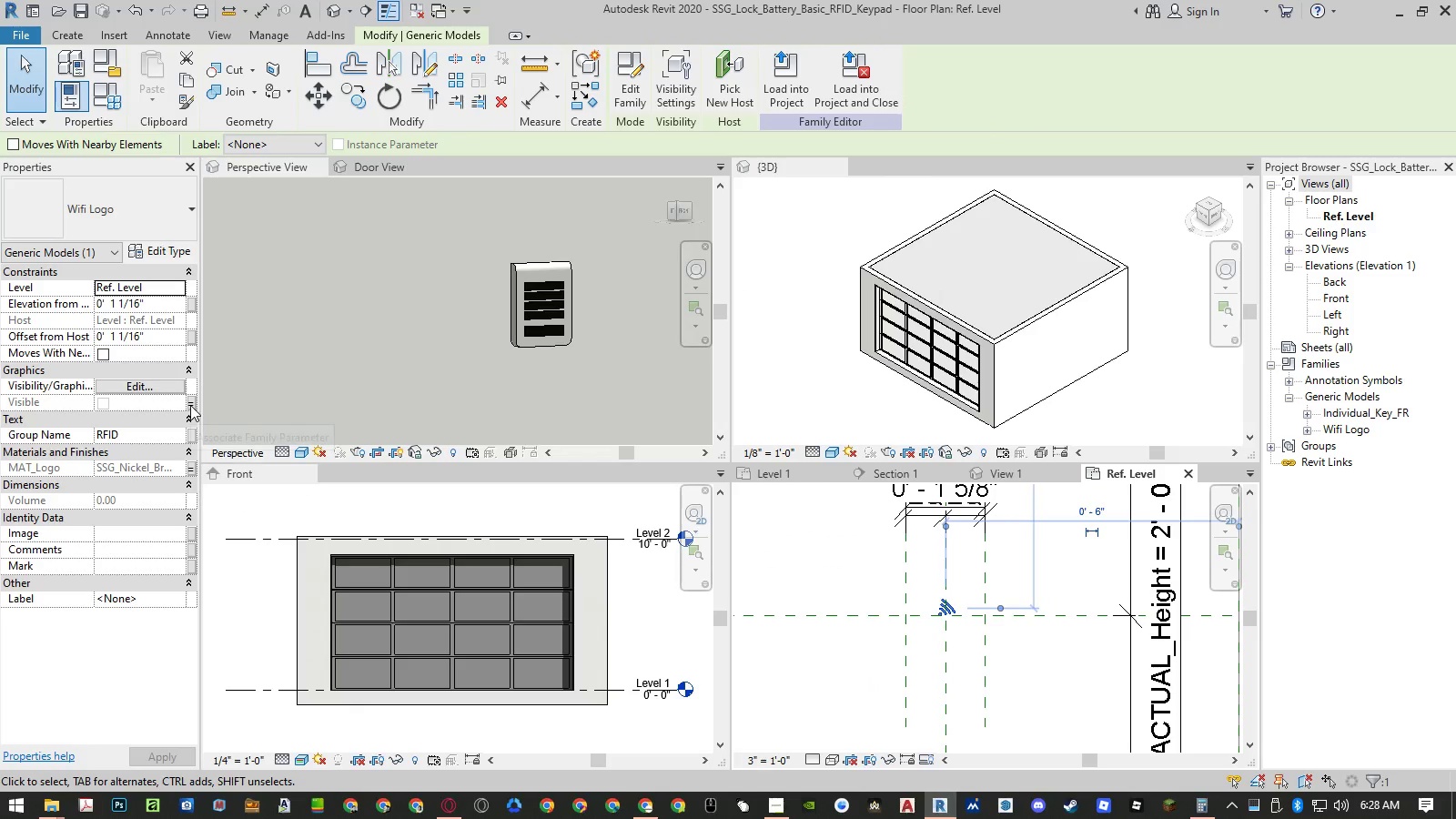 
wait(5.98)
 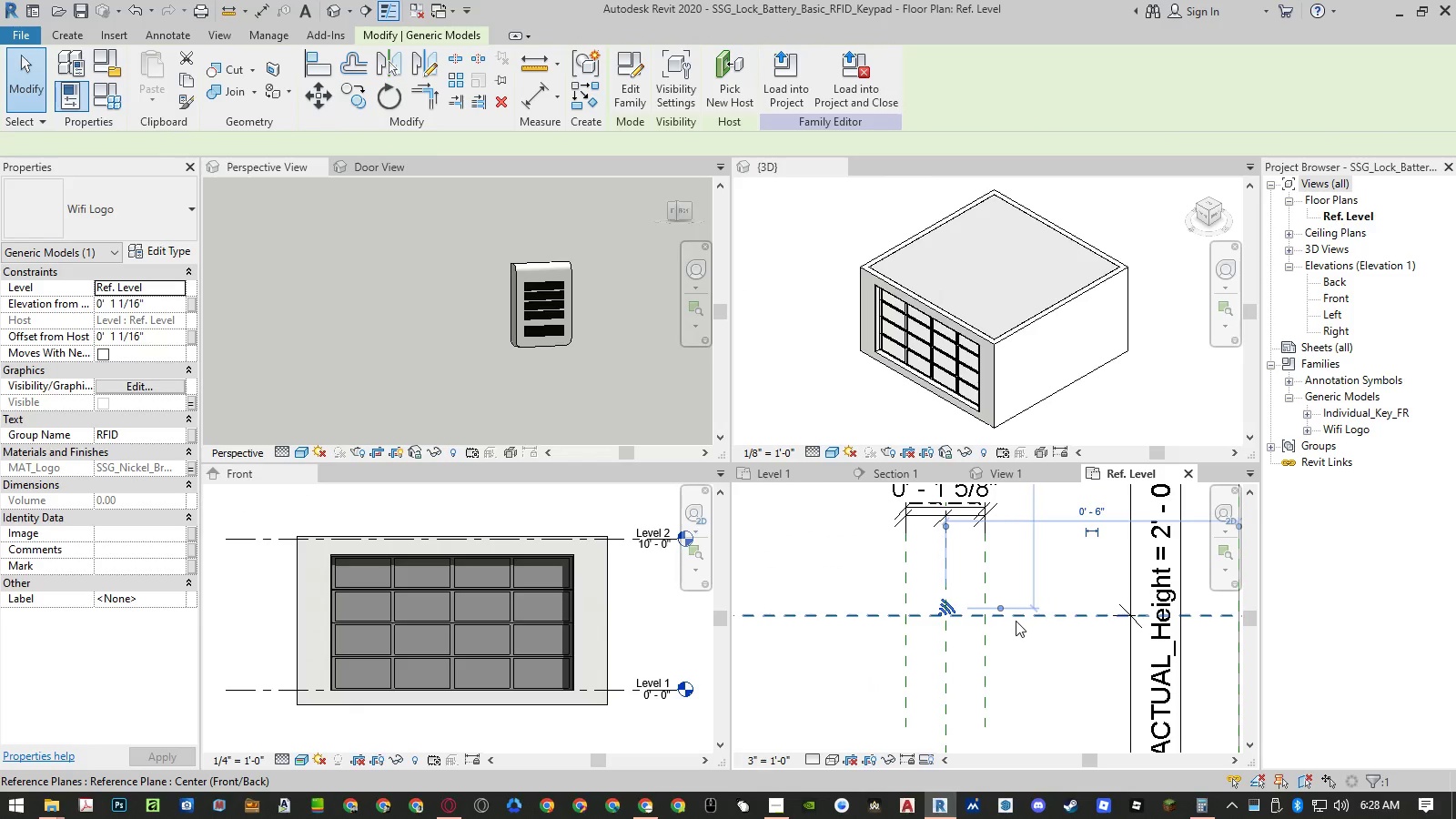 
left_click([193, 437])
 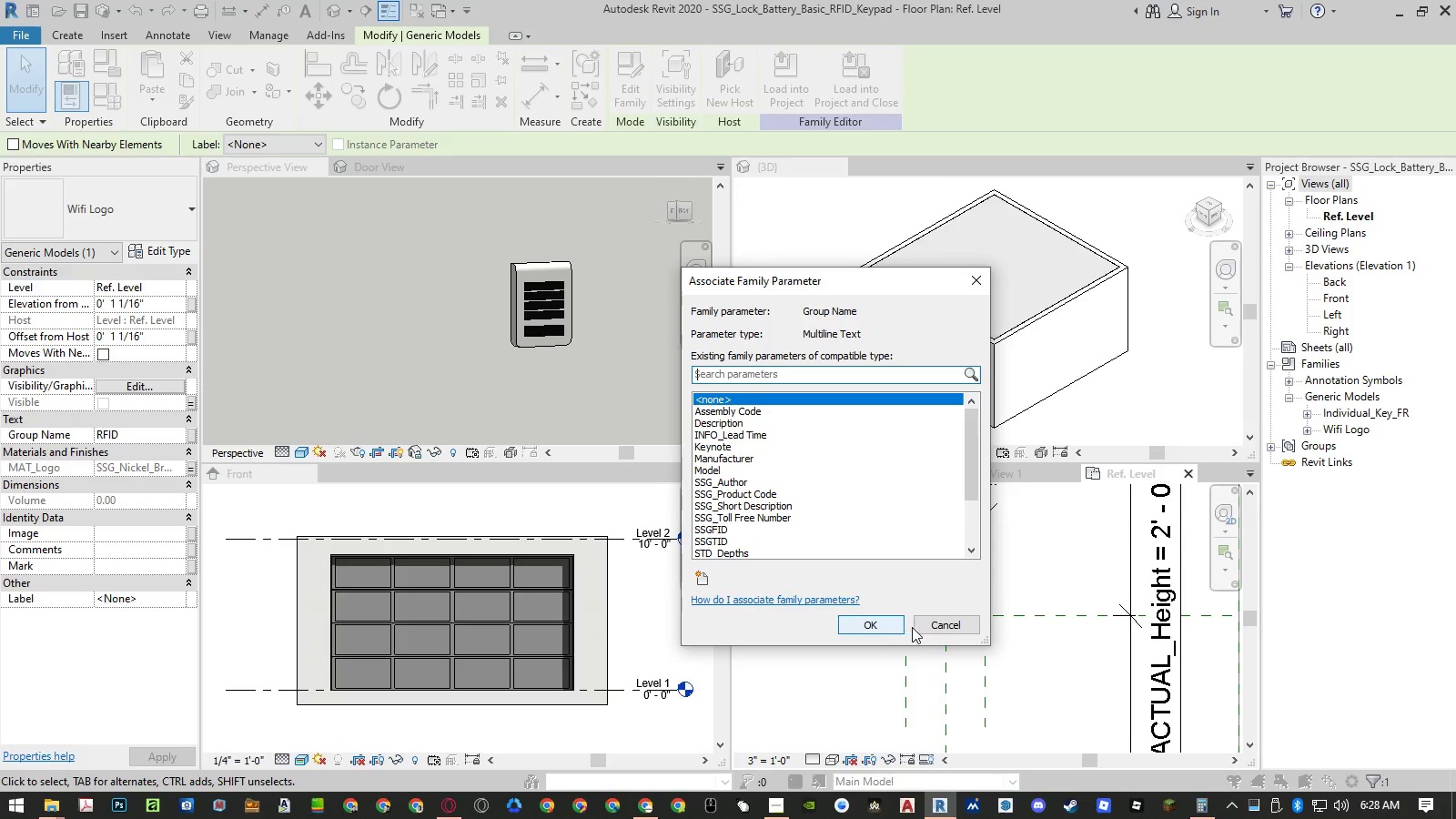 
left_click([938, 628])
 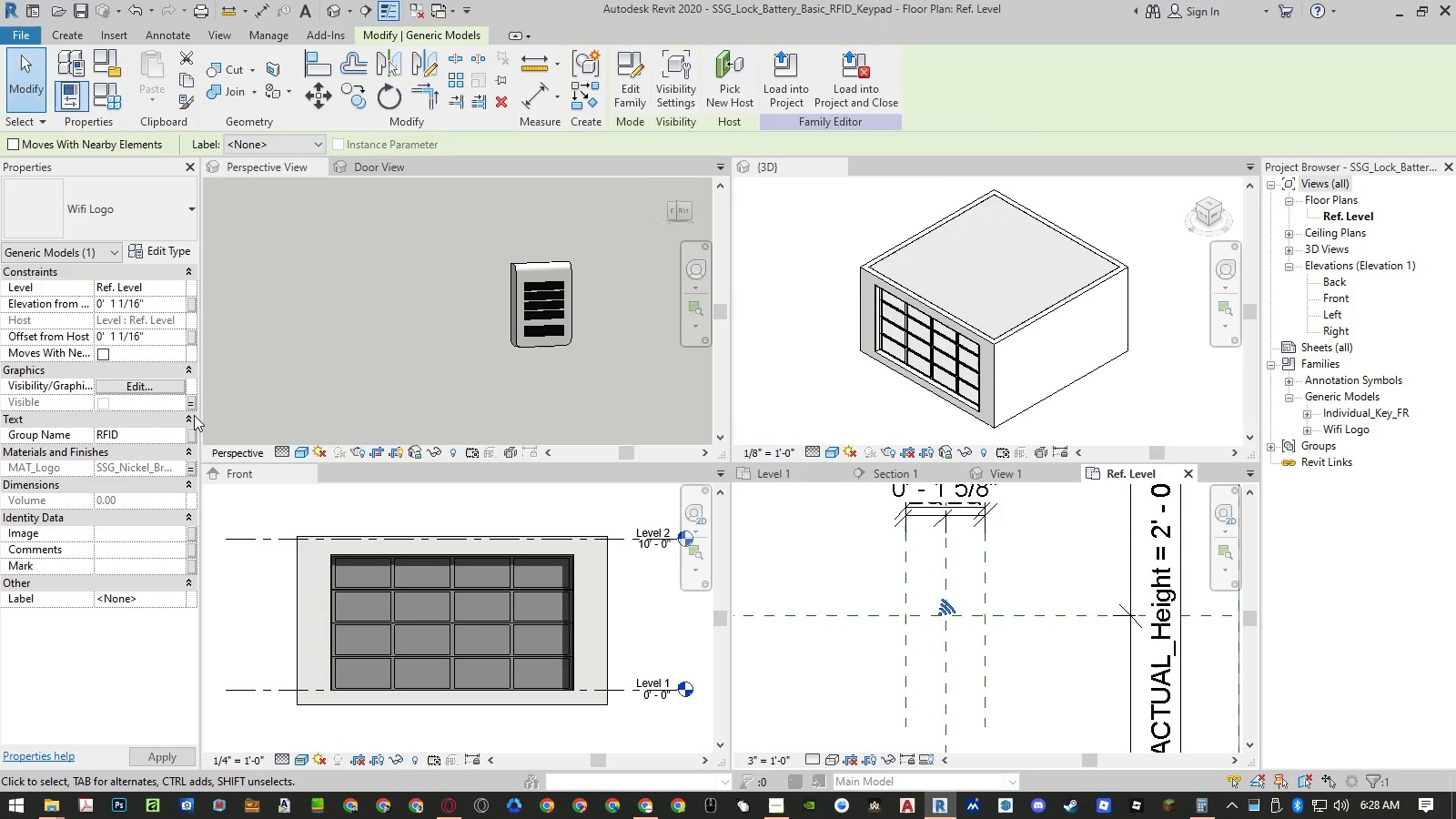 
left_click([192, 400])
 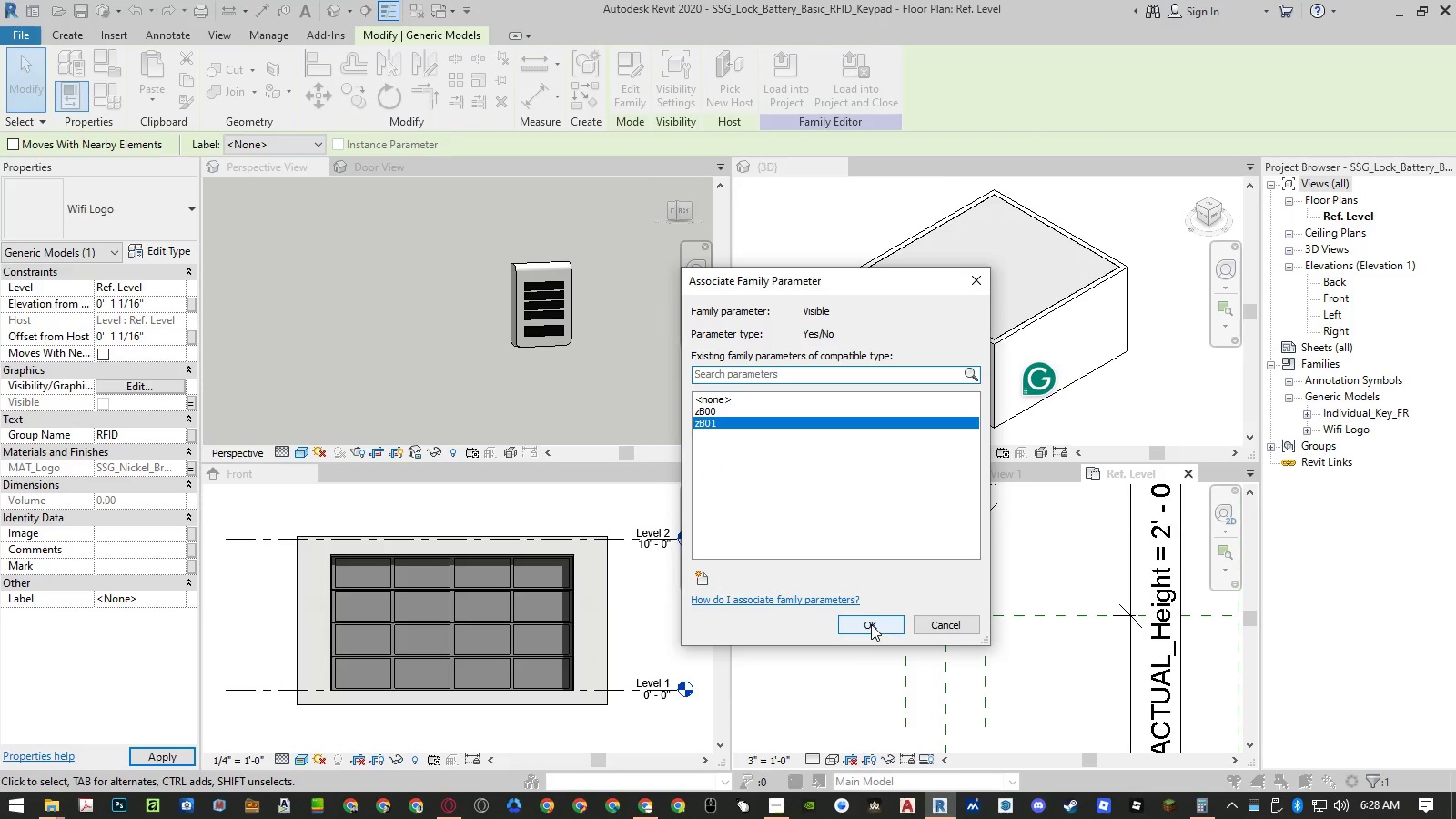 
left_click([943, 627])
 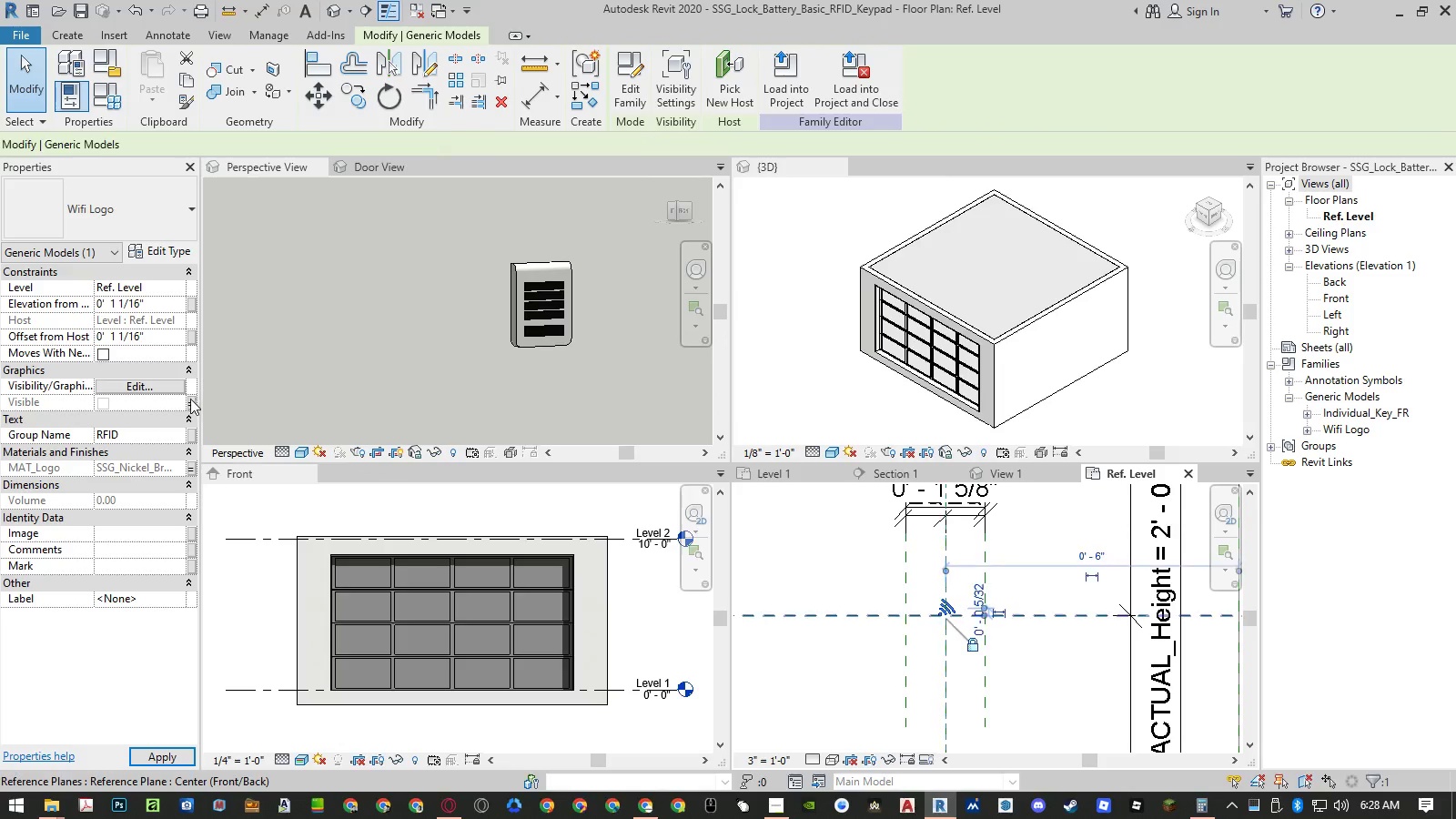 
left_click([161, 385])
 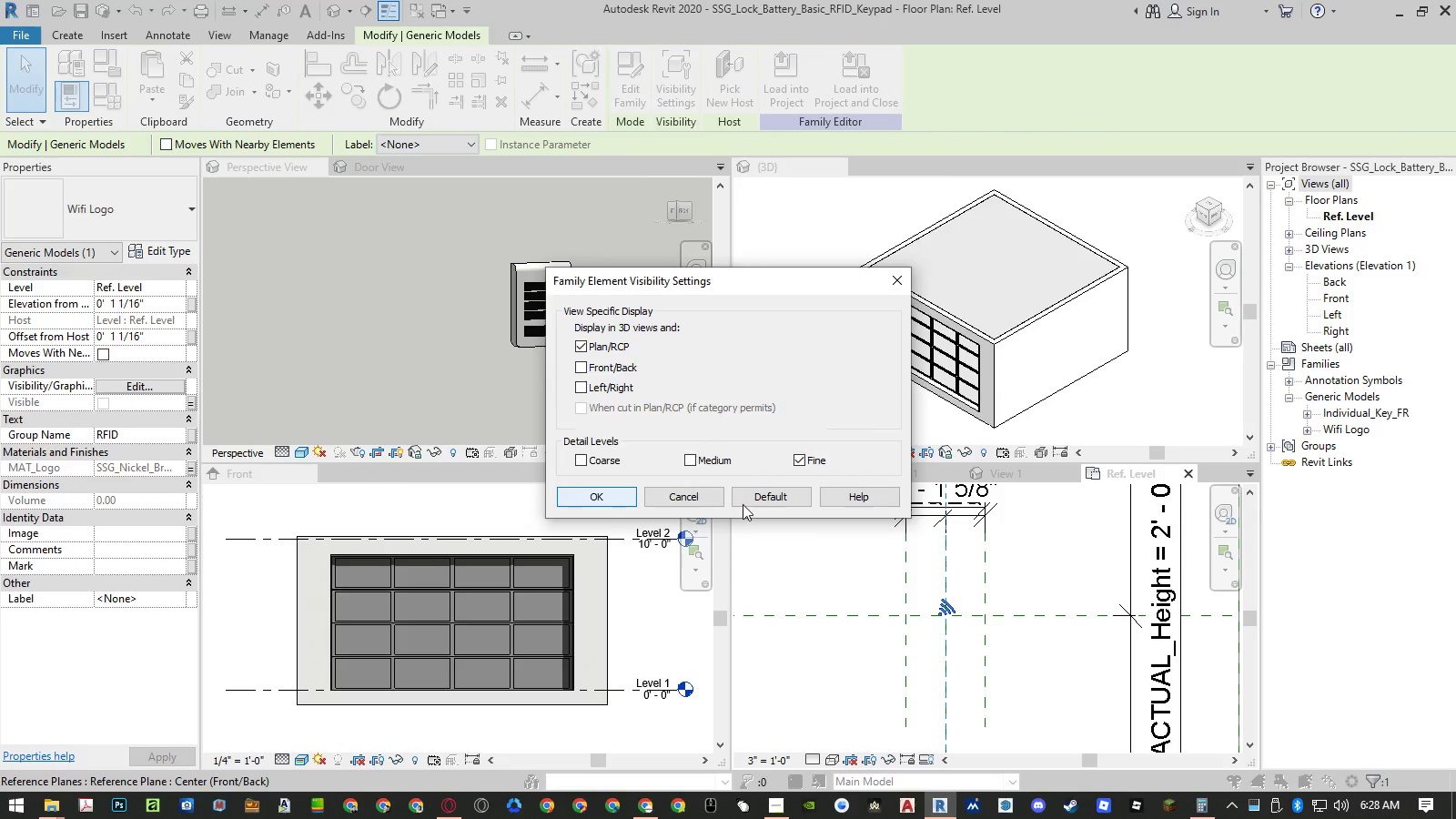 
left_click([696, 492])
 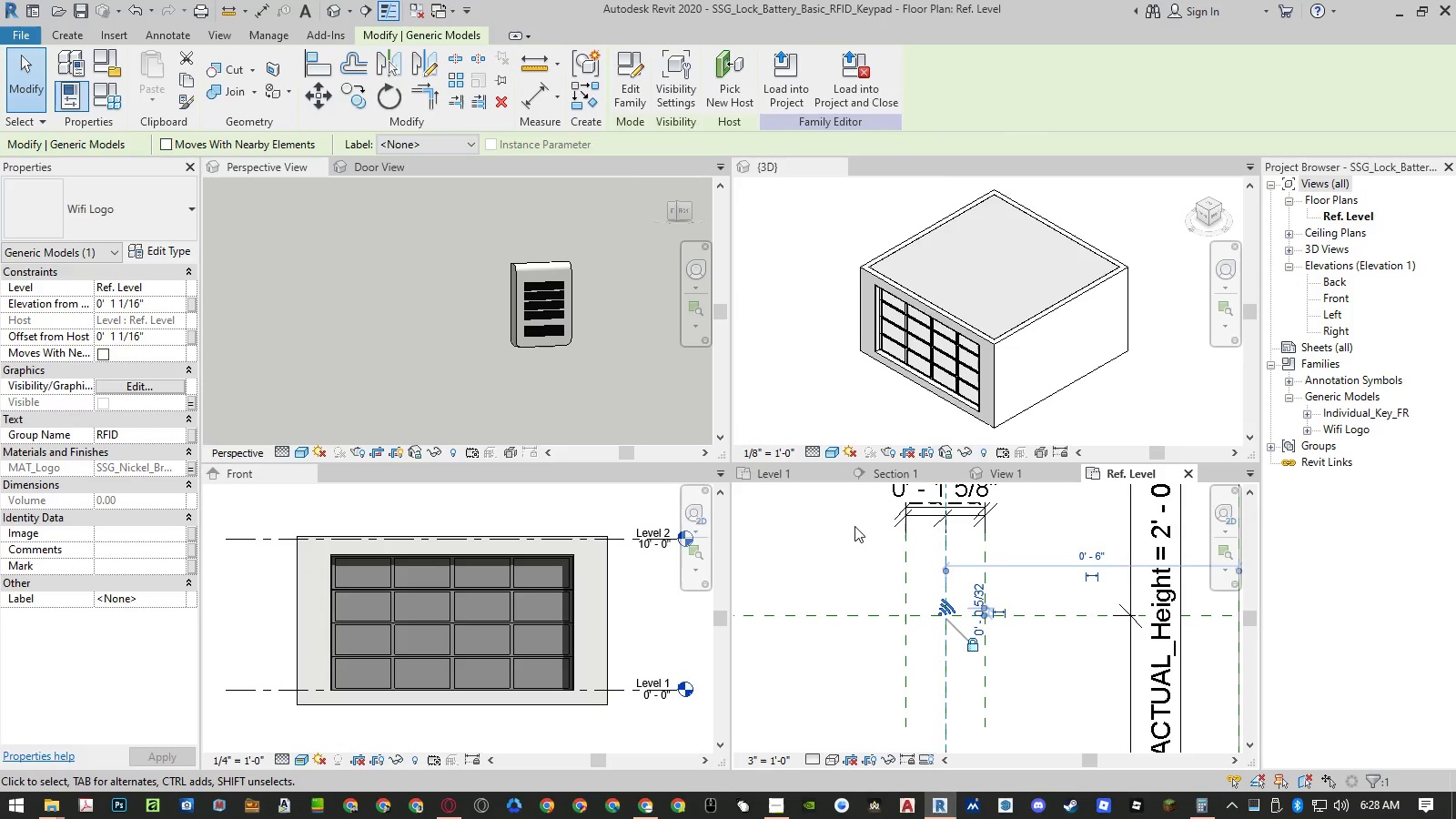 
wait(6.36)
 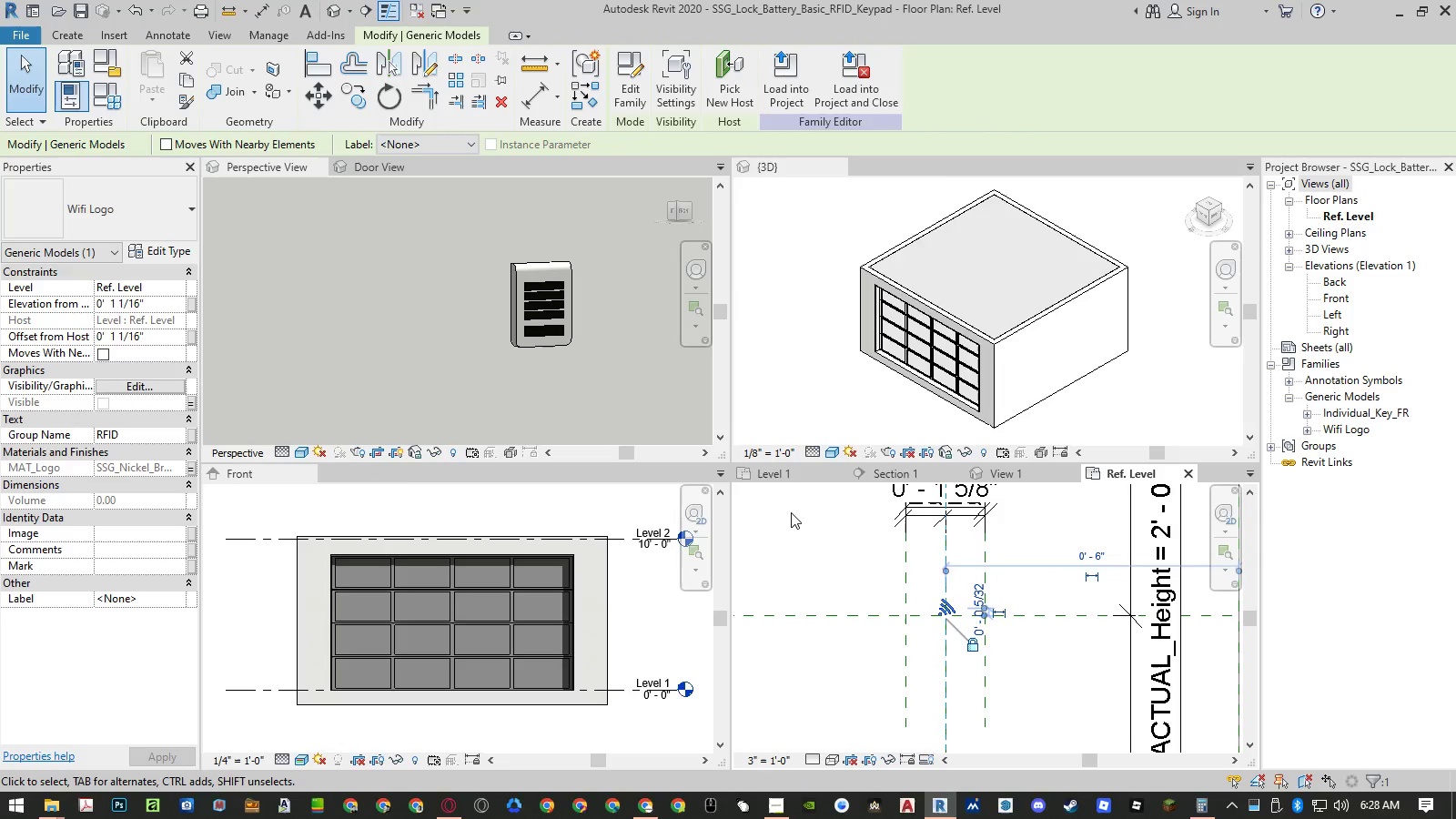 
type(al)
 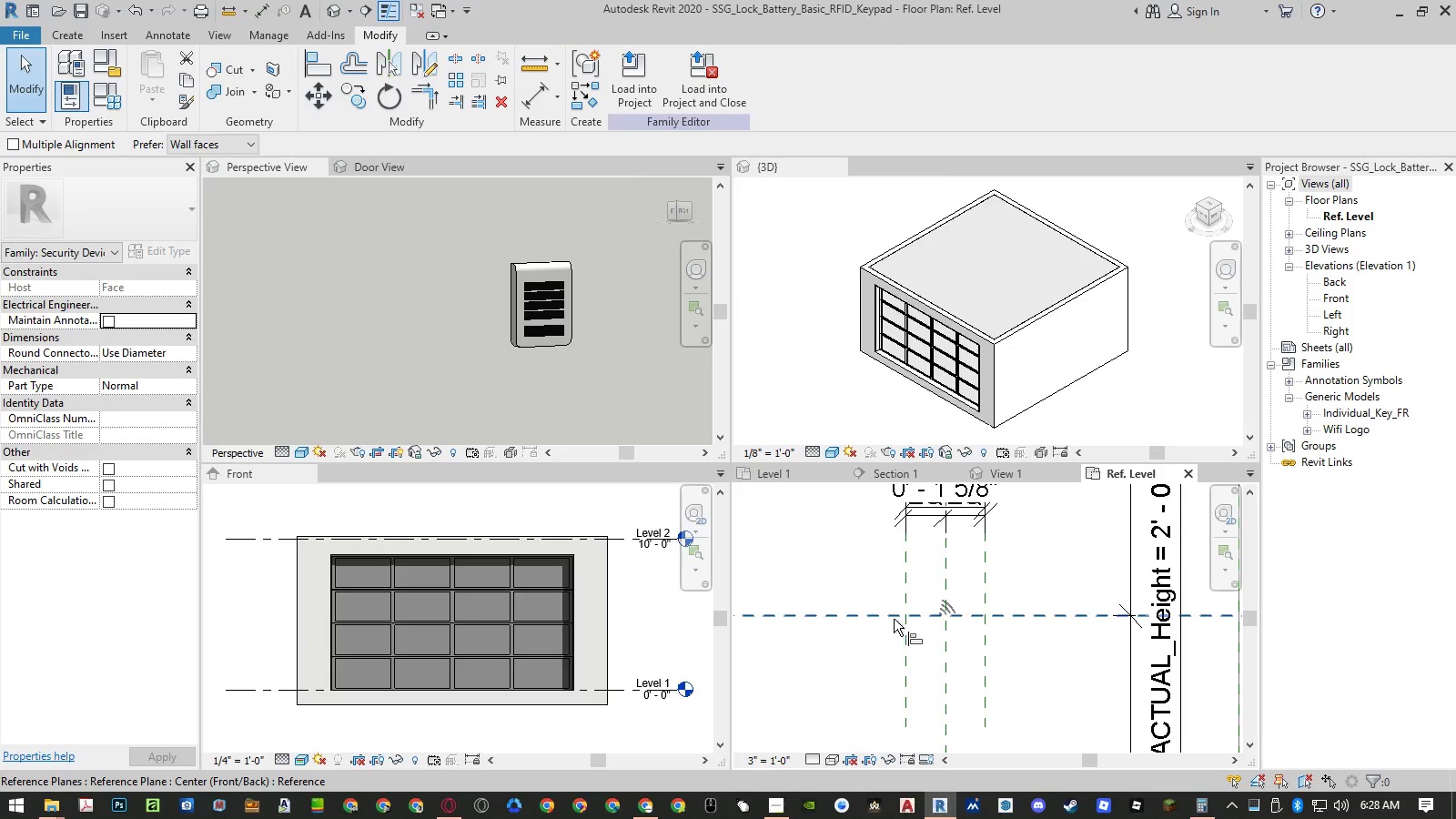 
left_click([894, 618])
 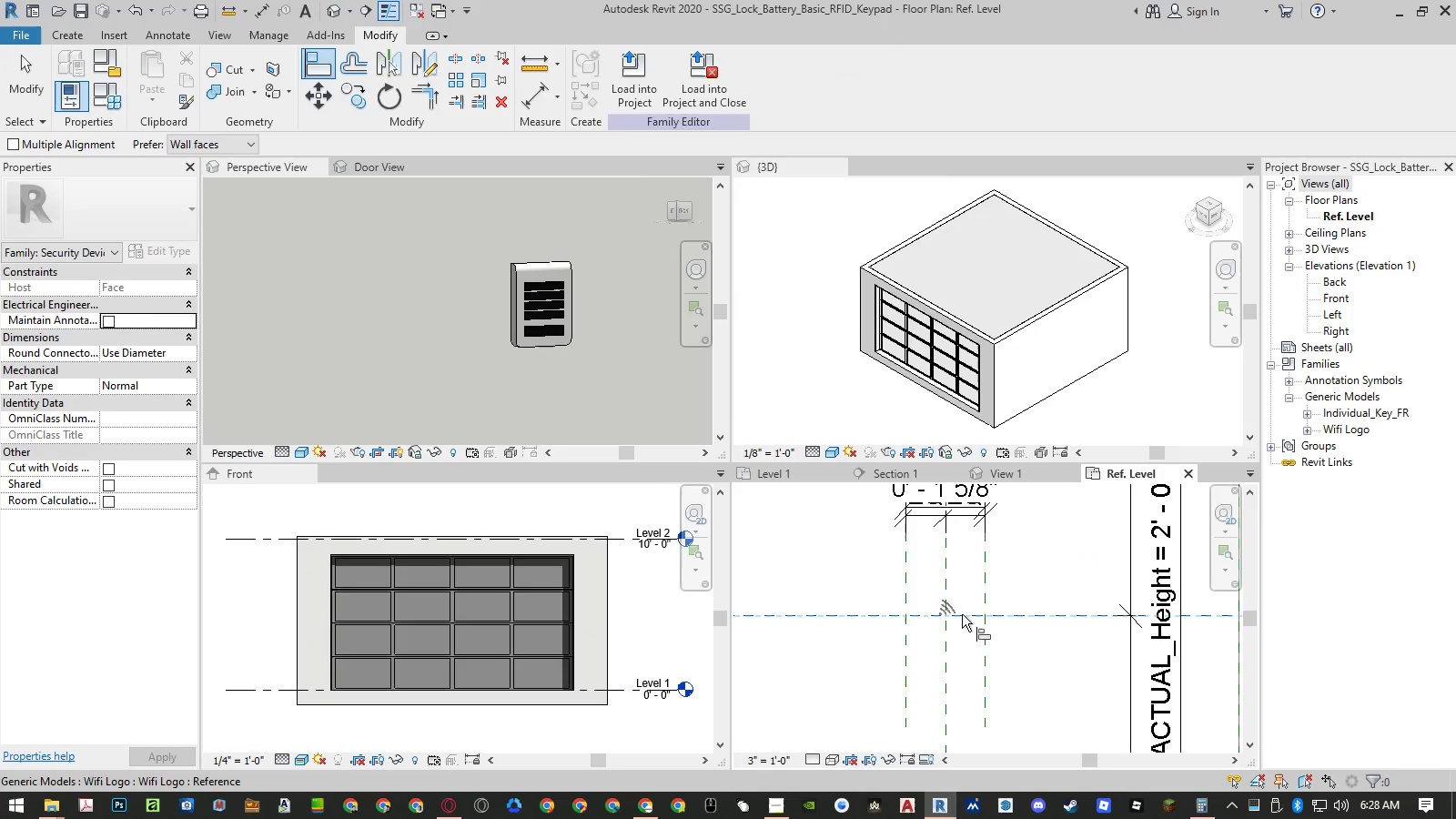 
scroll: coordinate [967, 613], scroll_direction: up, amount: 5.0
 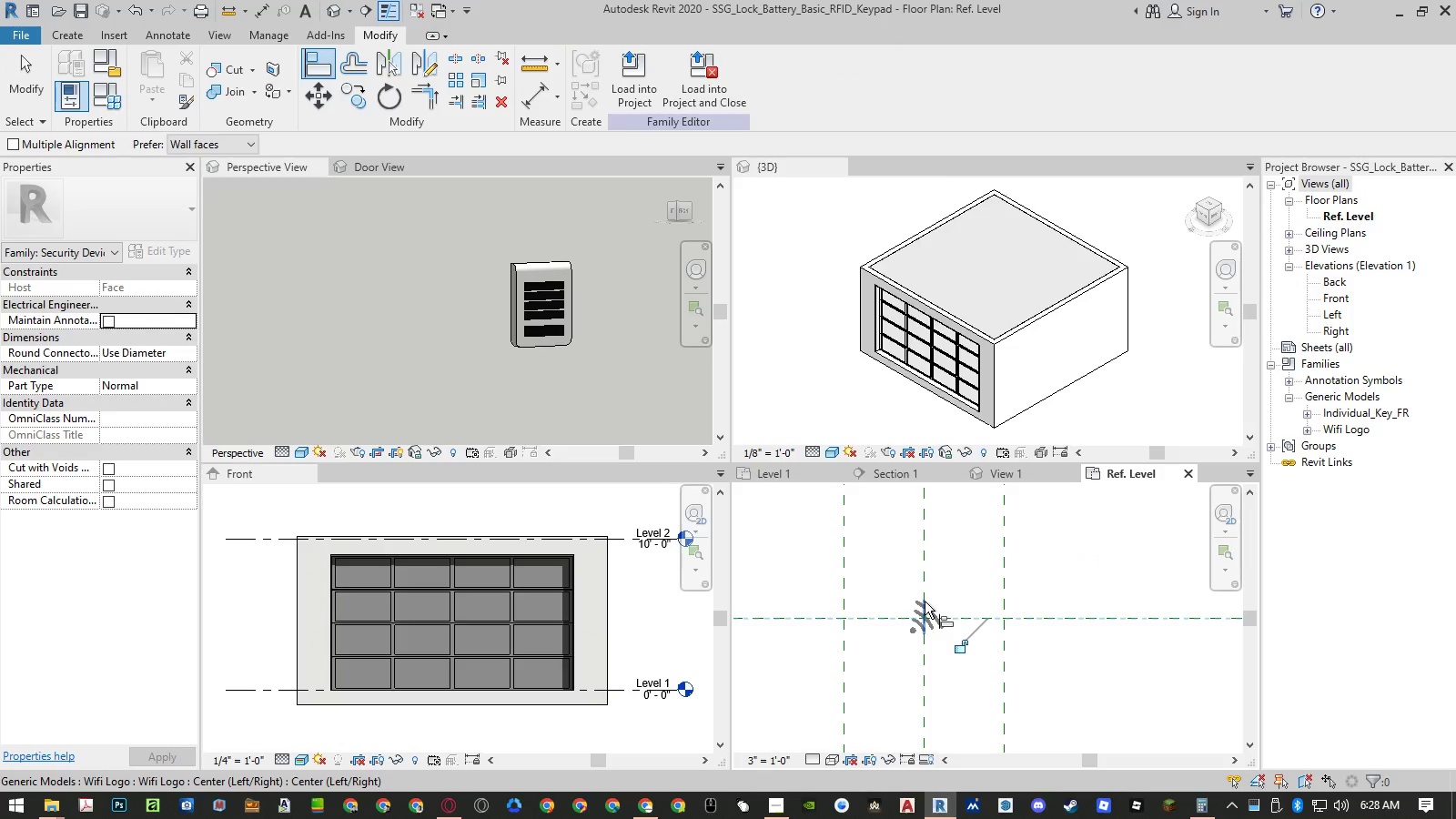 
left_click([964, 651])
 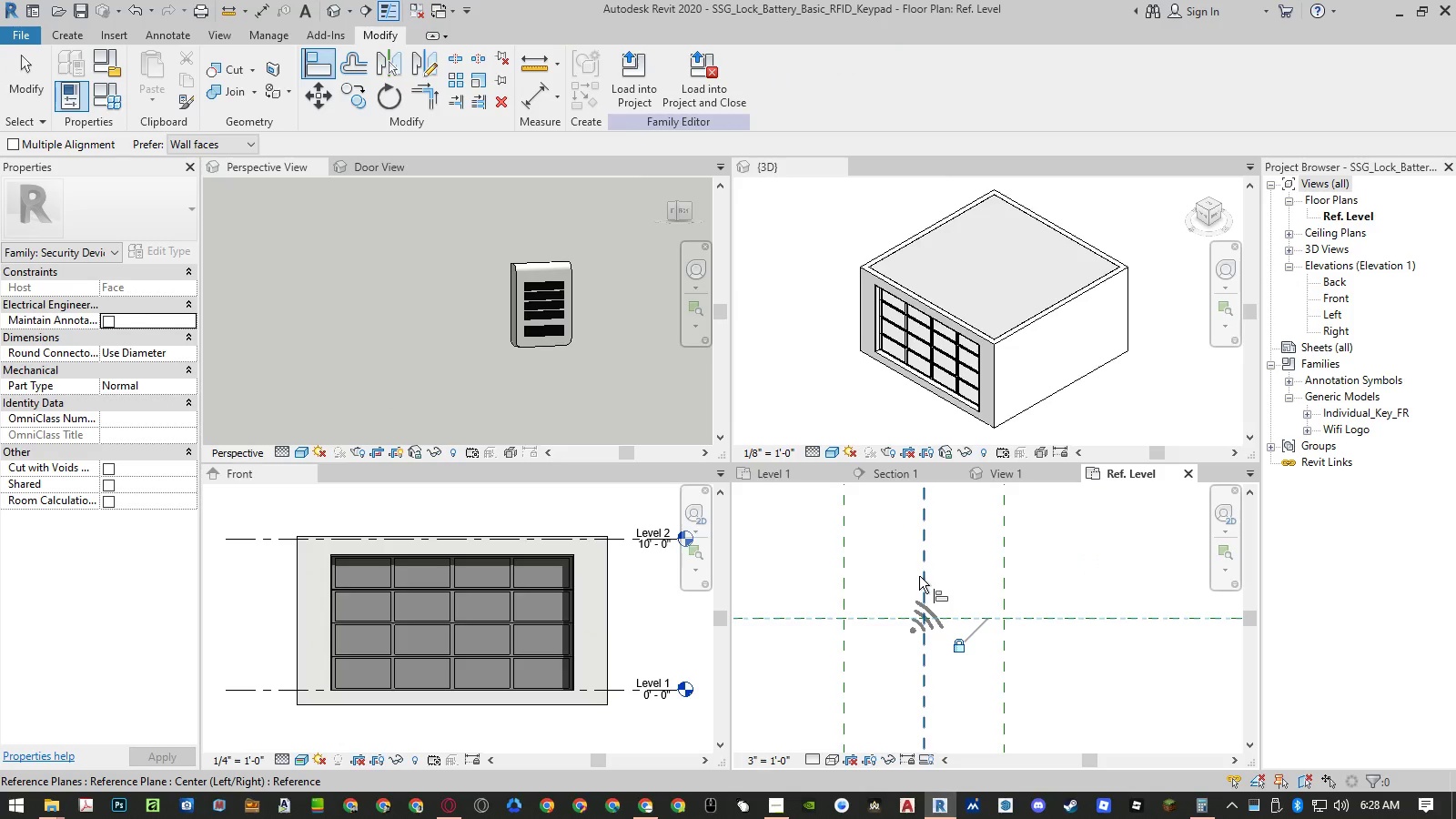 
left_click([920, 575])
 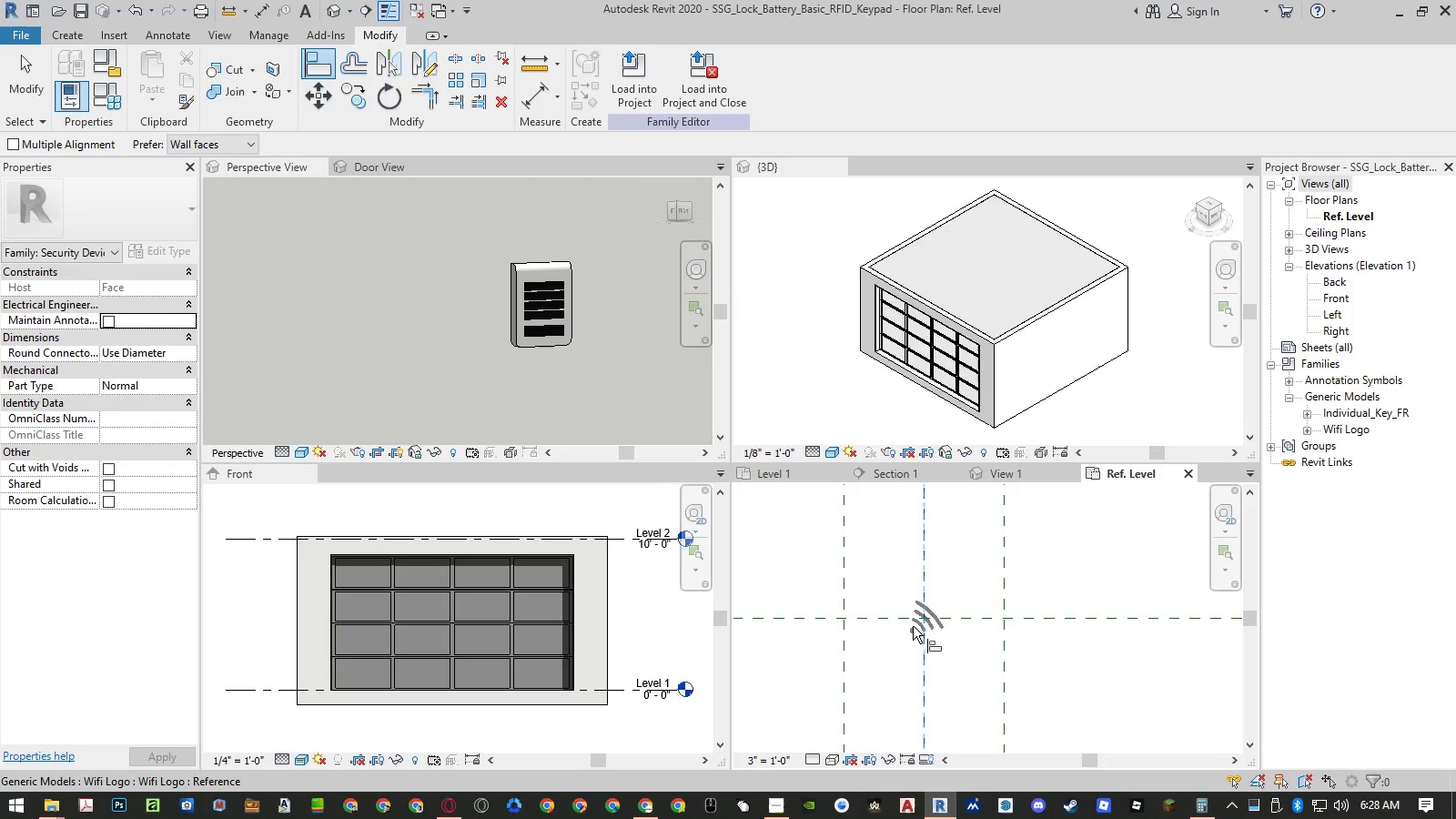 
key(Escape)
 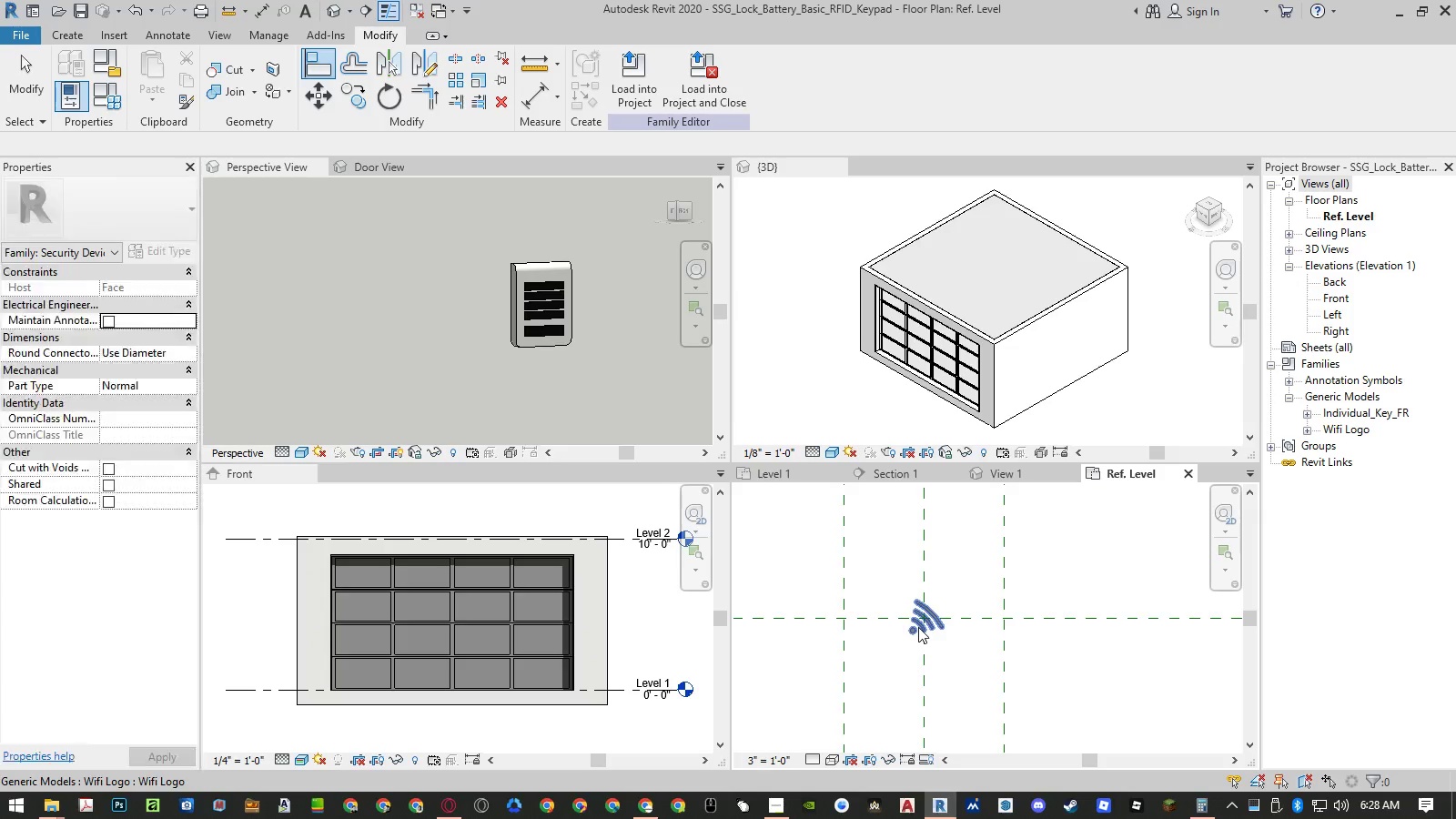 
key(Escape)
 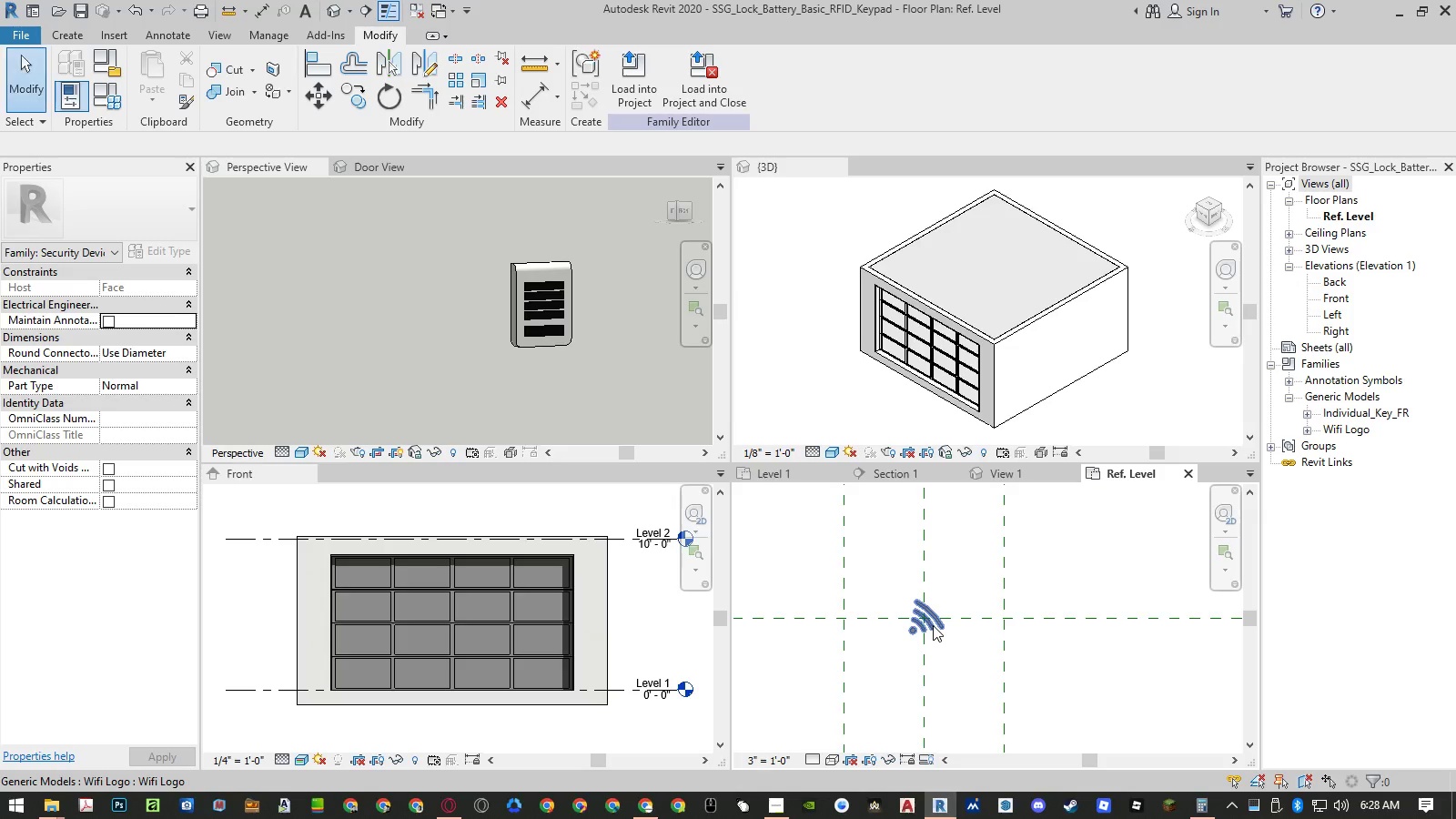 
left_click([933, 625])
 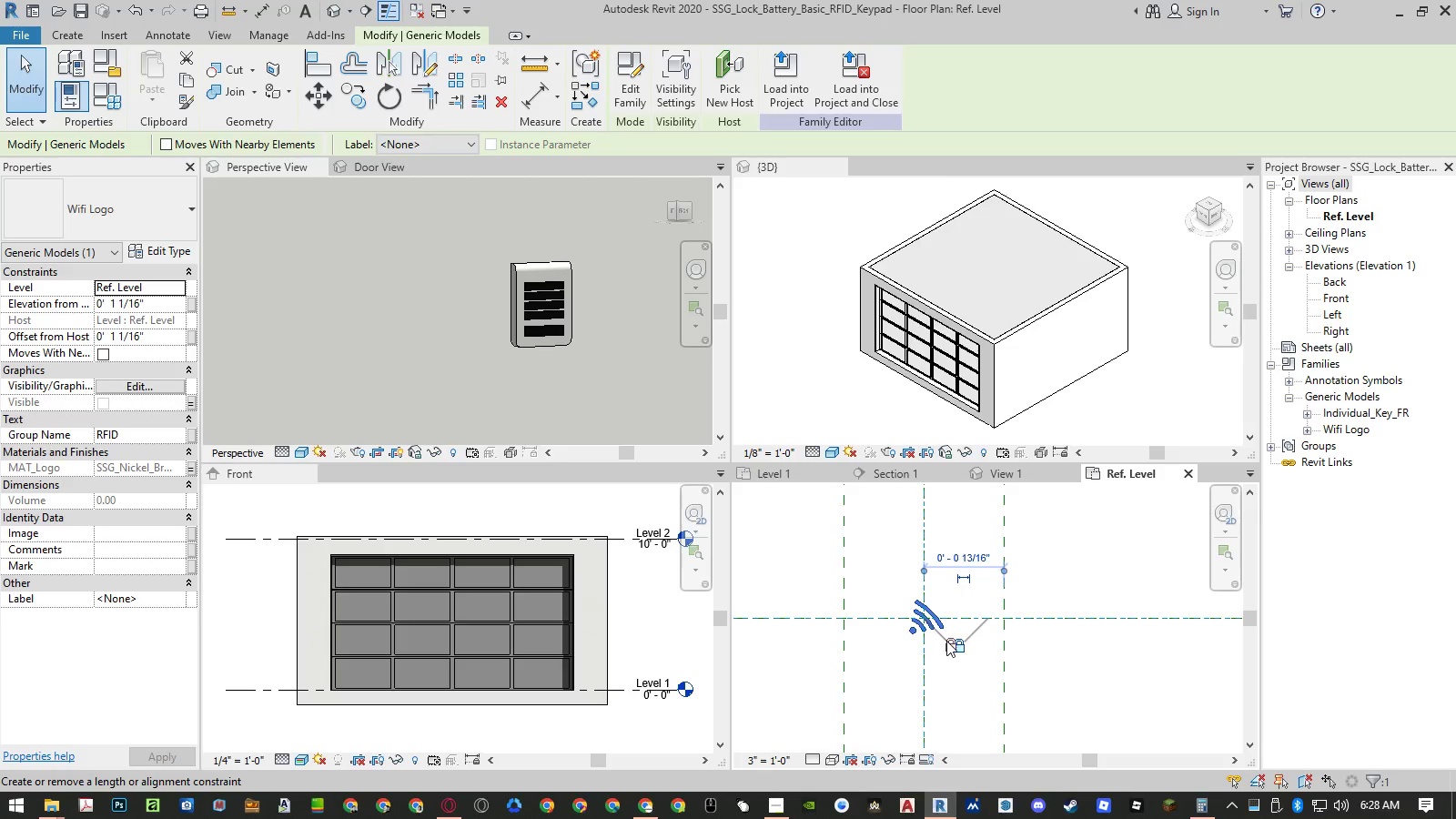 
type(mv)
 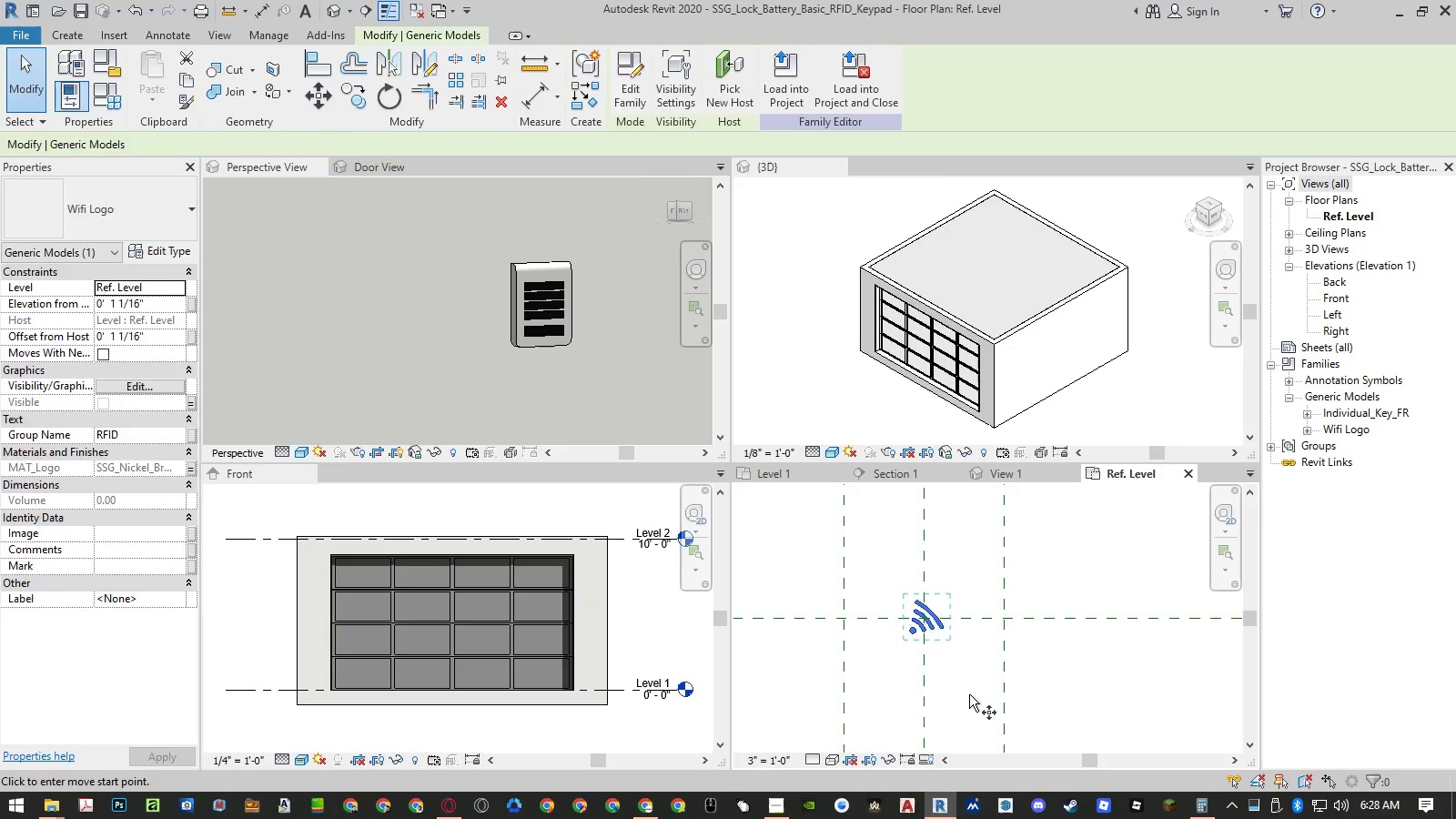 
left_click([969, 694])
 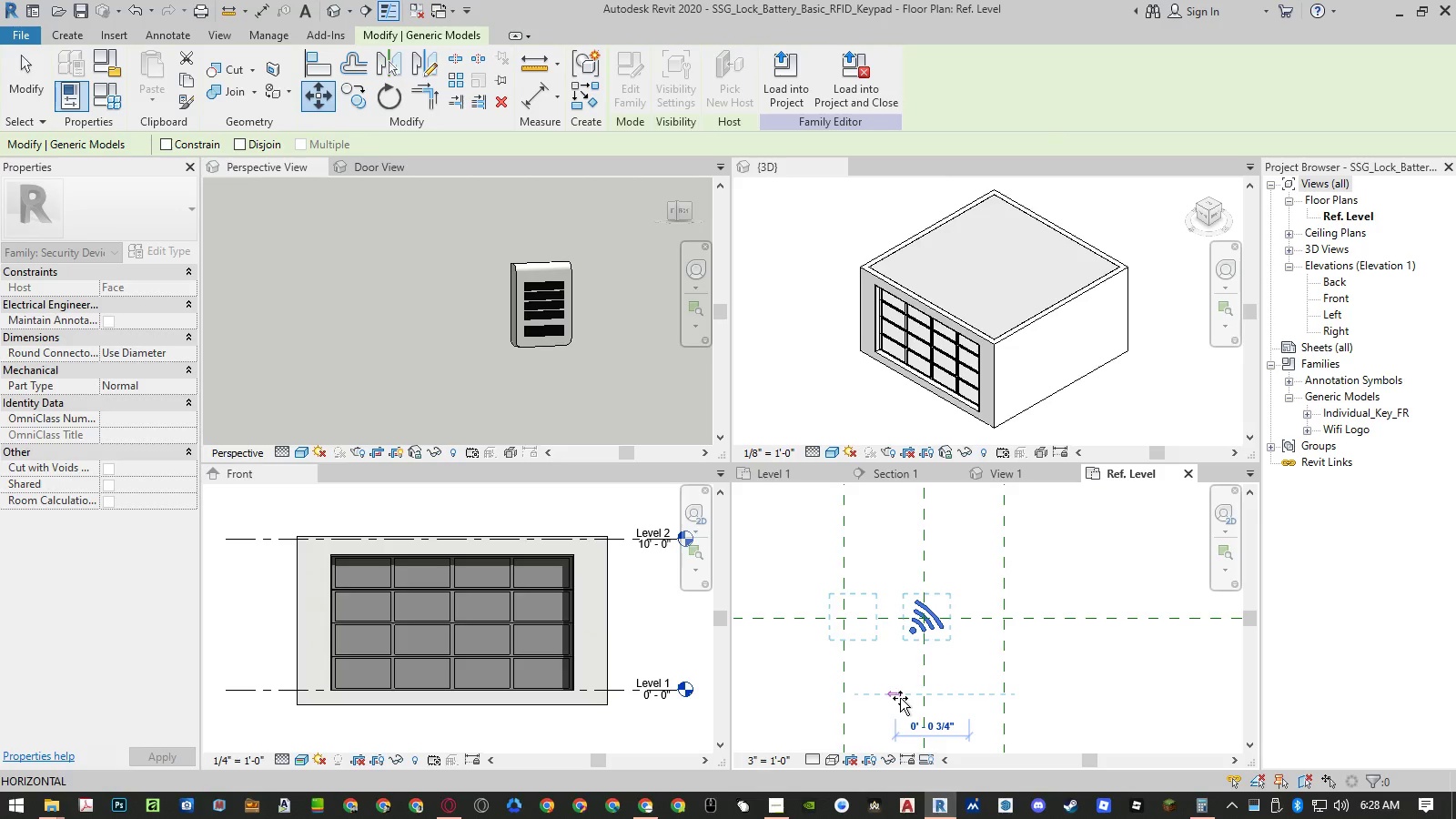 
left_click([900, 698])
 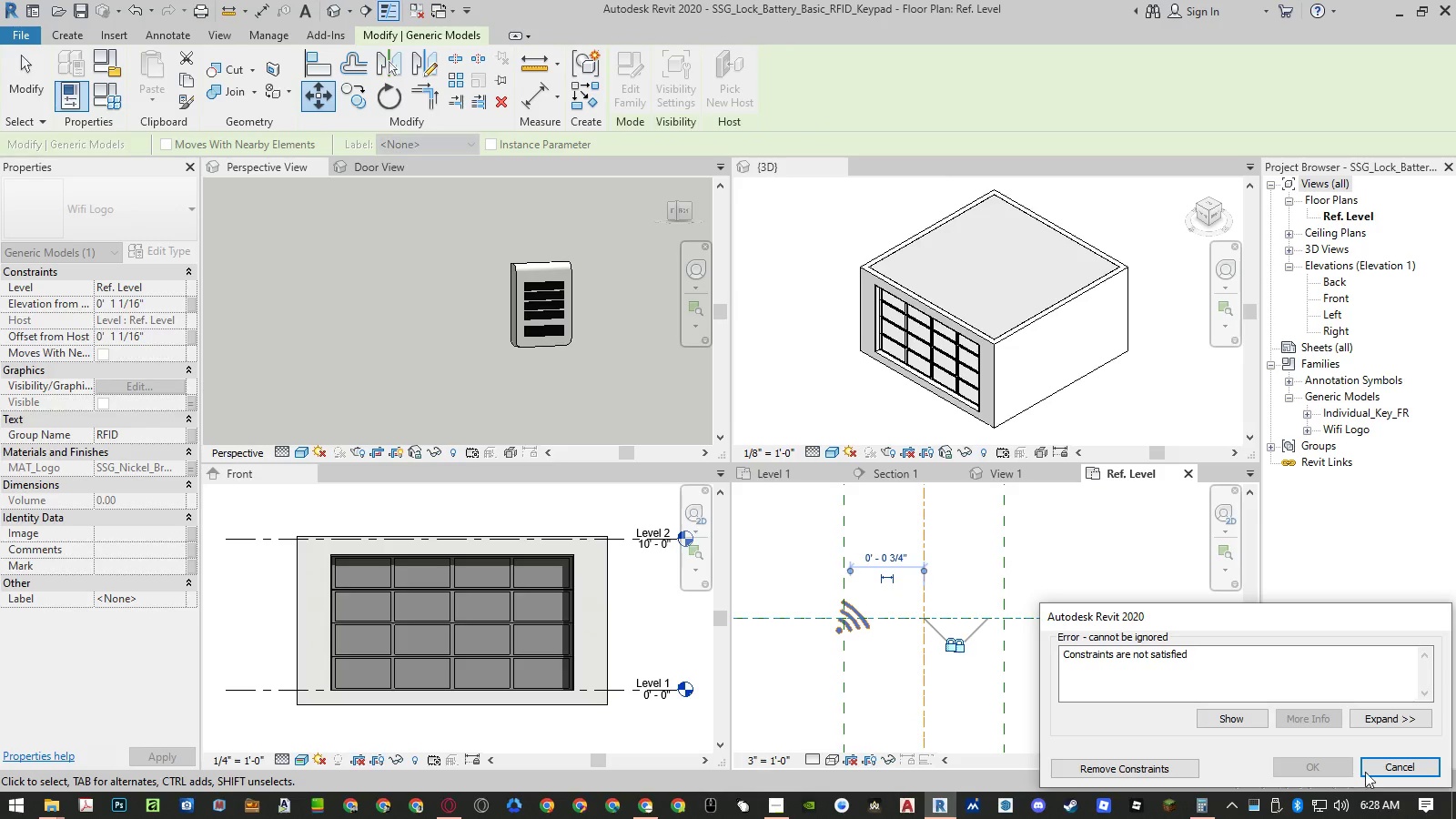 
left_click([1390, 774])
 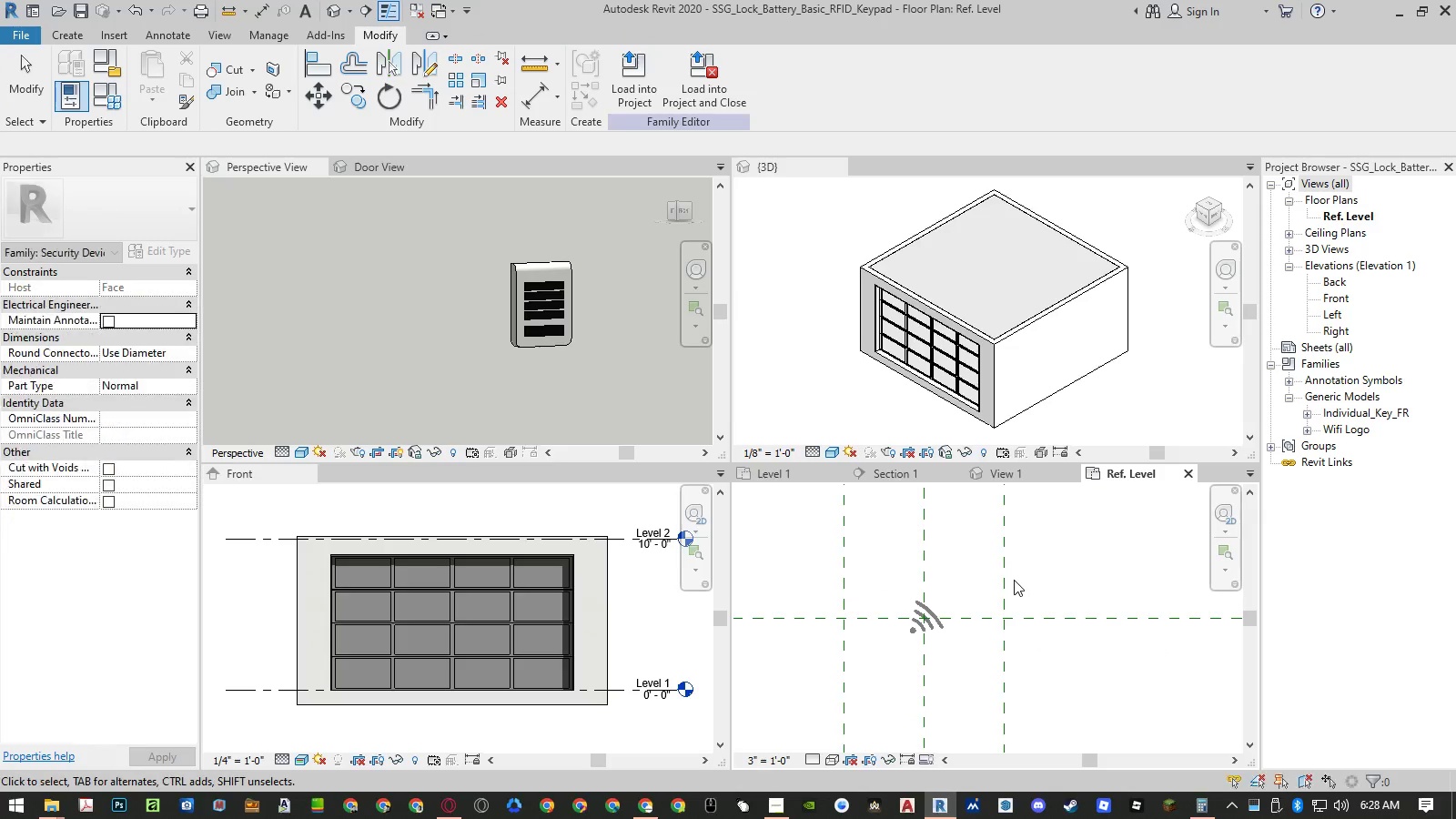 
key(Escape)
 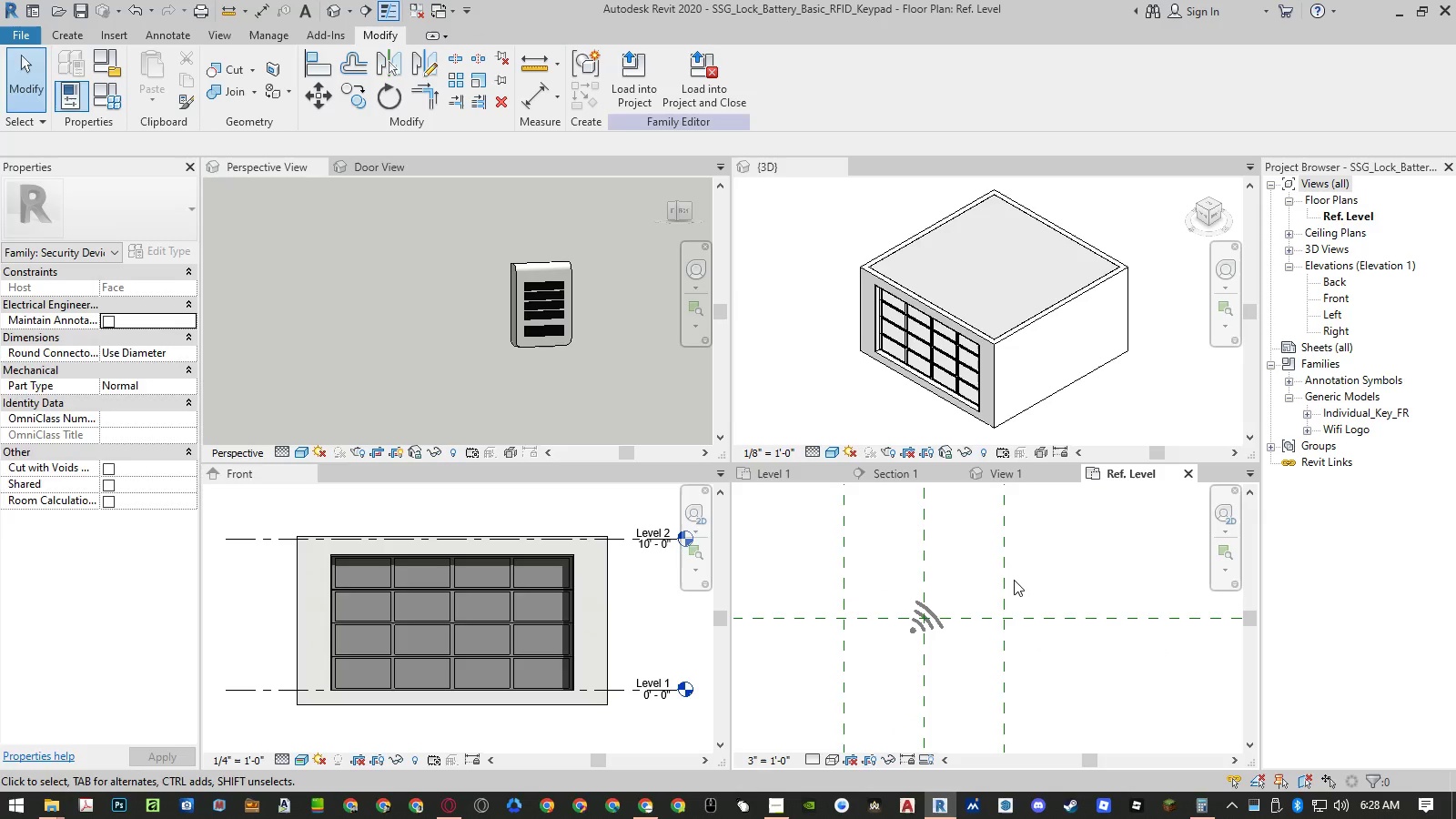 
key(Escape)
 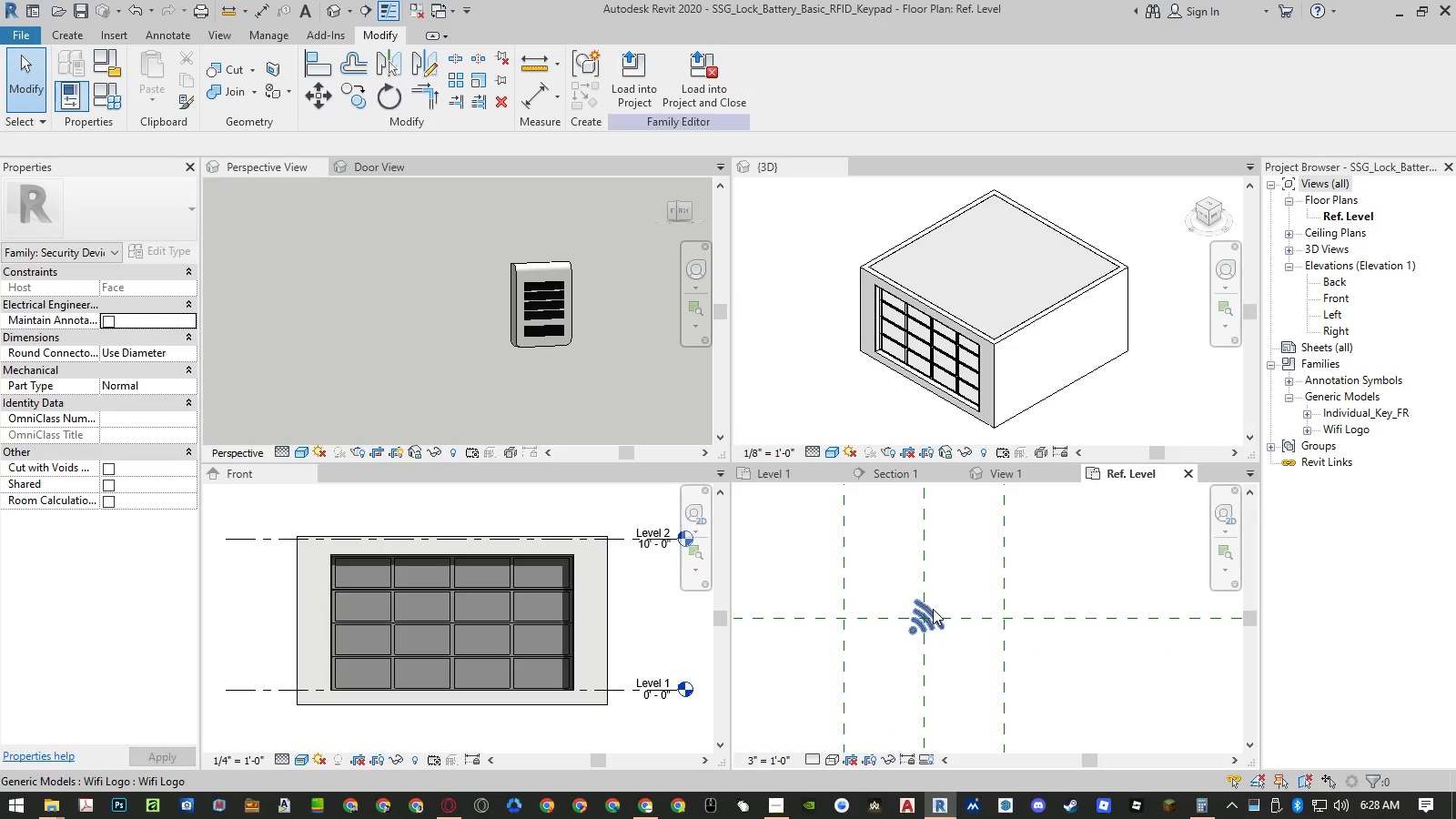 
left_click([932, 611])
 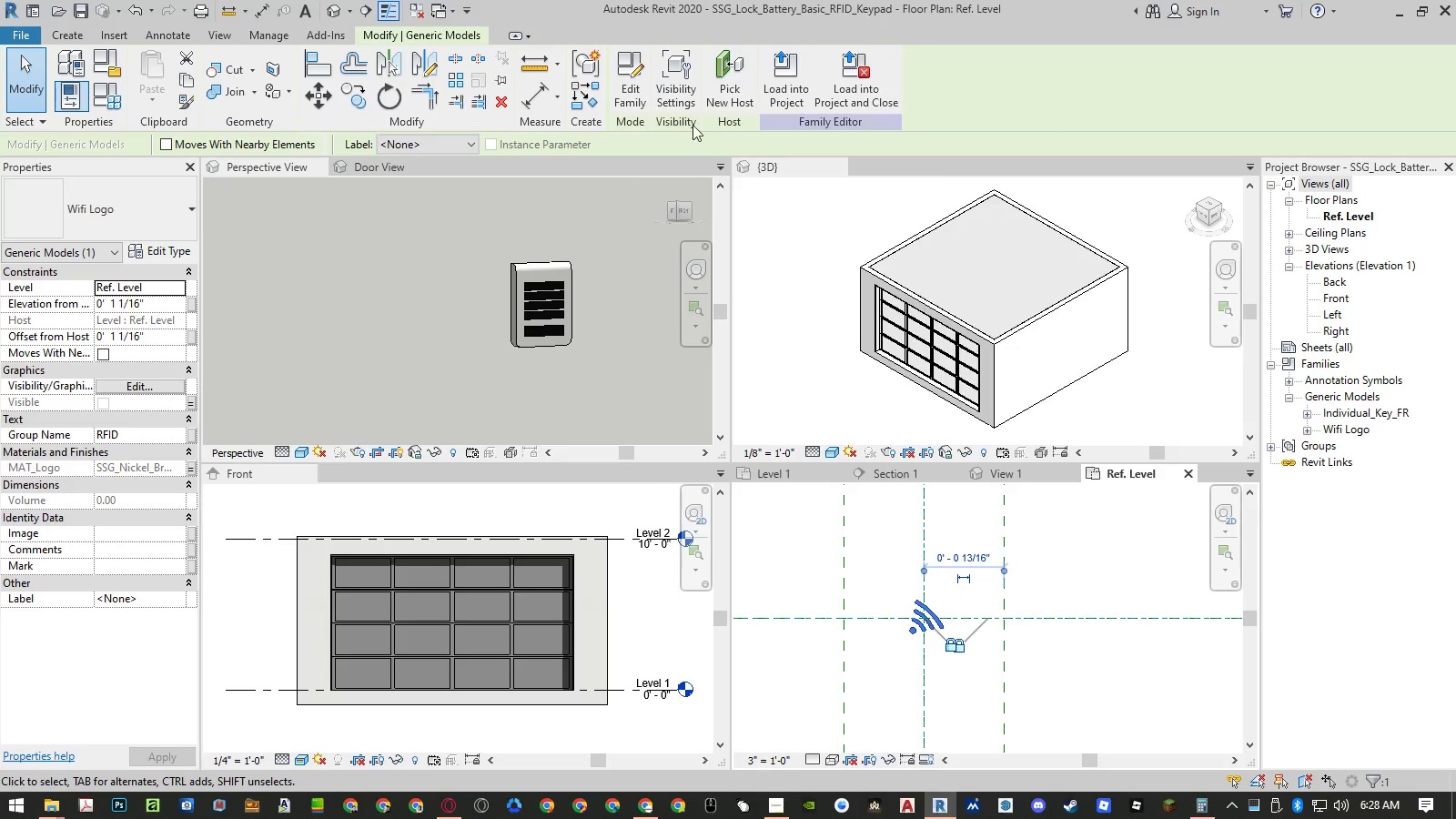 
left_click([629, 96])
 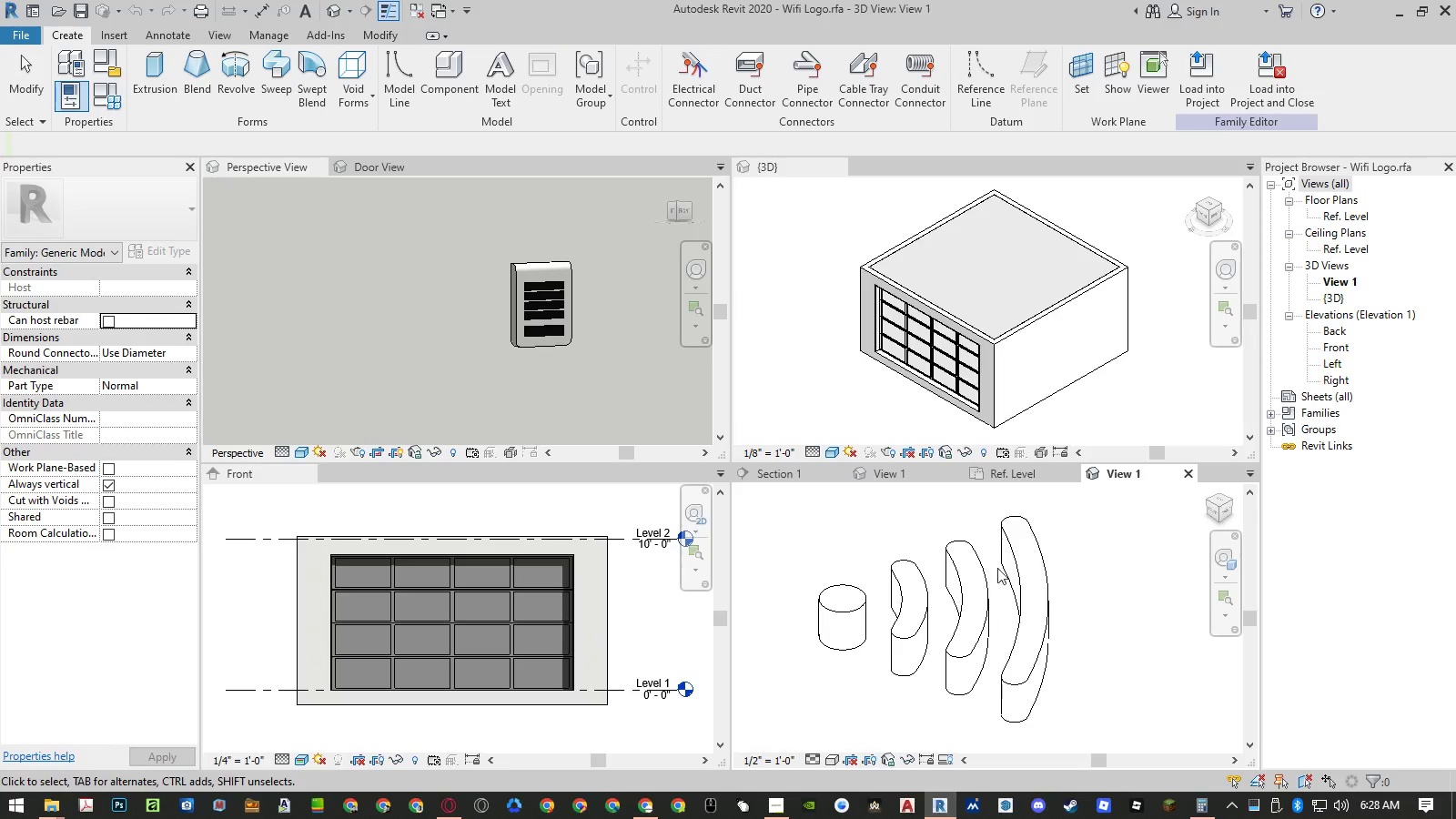 
left_click([1151, 536])
 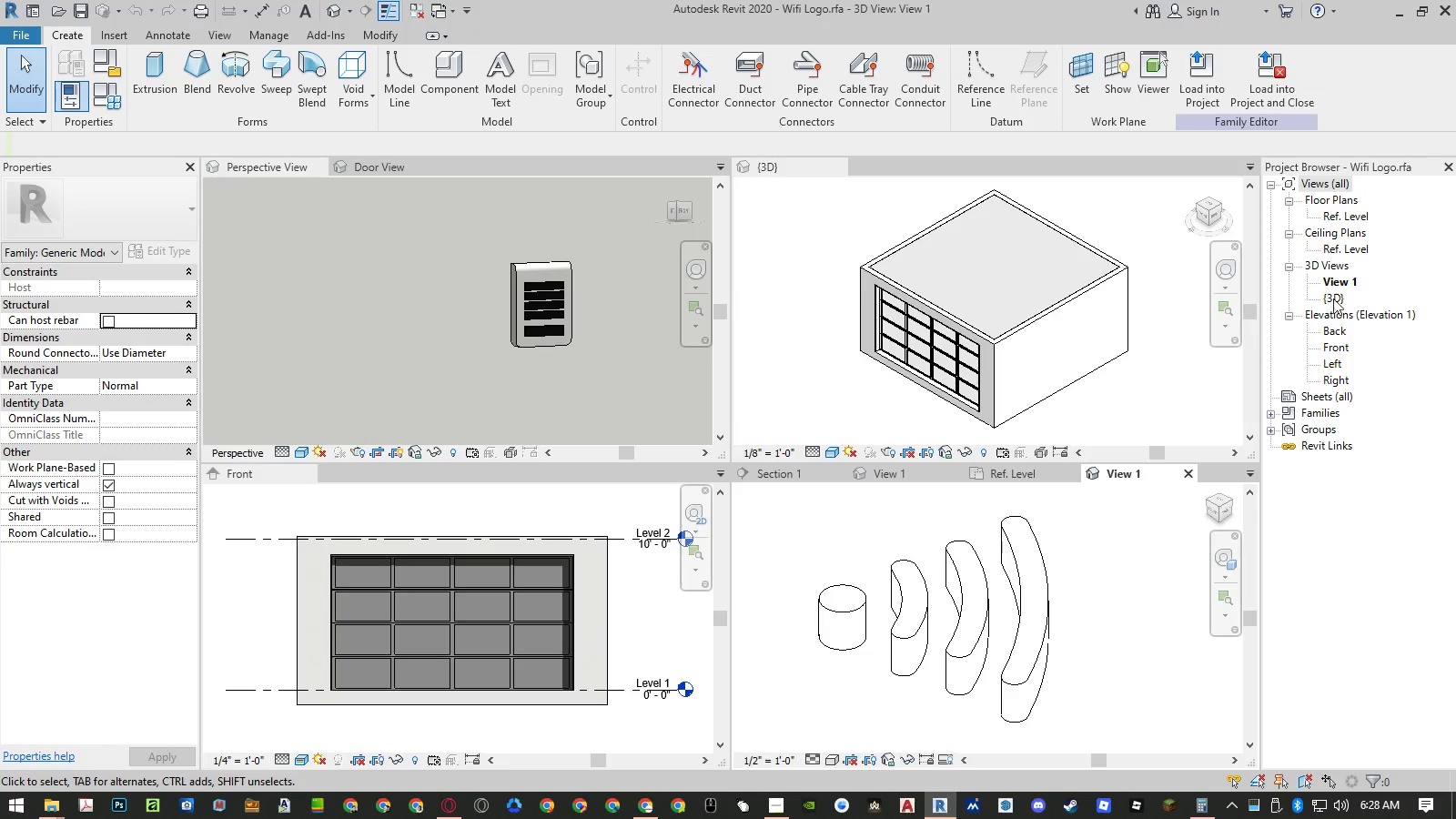 
double_click([1334, 298])
 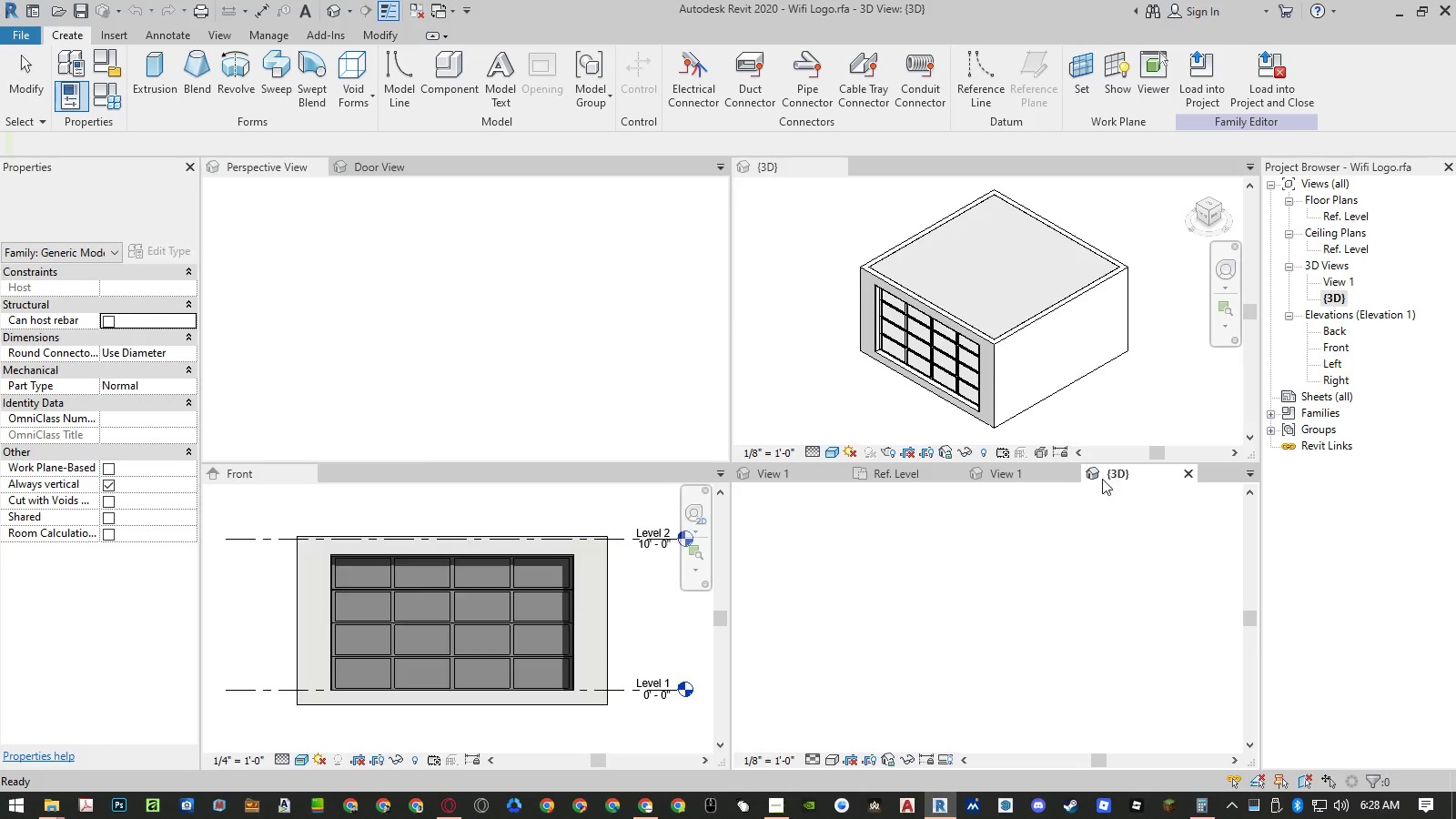 
left_click([1074, 477])
 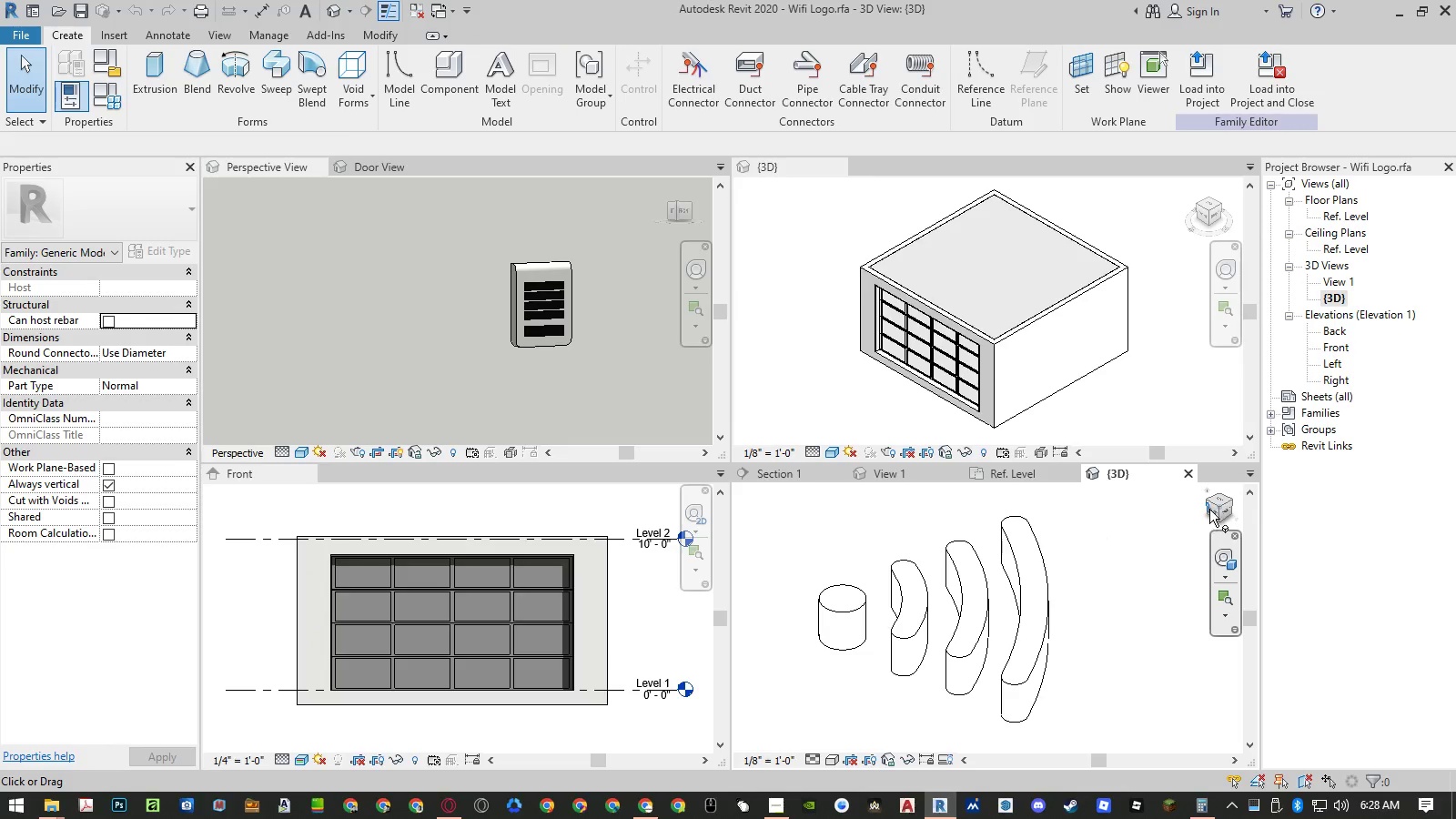 
left_click([1218, 508])
 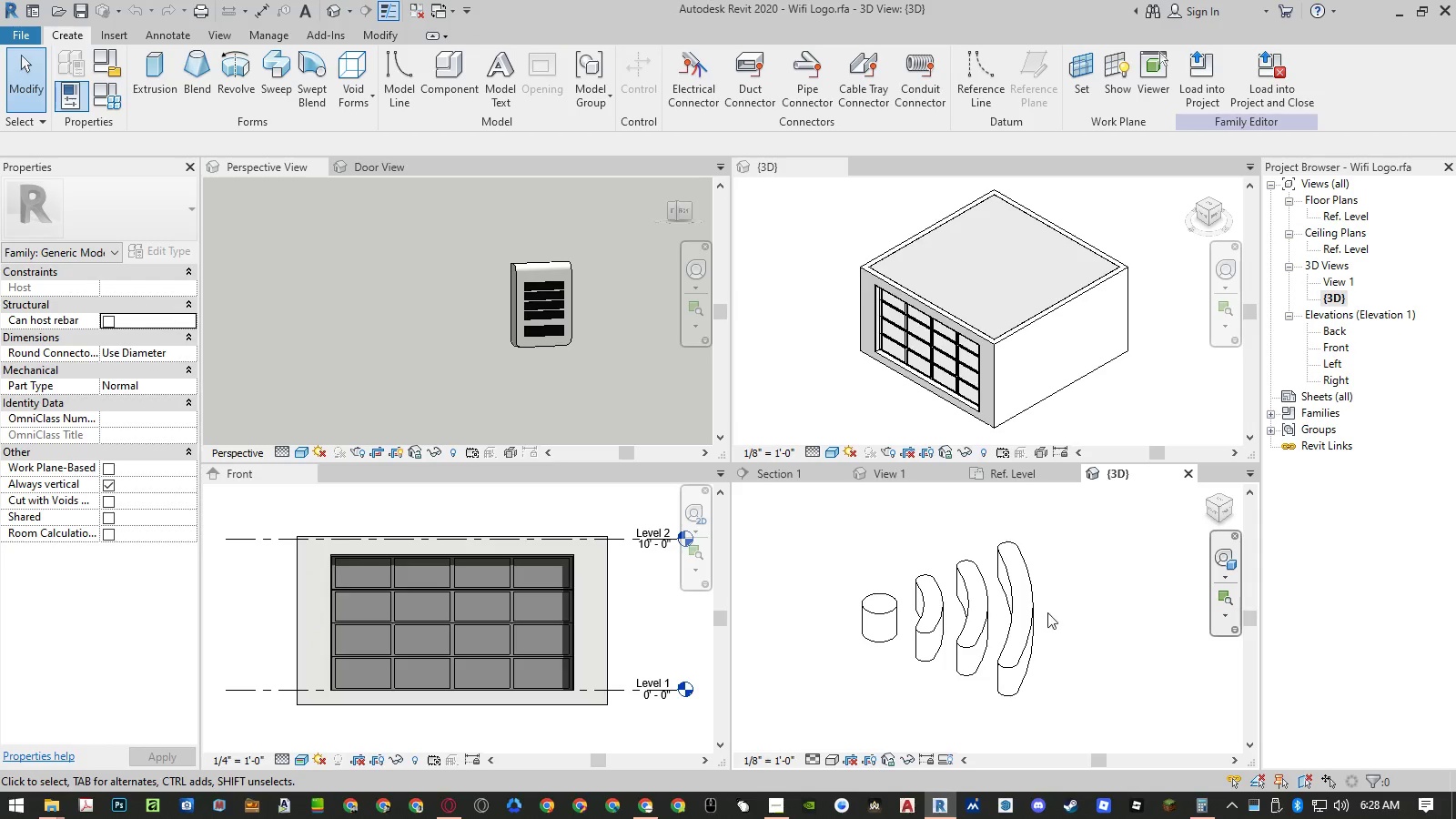 
left_click([1027, 626])
 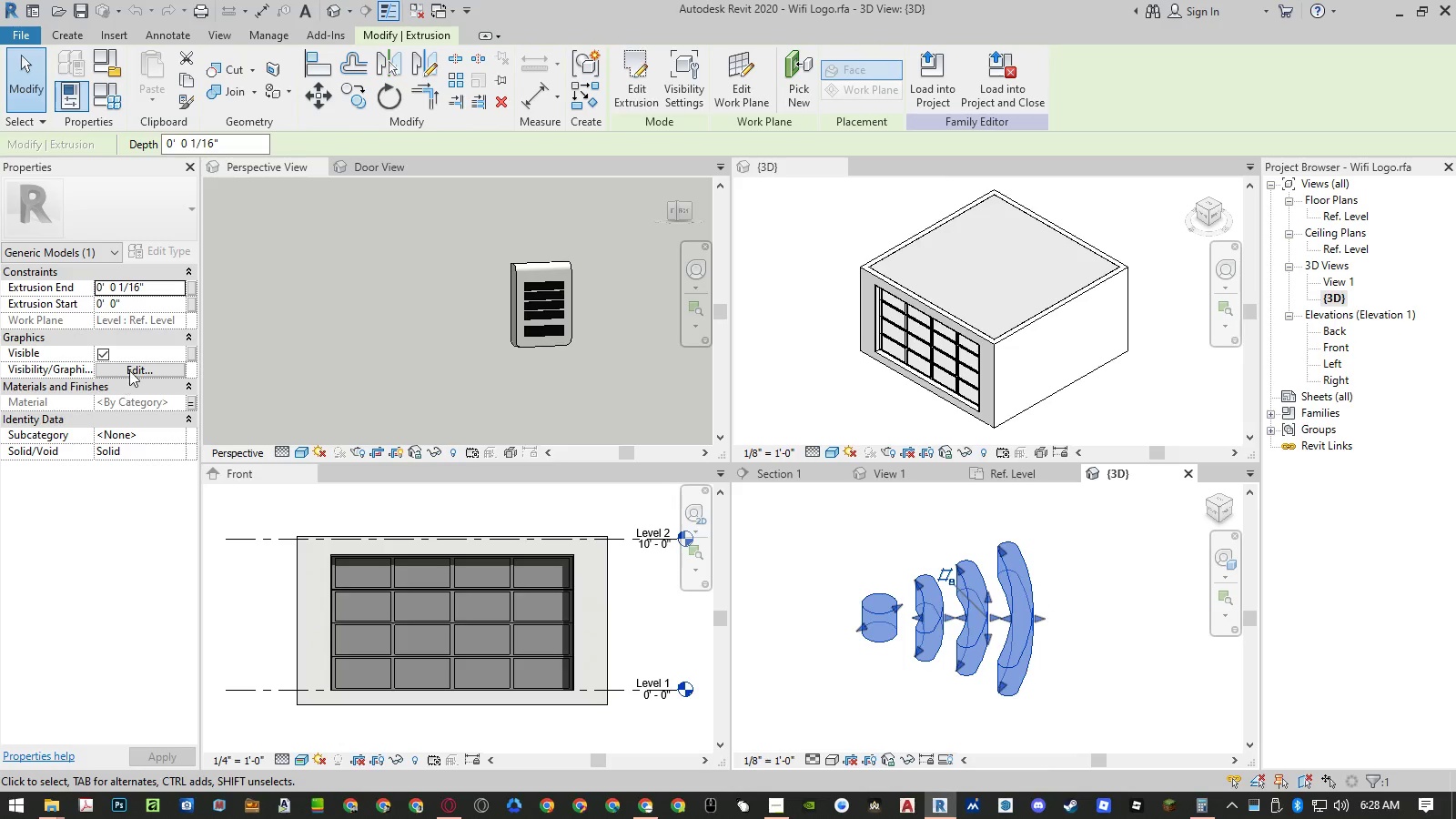 
mouse_move([187, 247])
 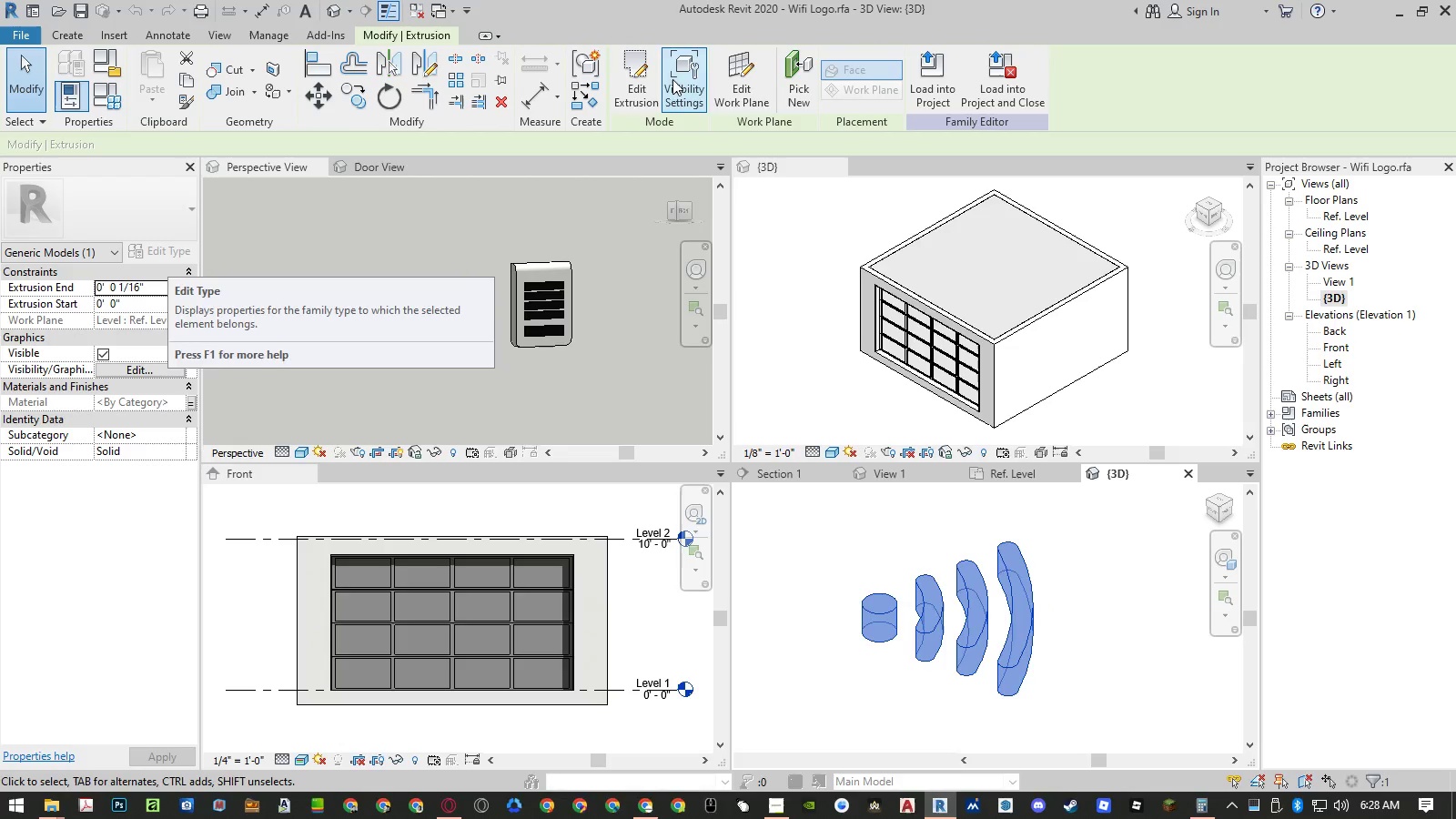 
left_click([646, 79])
 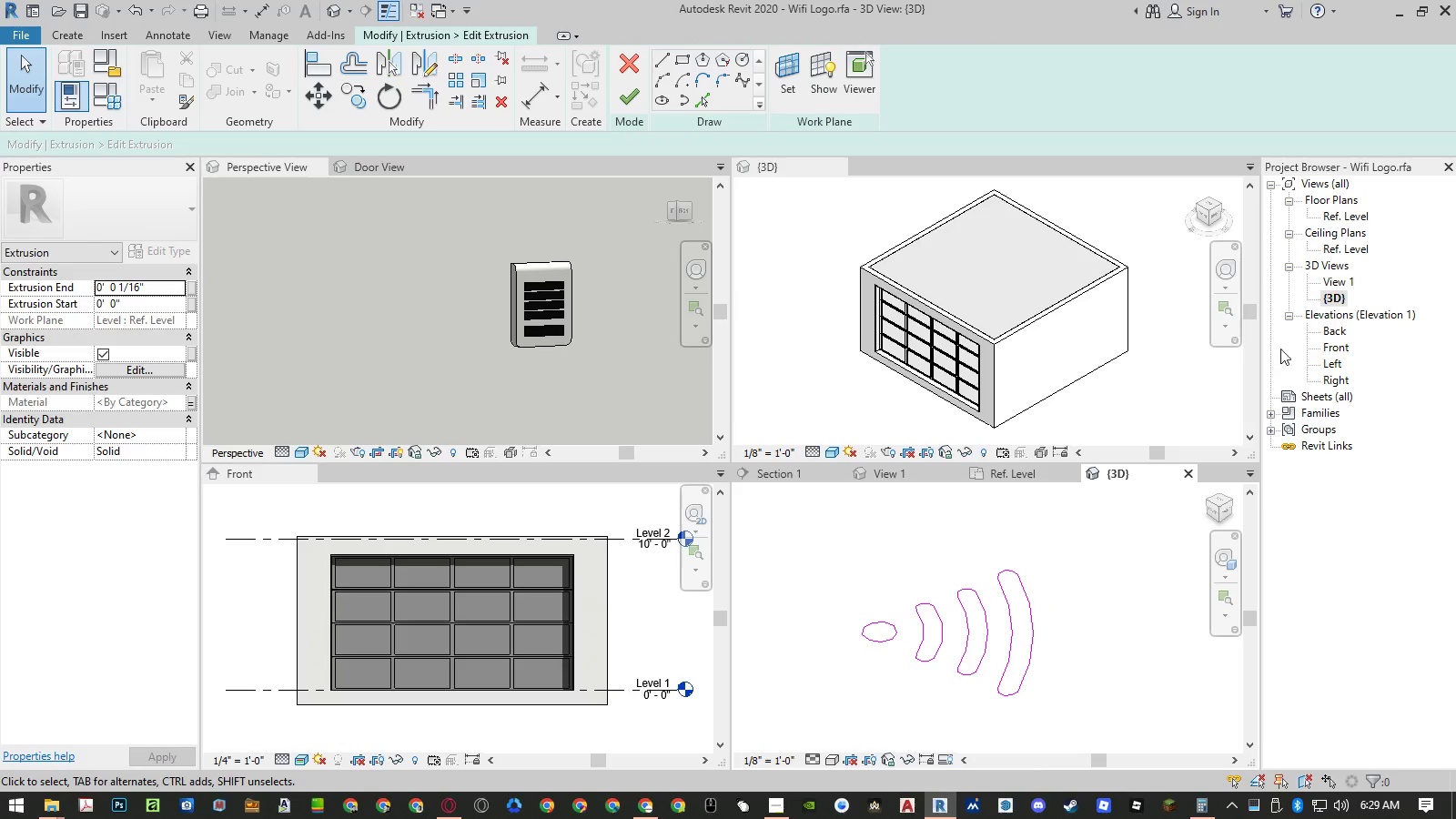 
double_click([1335, 350])
 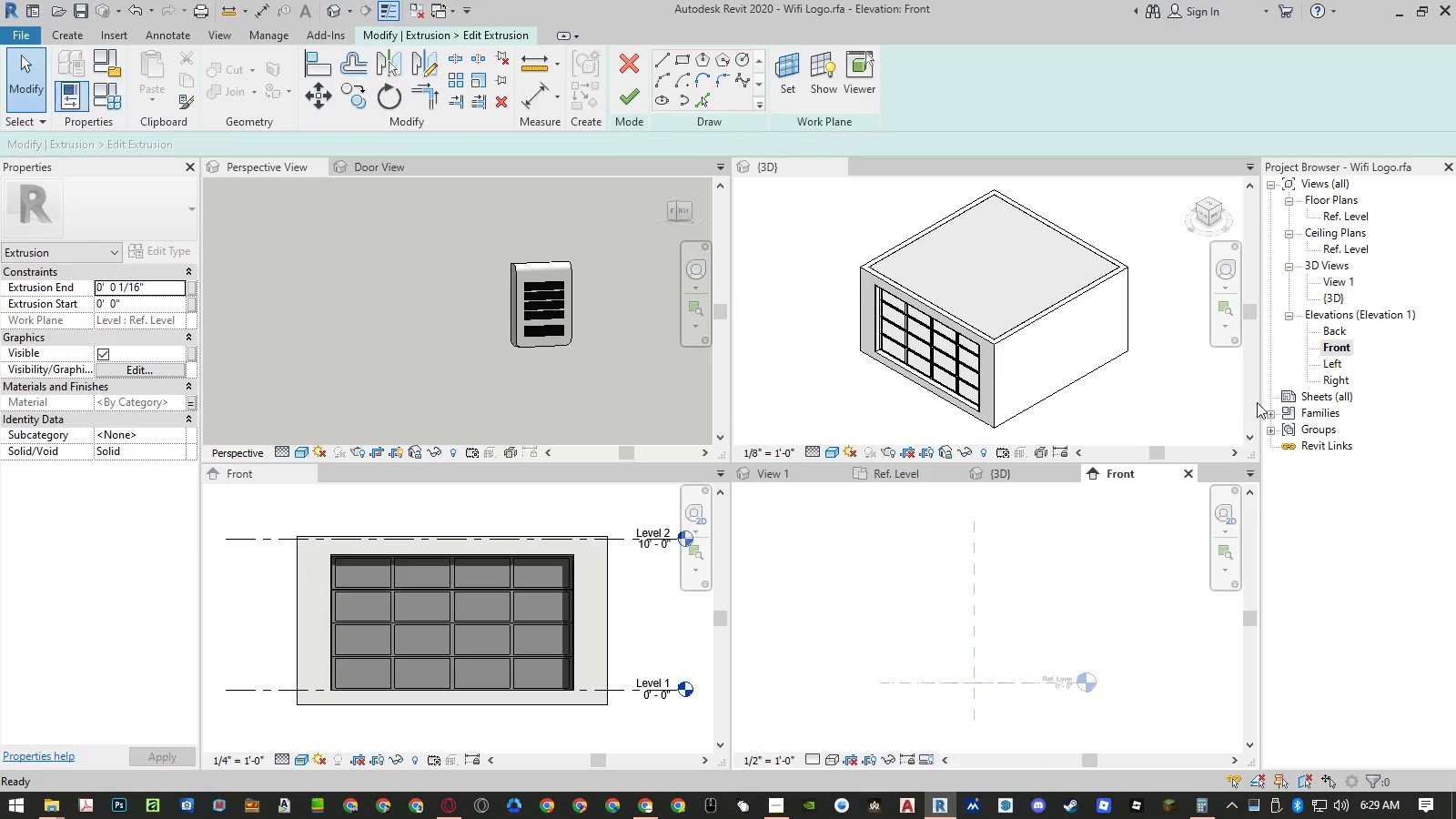 
left_click([1189, 476])
 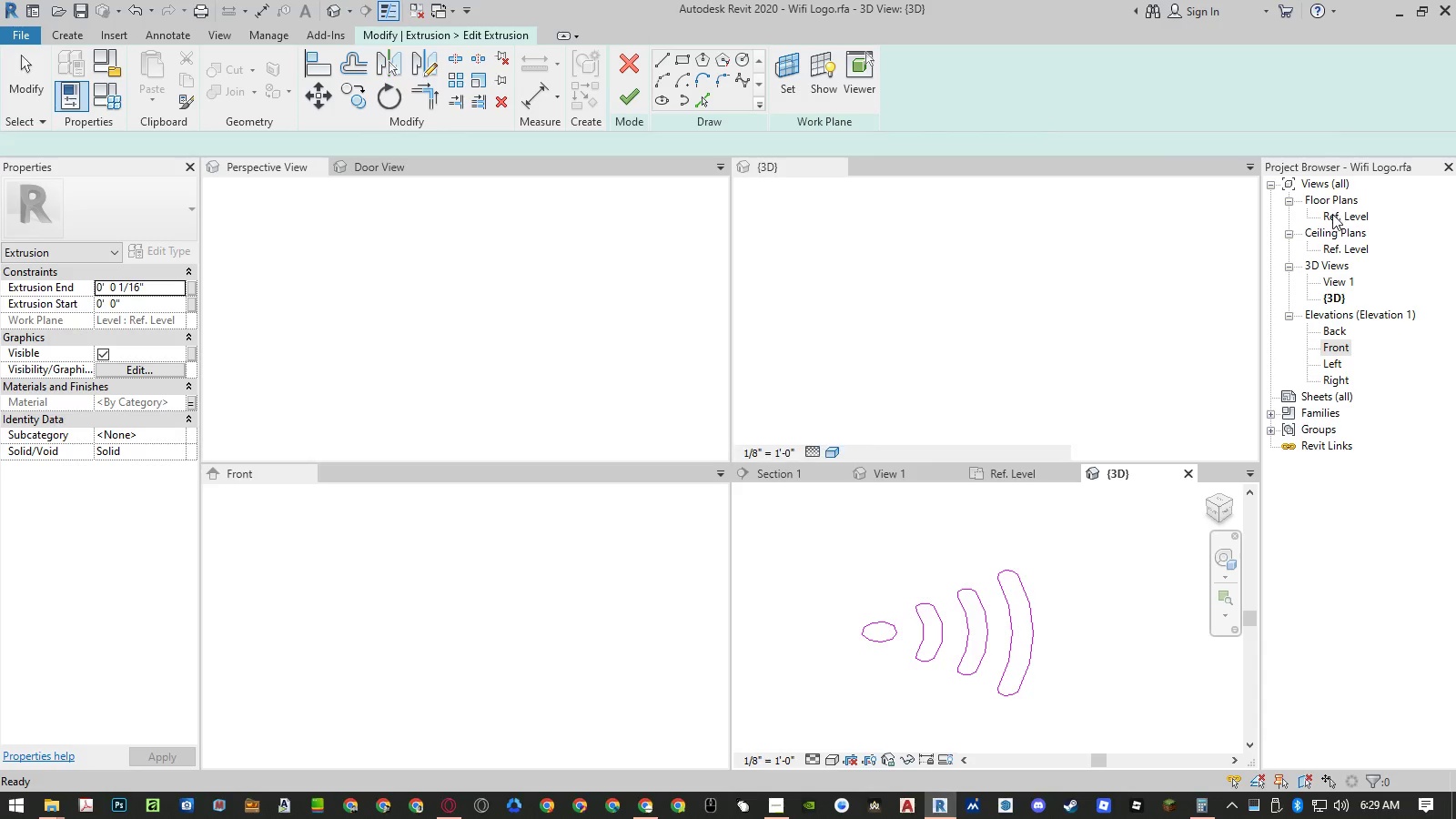 
double_click([1332, 214])
 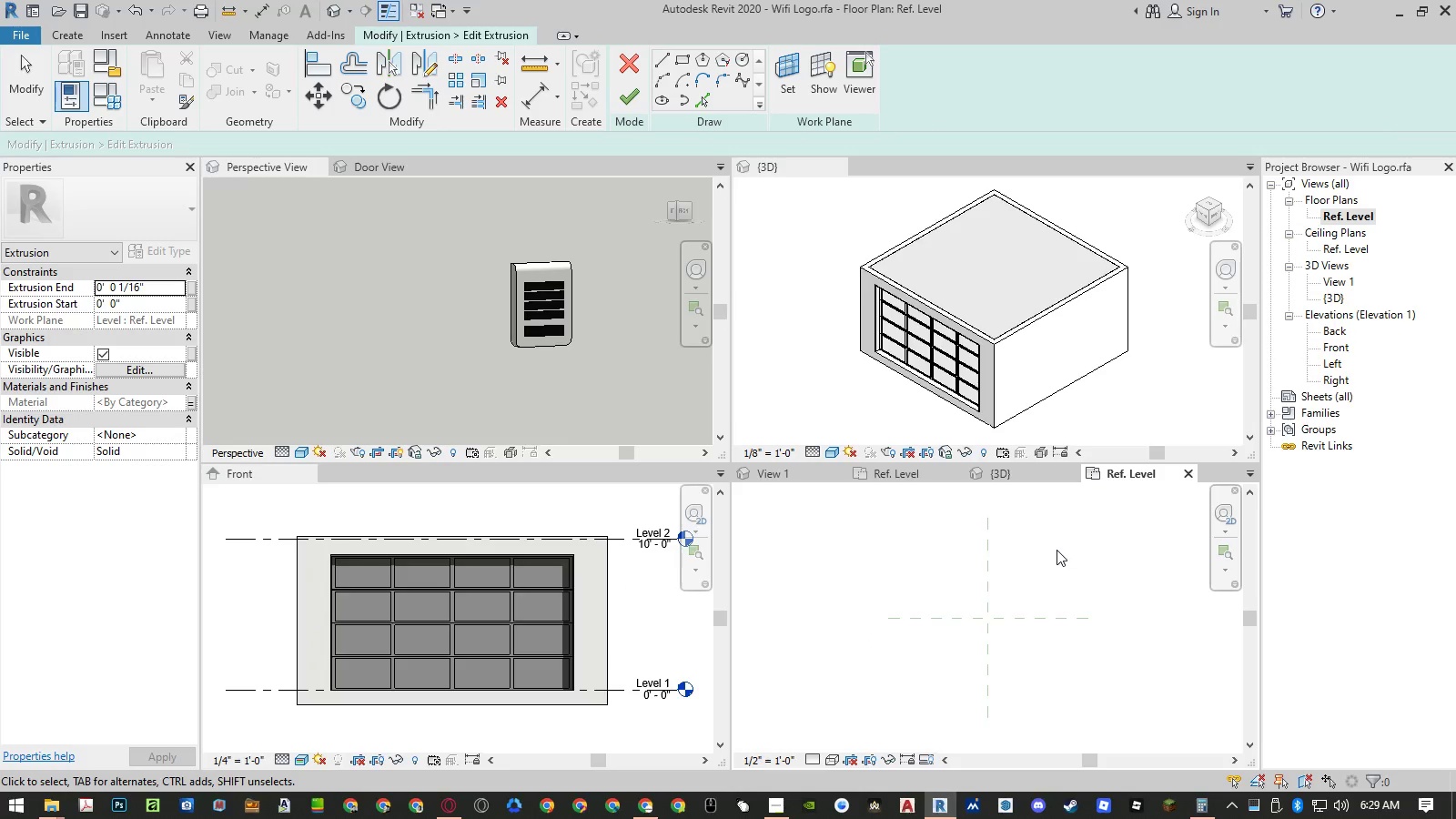 
middle_click([999, 647])
 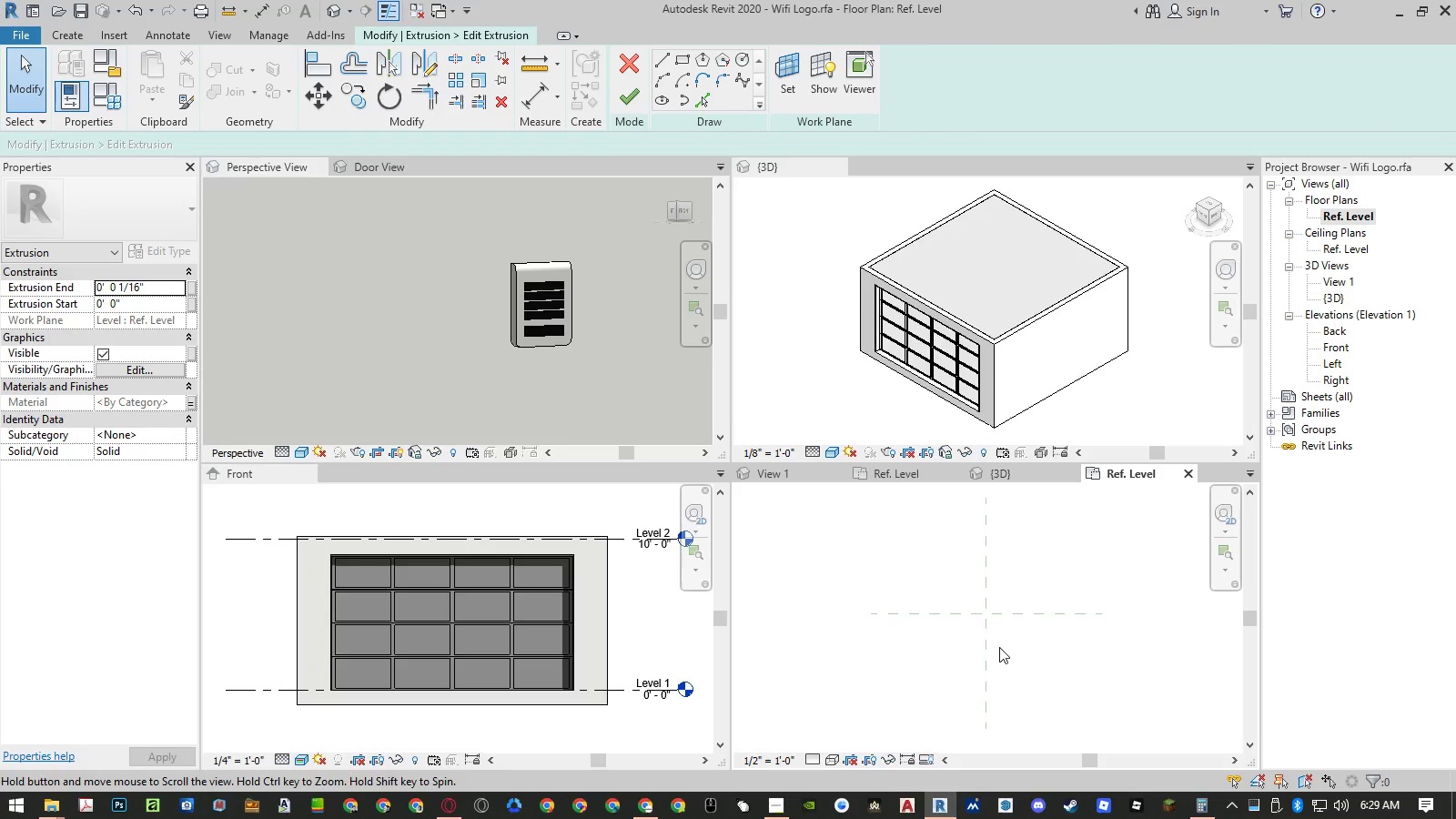 
scroll: coordinate [998, 647], scroll_direction: up, amount: 1.0
 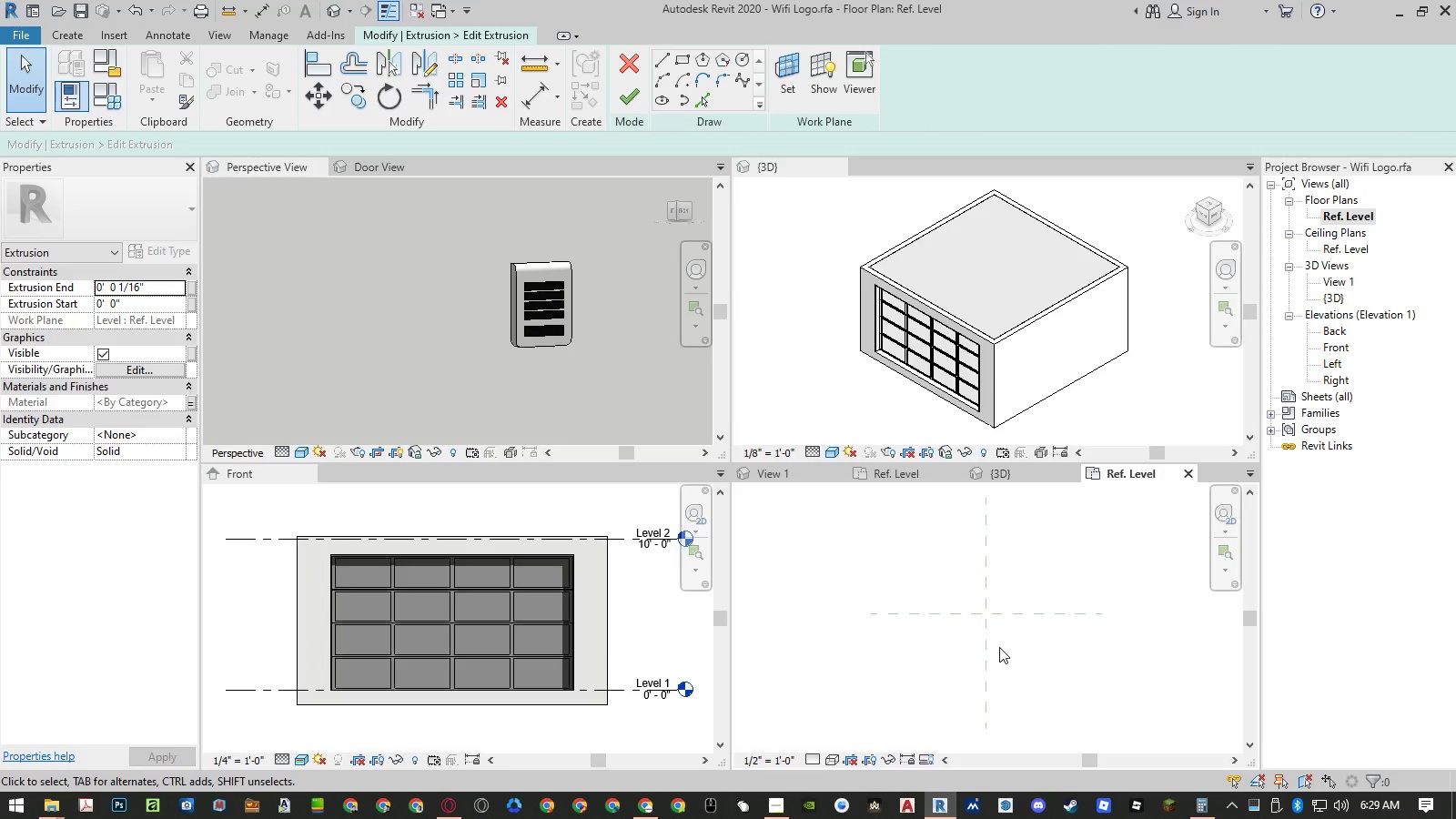 
double_click([999, 647])
 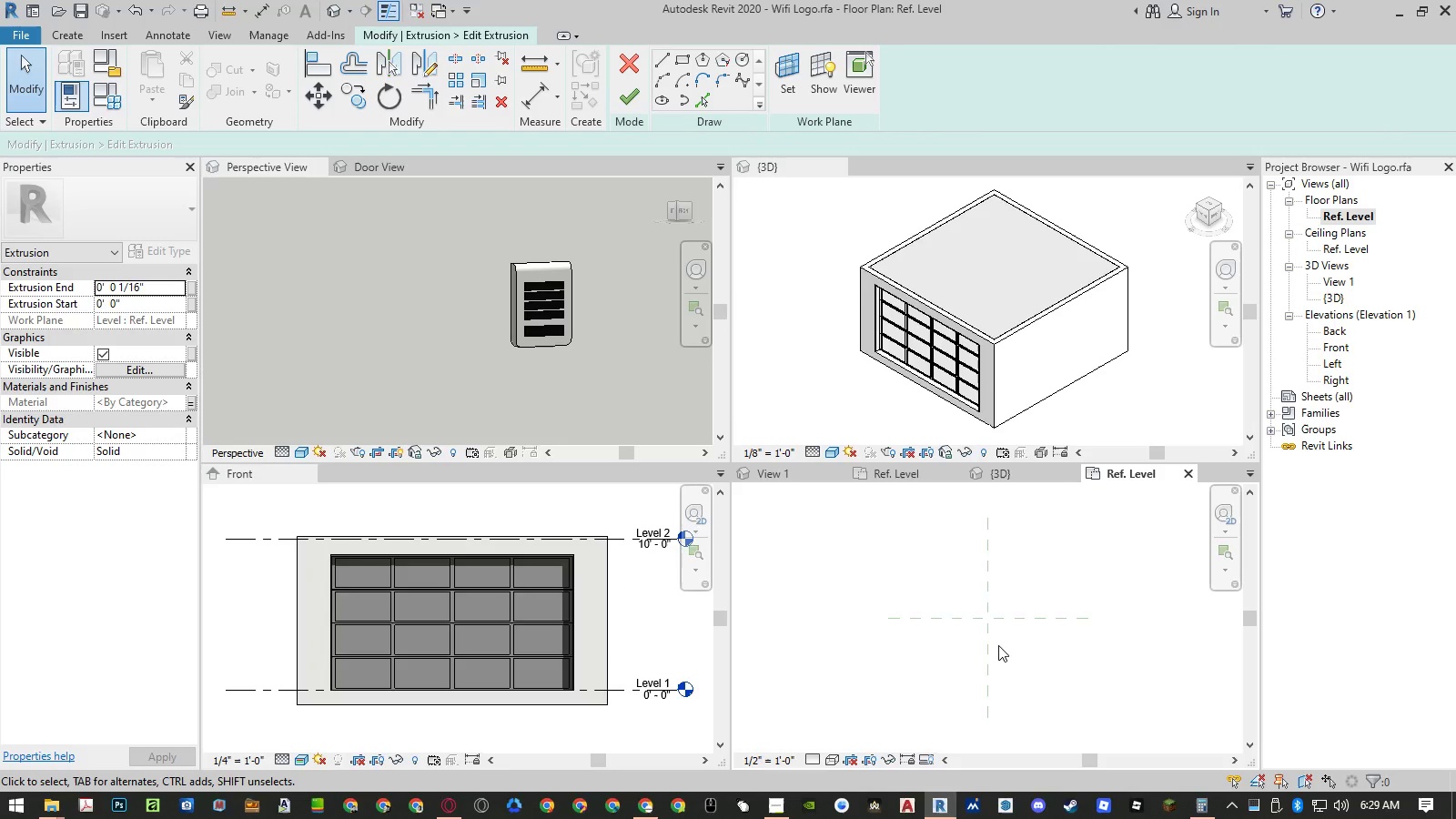 
left_click_drag(start_coordinate=[867, 522], to_coordinate=[989, 632])
 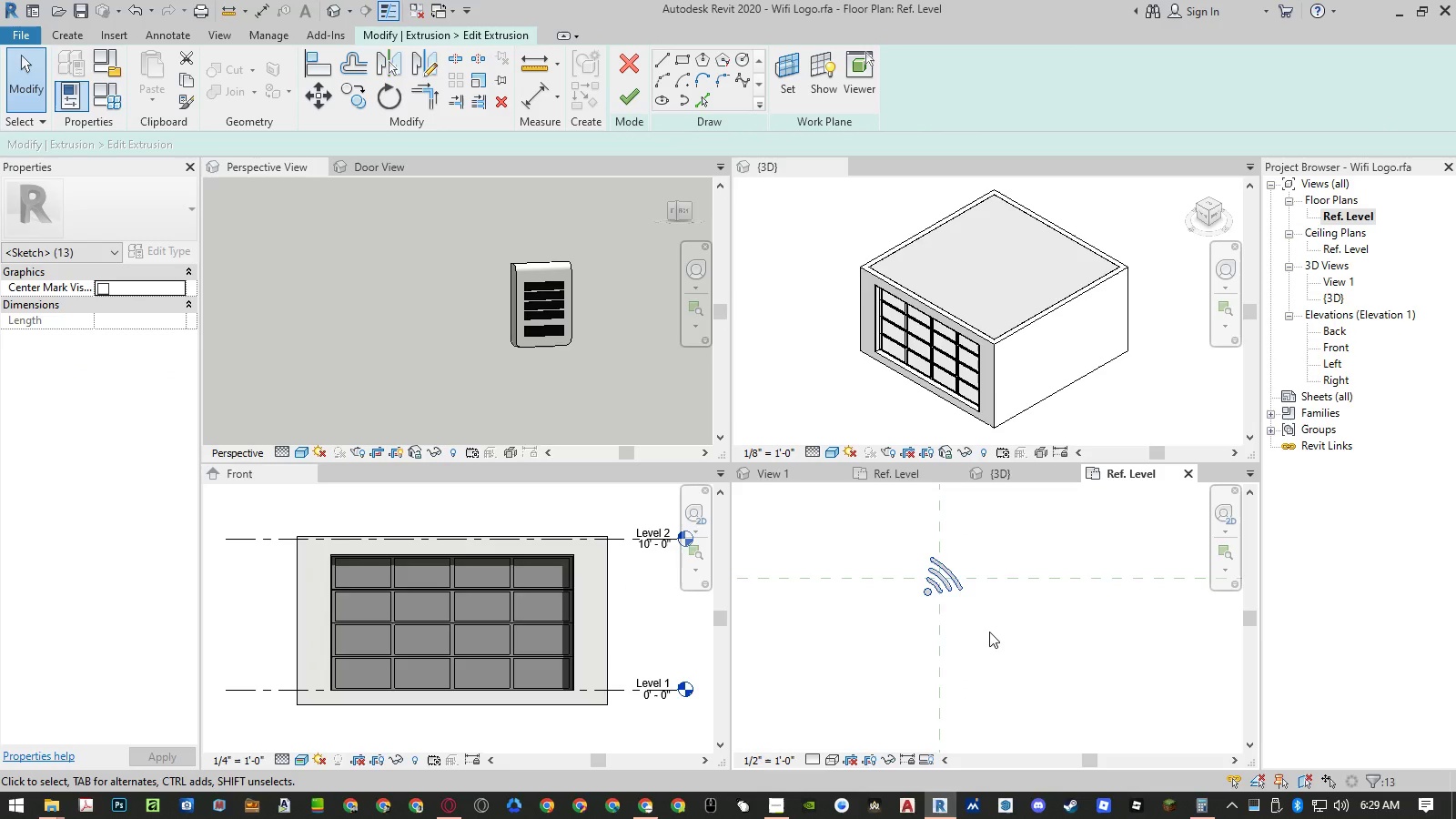 
scroll: coordinate [969, 582], scroll_direction: up, amount: 30.0
 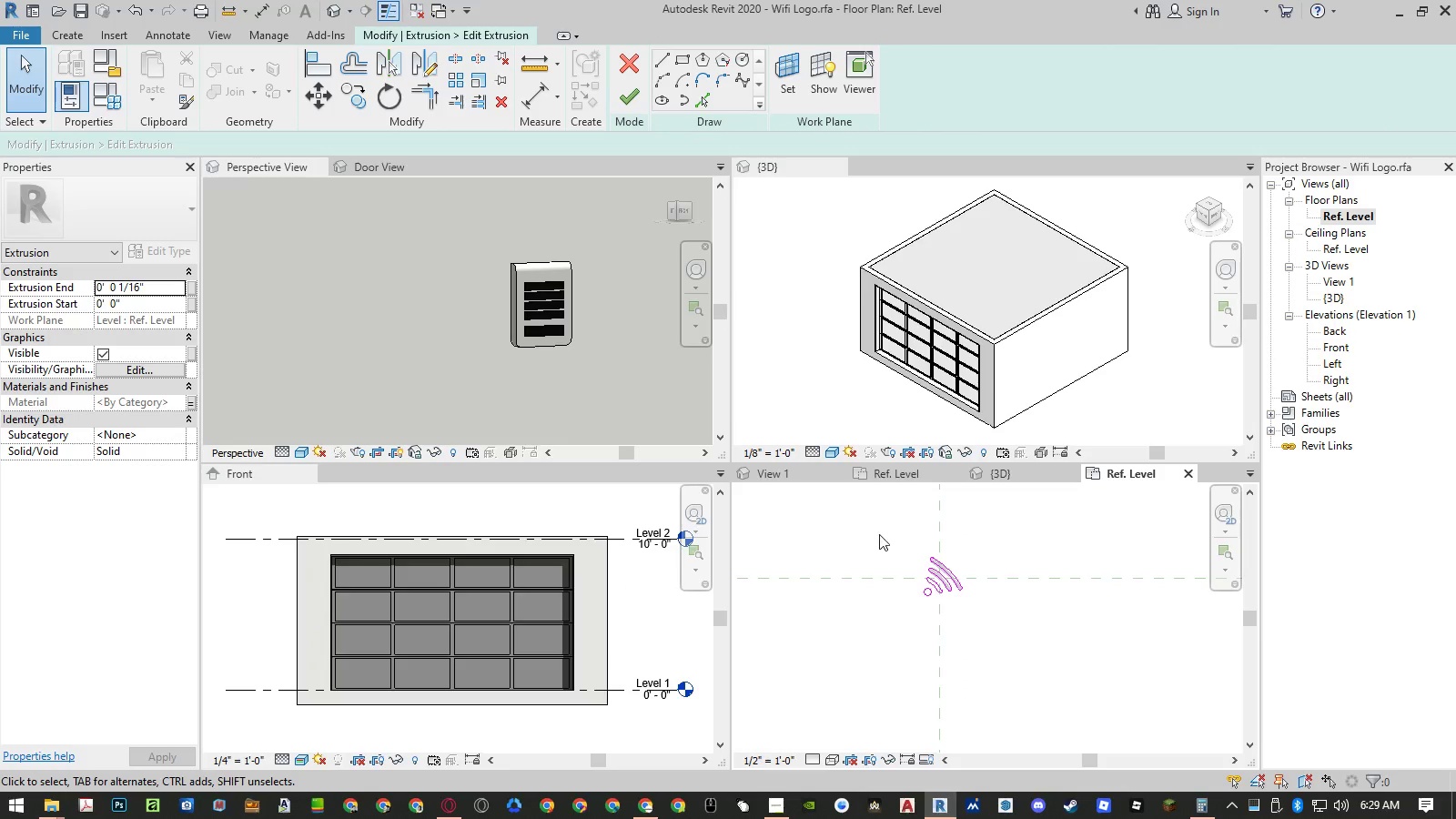 
type(sc)
 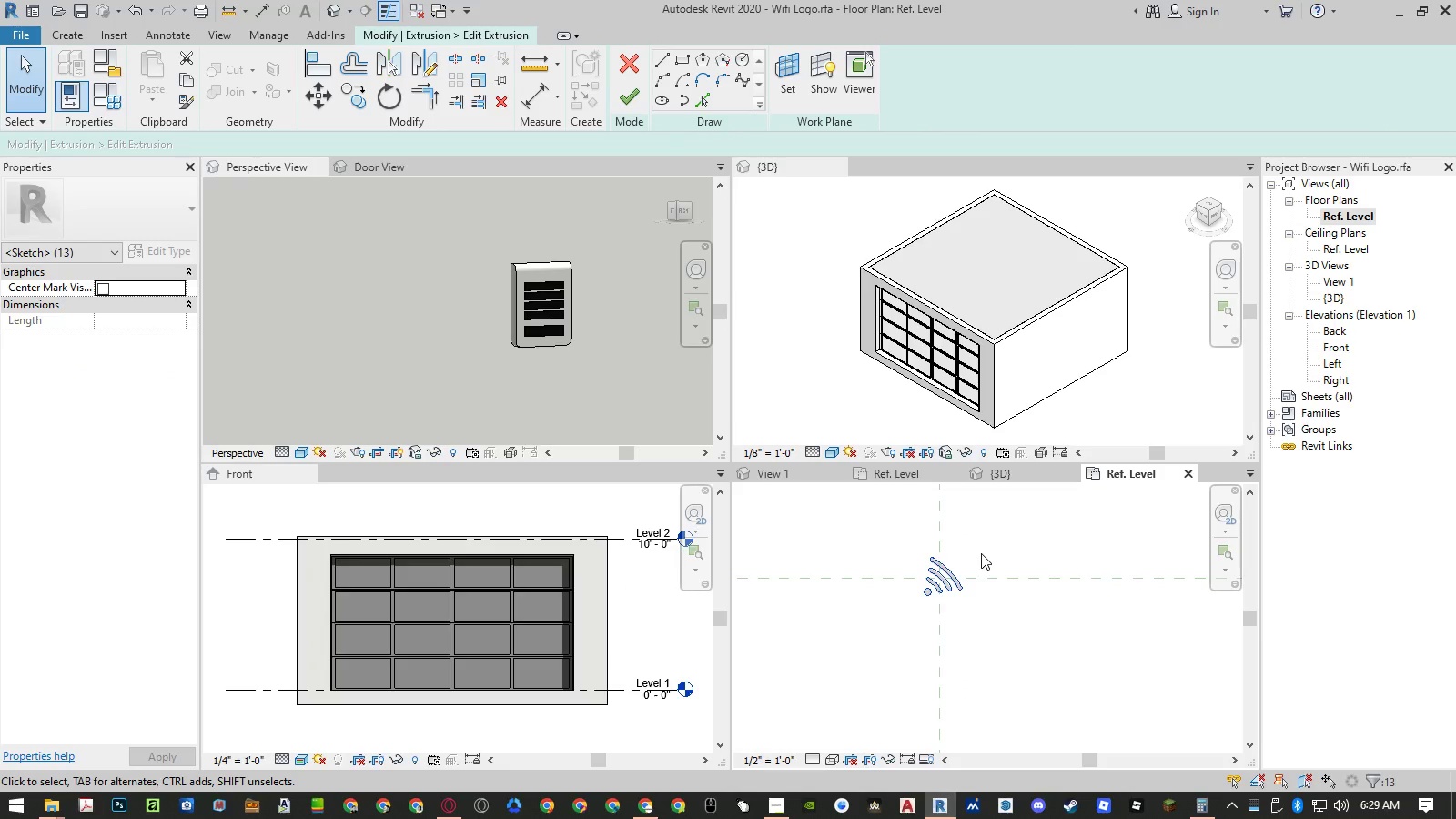 
key(Escape)
 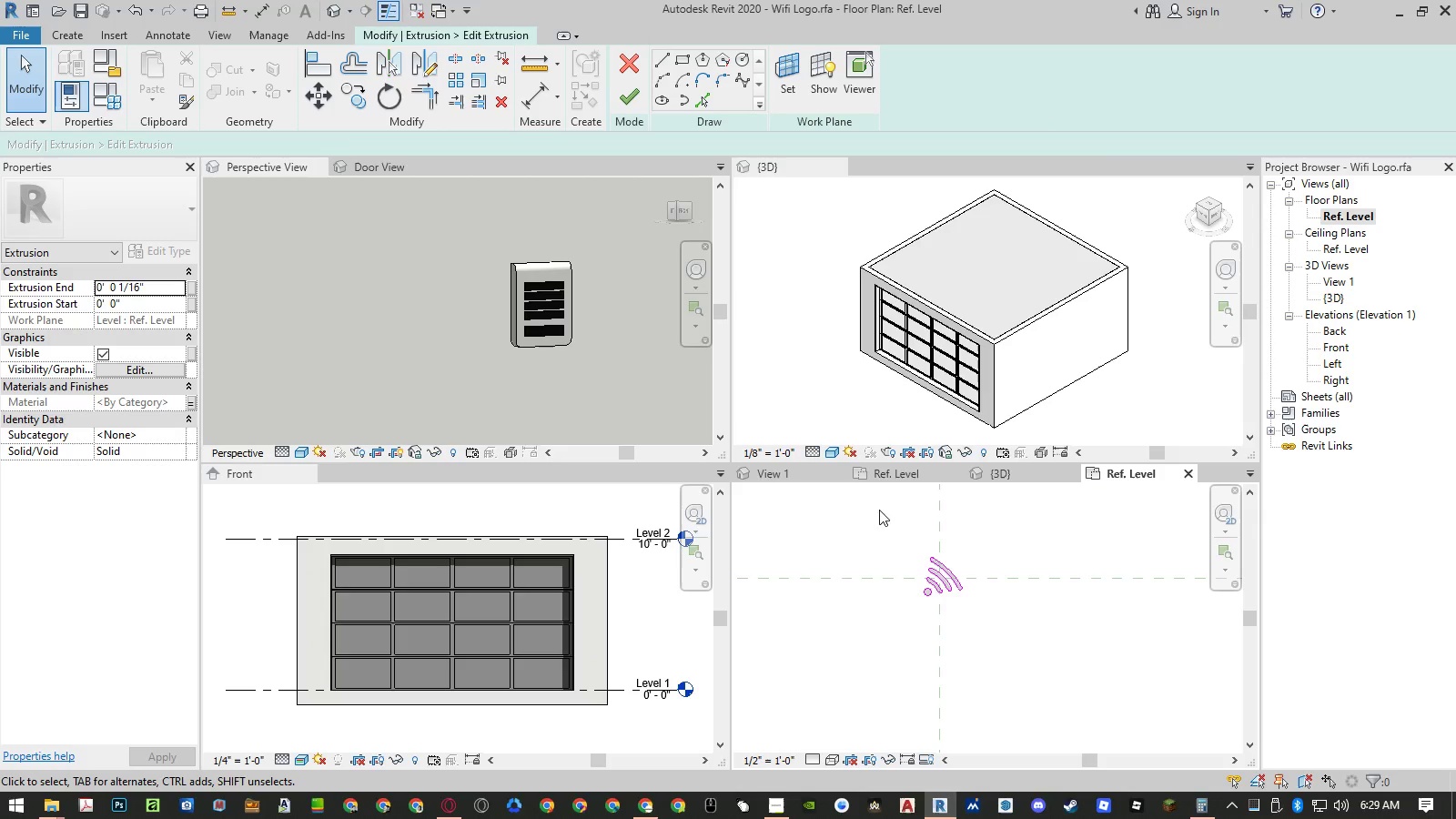 
left_click_drag(start_coordinate=[849, 486], to_coordinate=[1008, 647])
 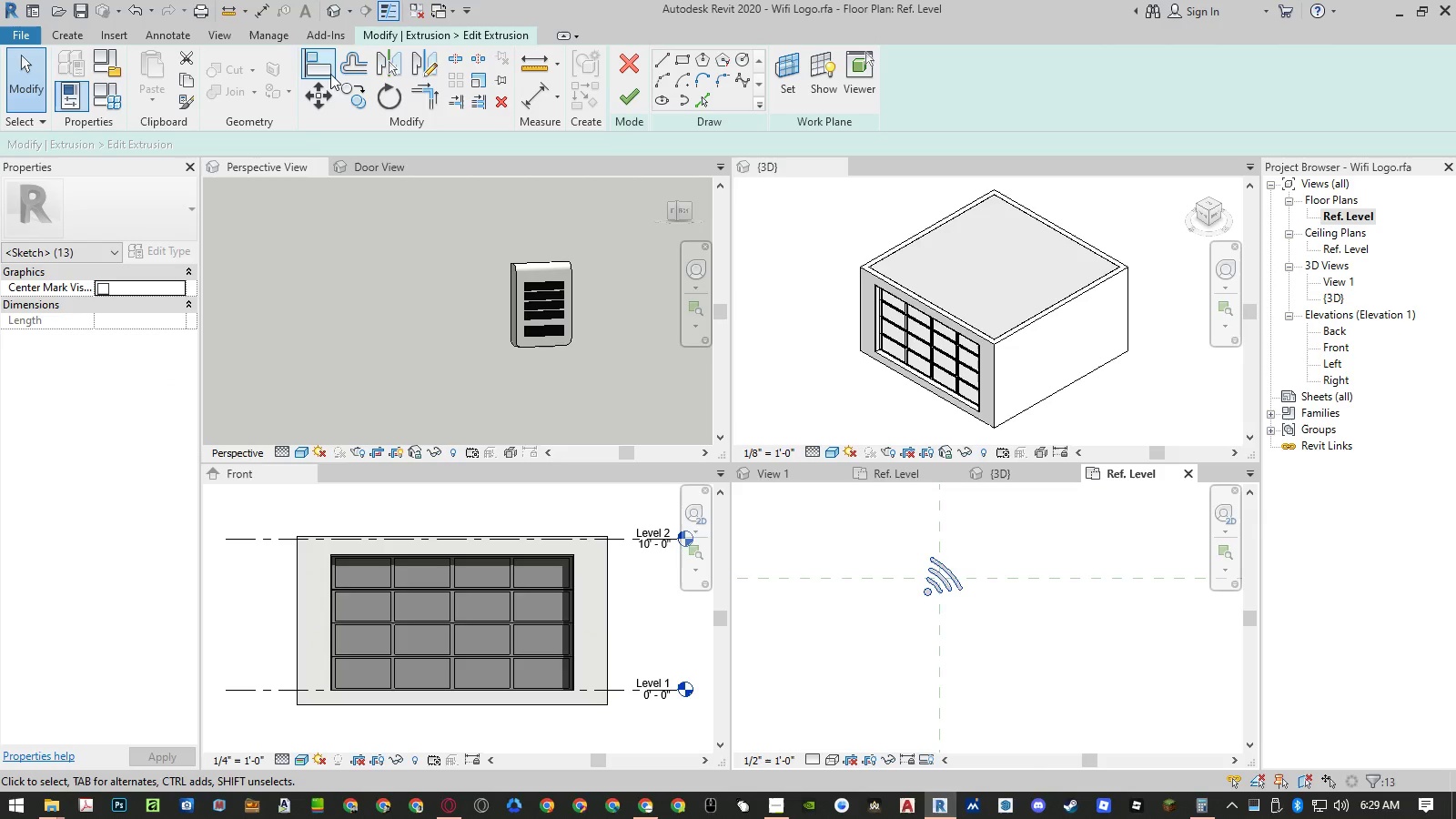 
mouse_move([342, 71])
 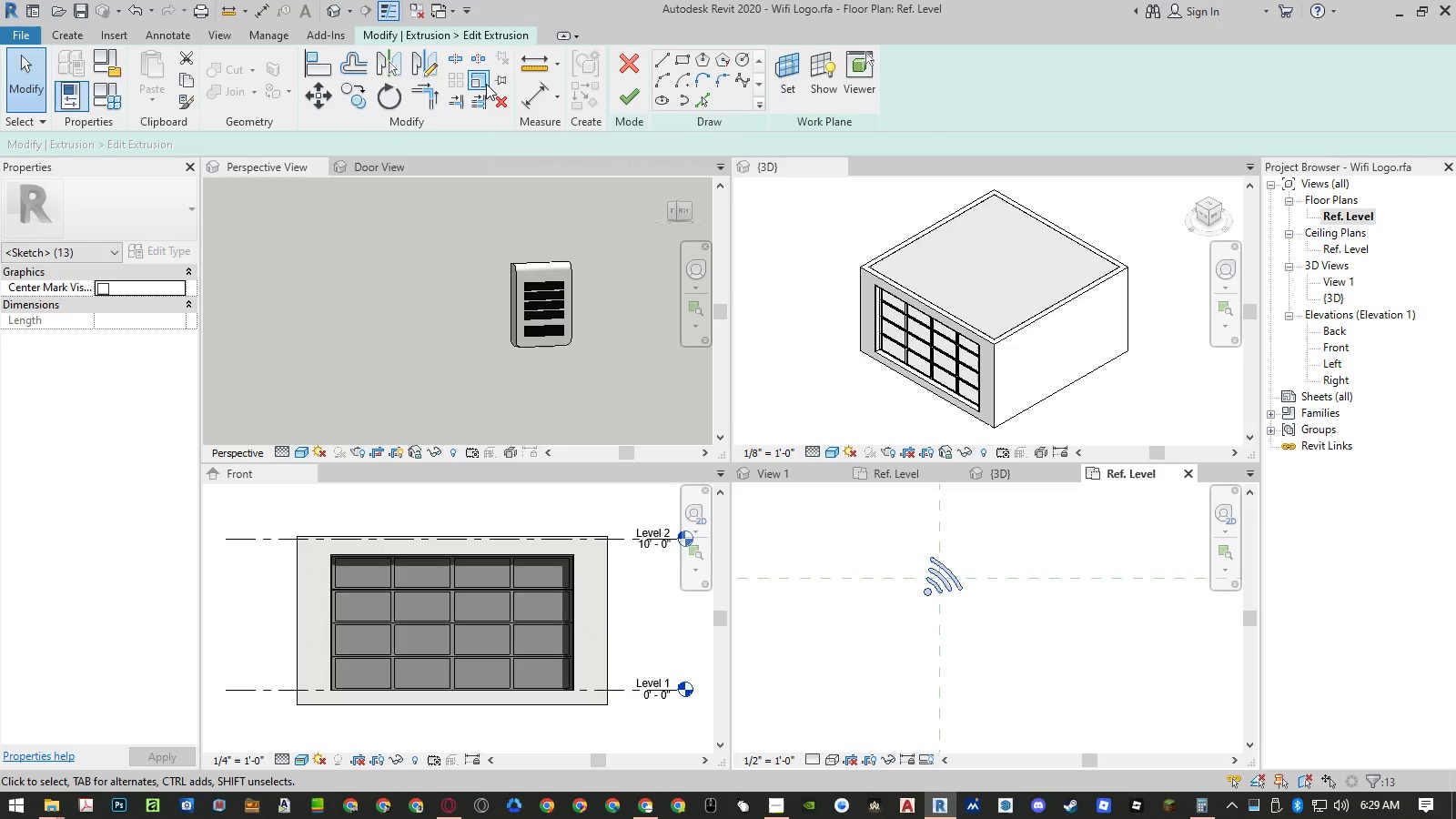 
left_click([486, 83])
 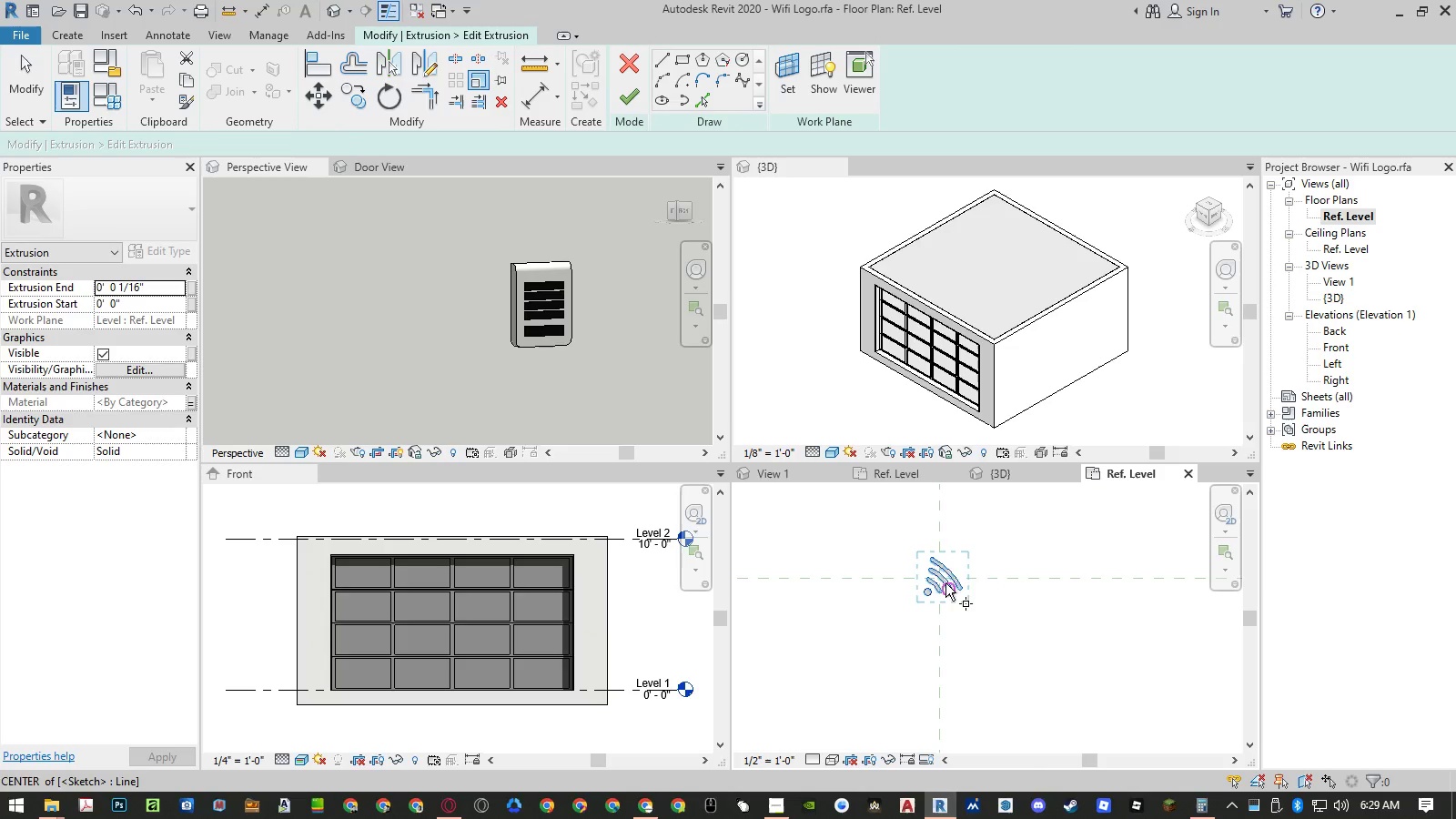 
scroll: coordinate [920, 572], scroll_direction: up, amount: 18.0
 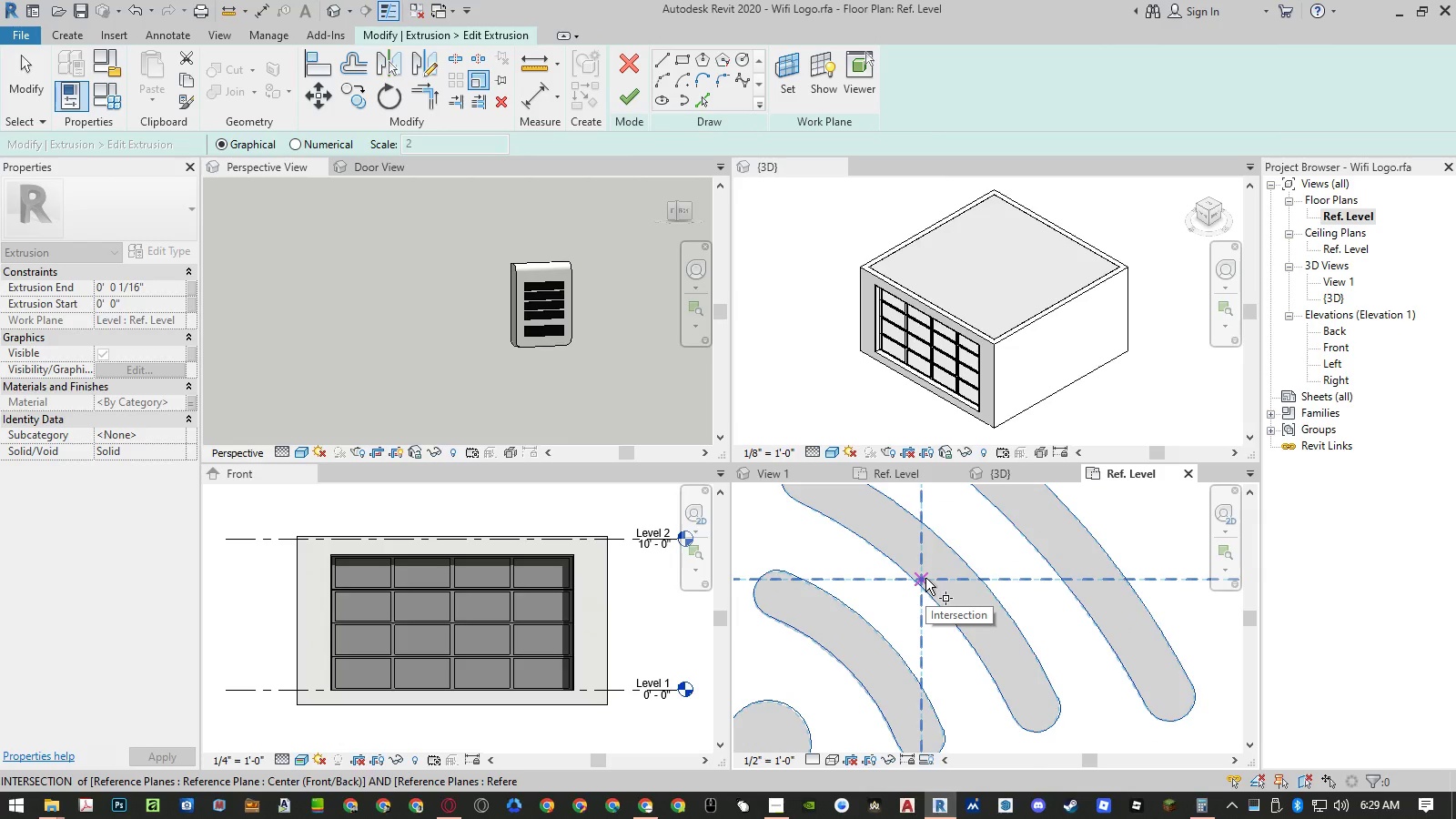 
left_click([925, 578])
 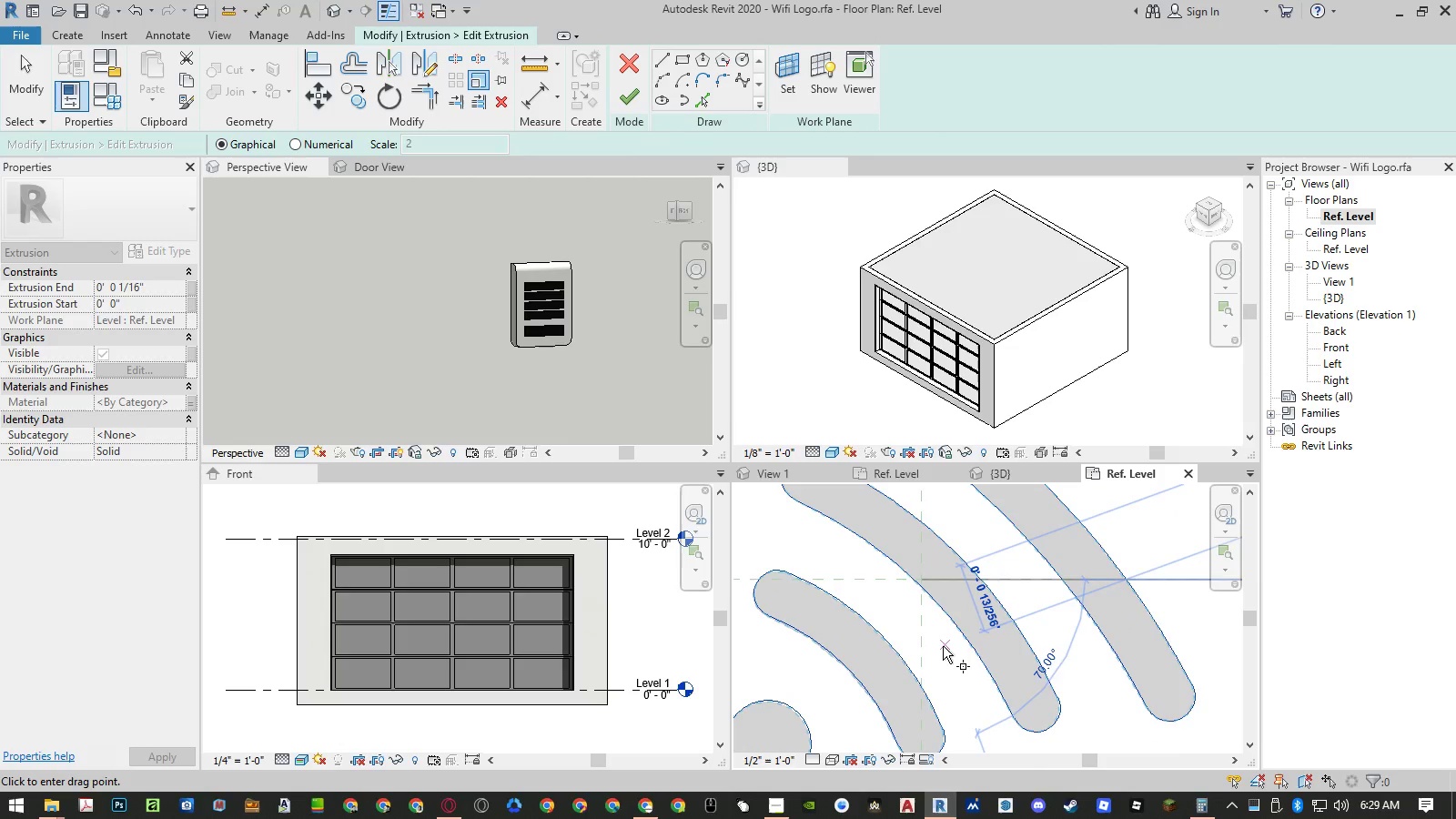 
wait(7.16)
 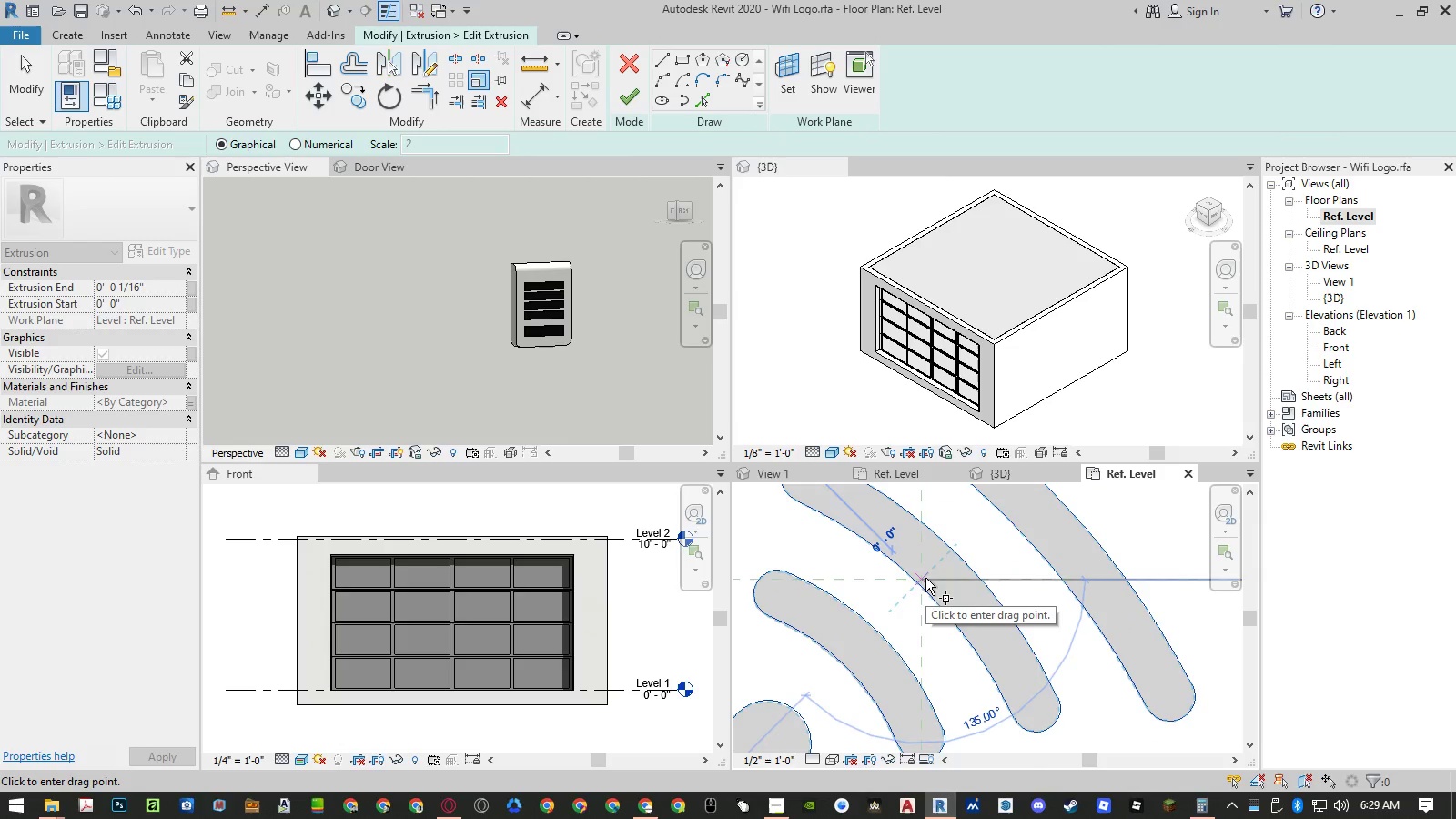 
left_click([297, 147])
 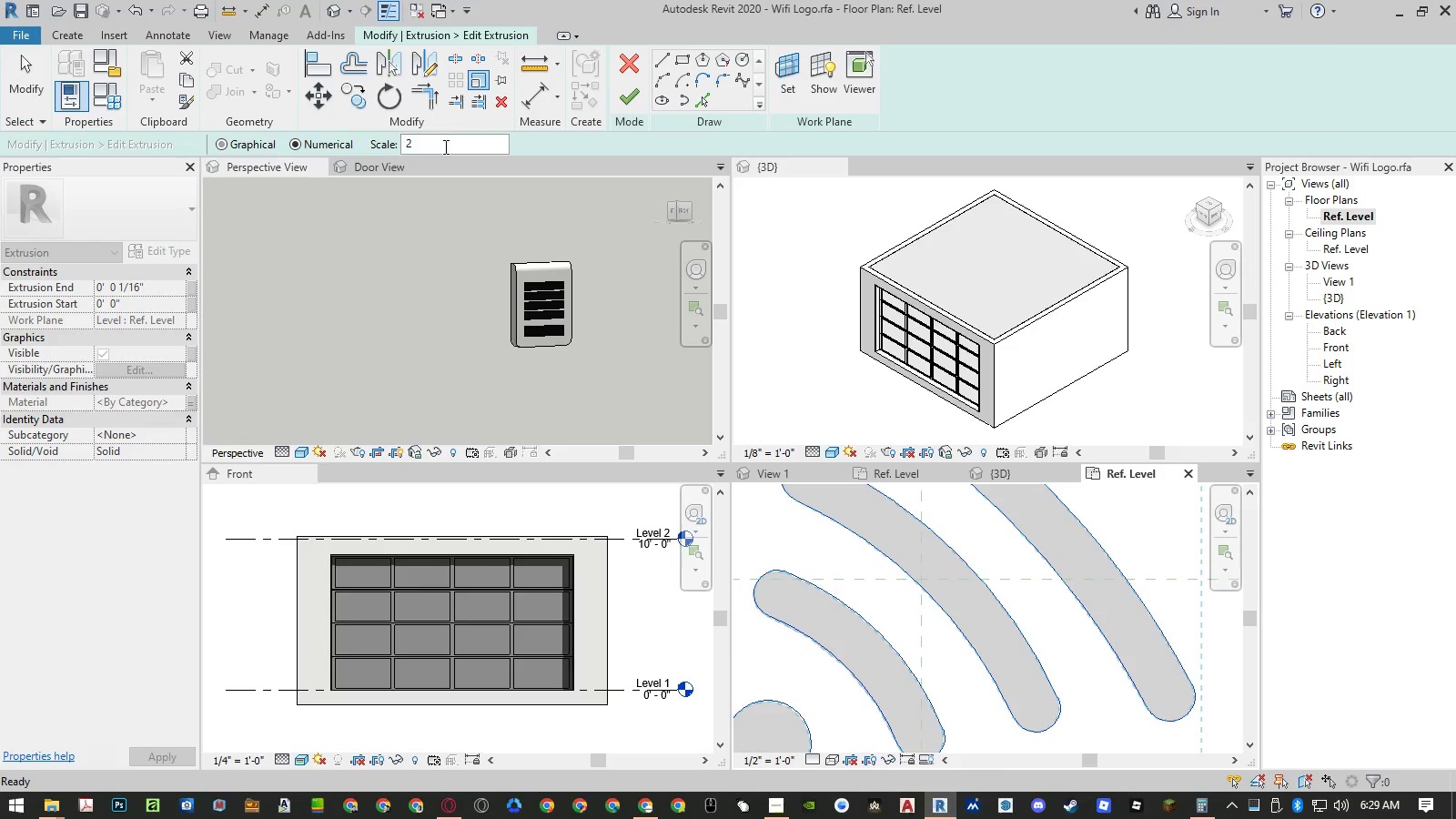 
left_click_drag(start_coordinate=[440, 144], to_coordinate=[380, 141])
 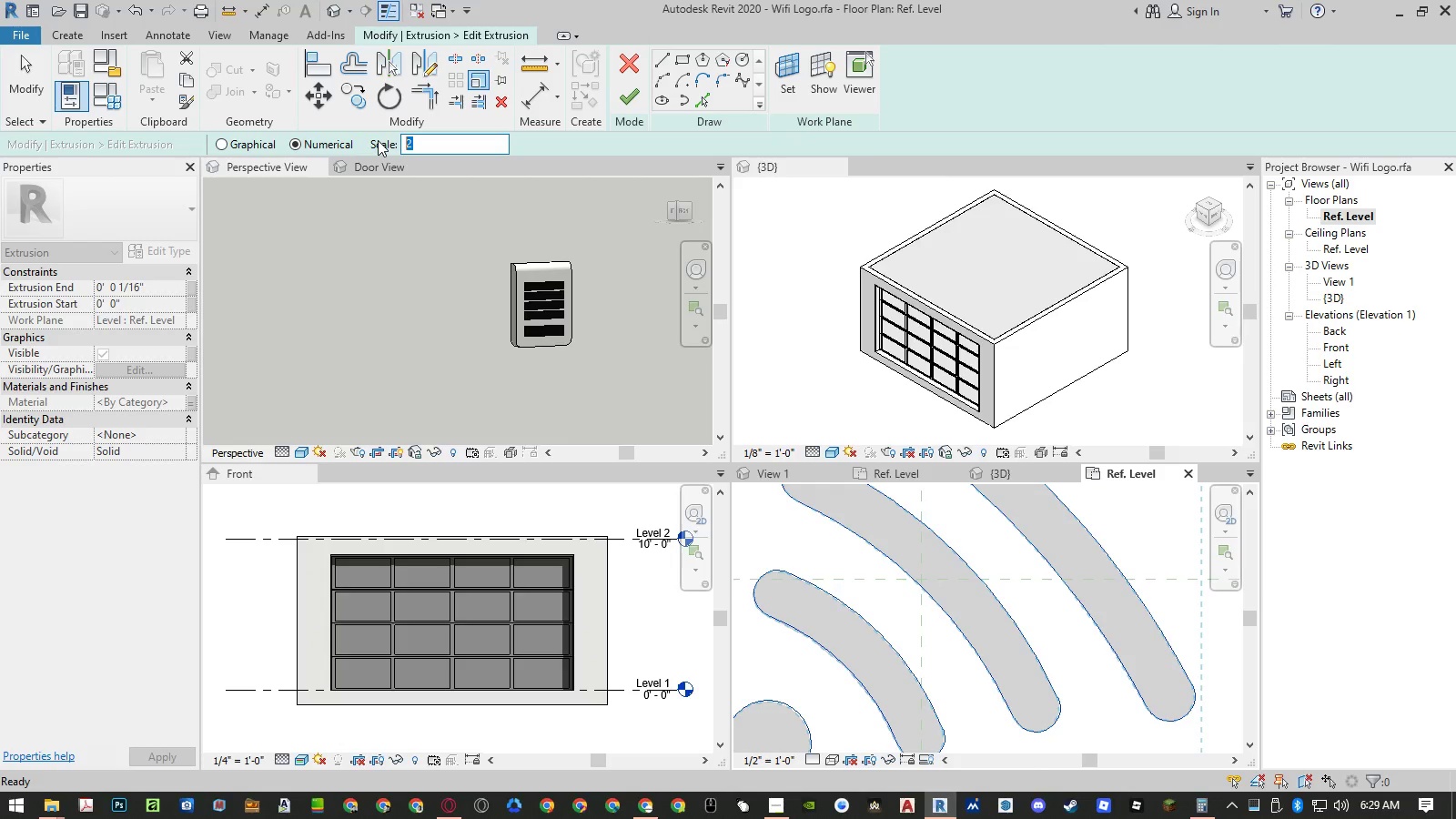 
key(Numpad3)
 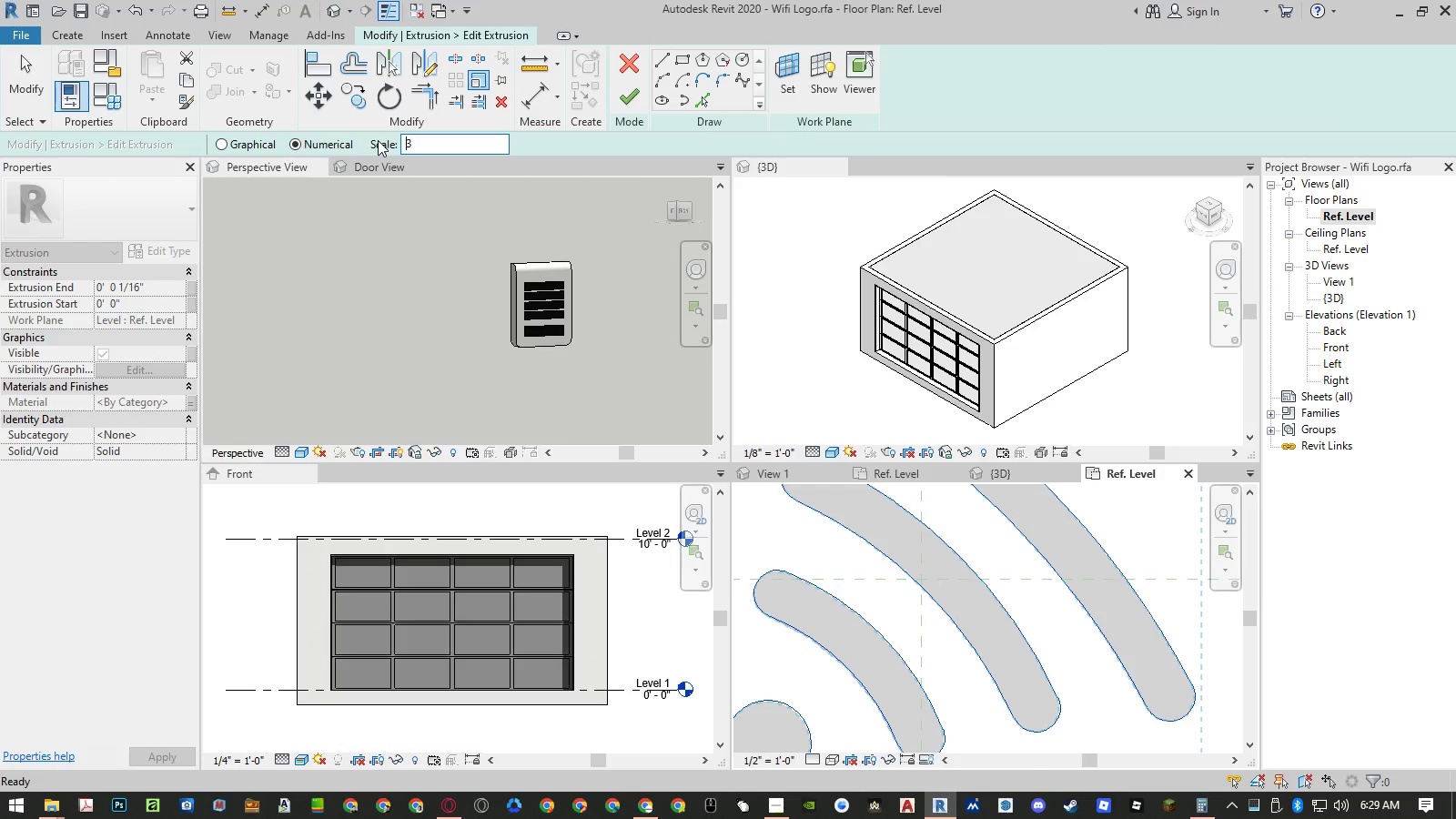 
key(NumpadEnter)
 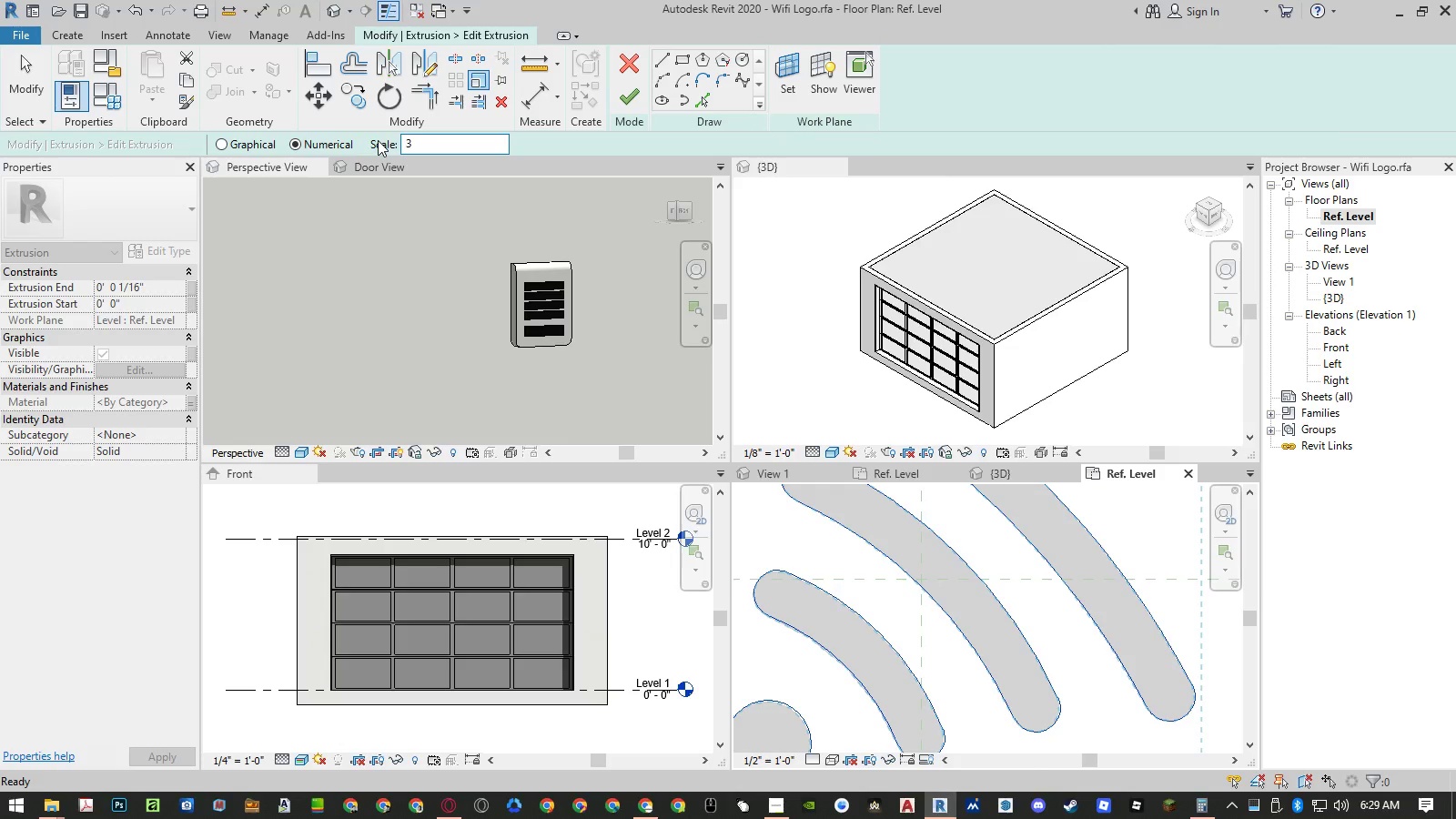 
key(NumpadEnter)
 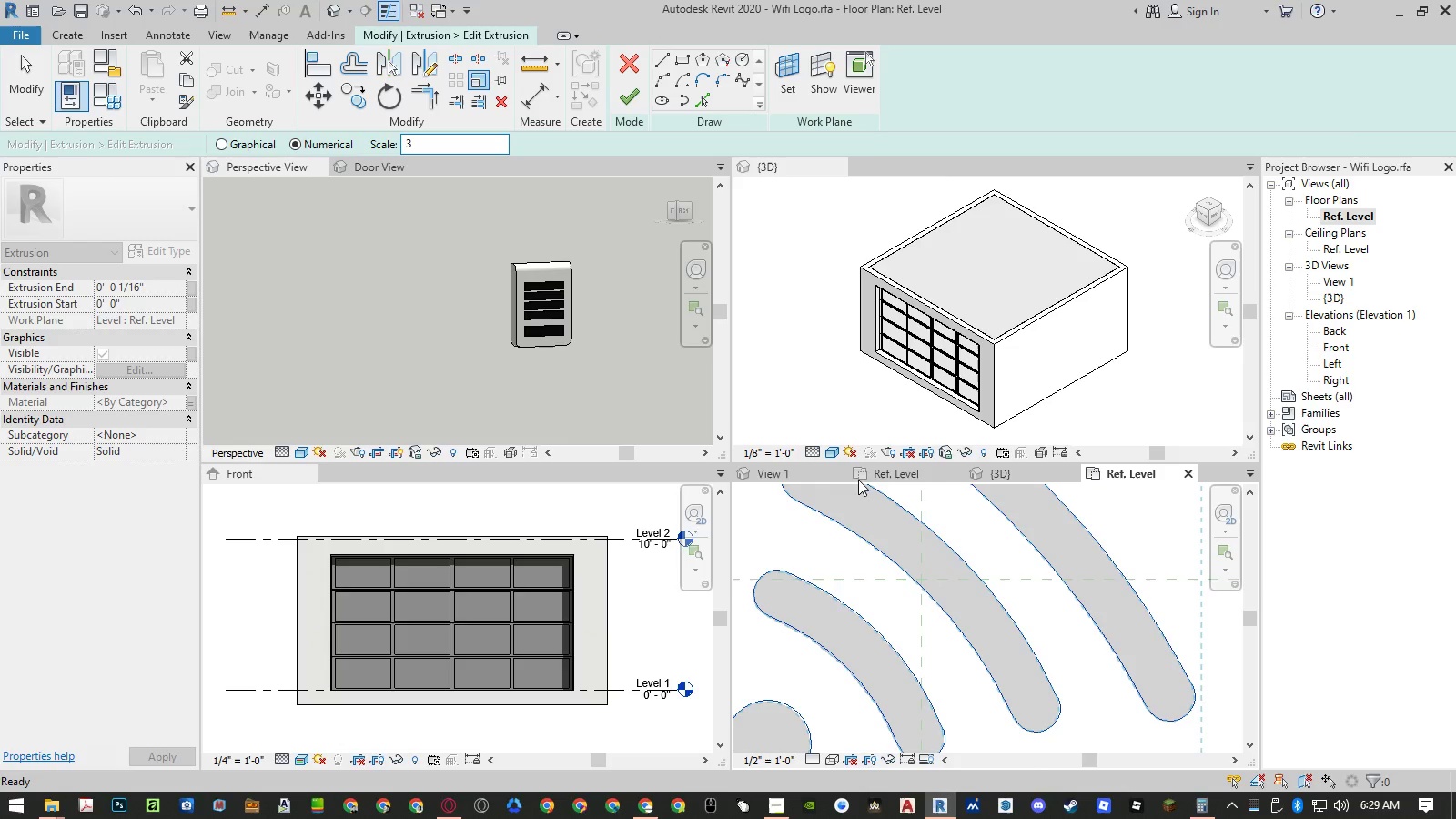 
scroll: coordinate [943, 524], scroll_direction: down, amount: 5.0
 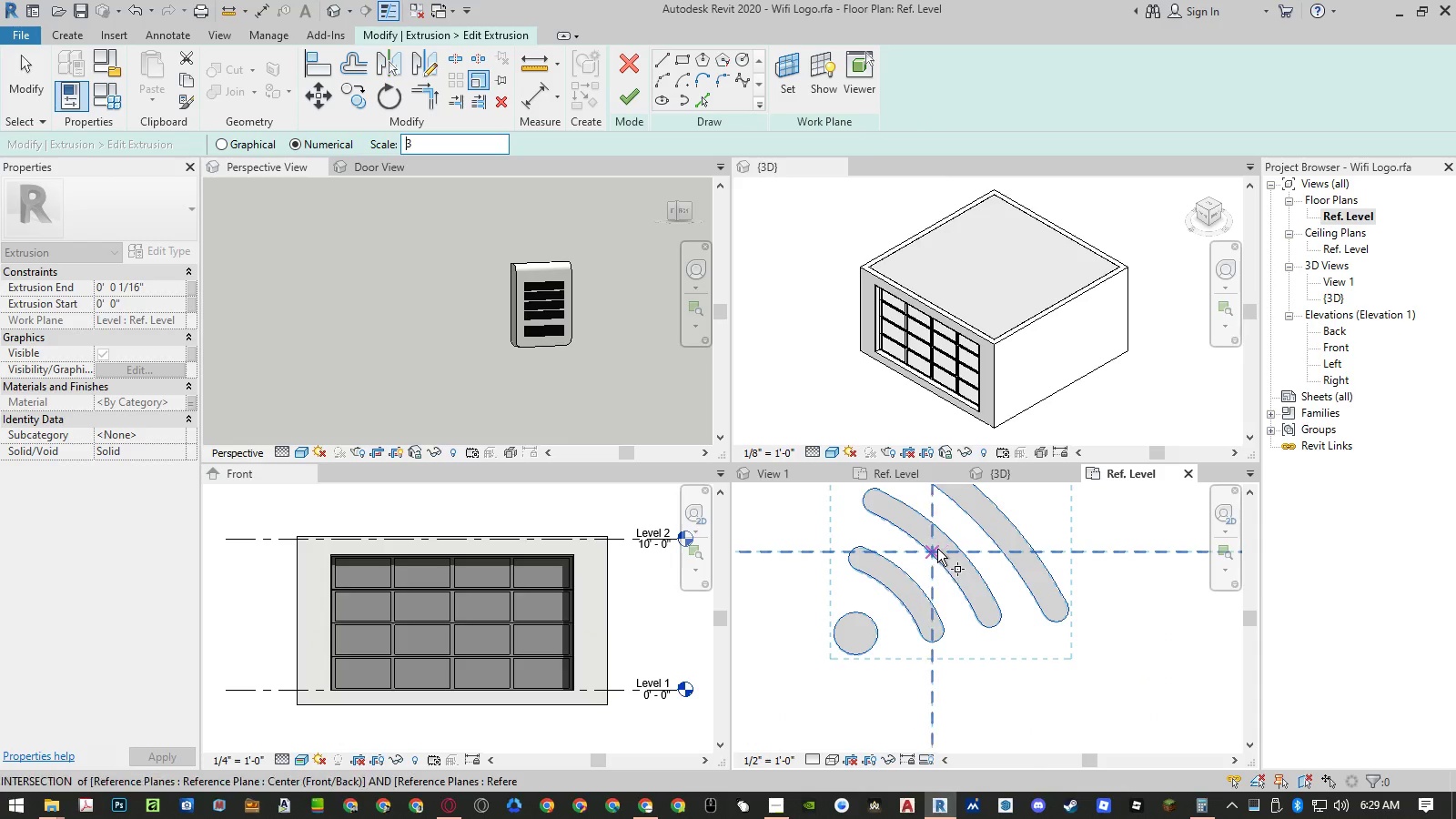 
left_click_drag(start_coordinate=[937, 549], to_coordinate=[631, 103])
 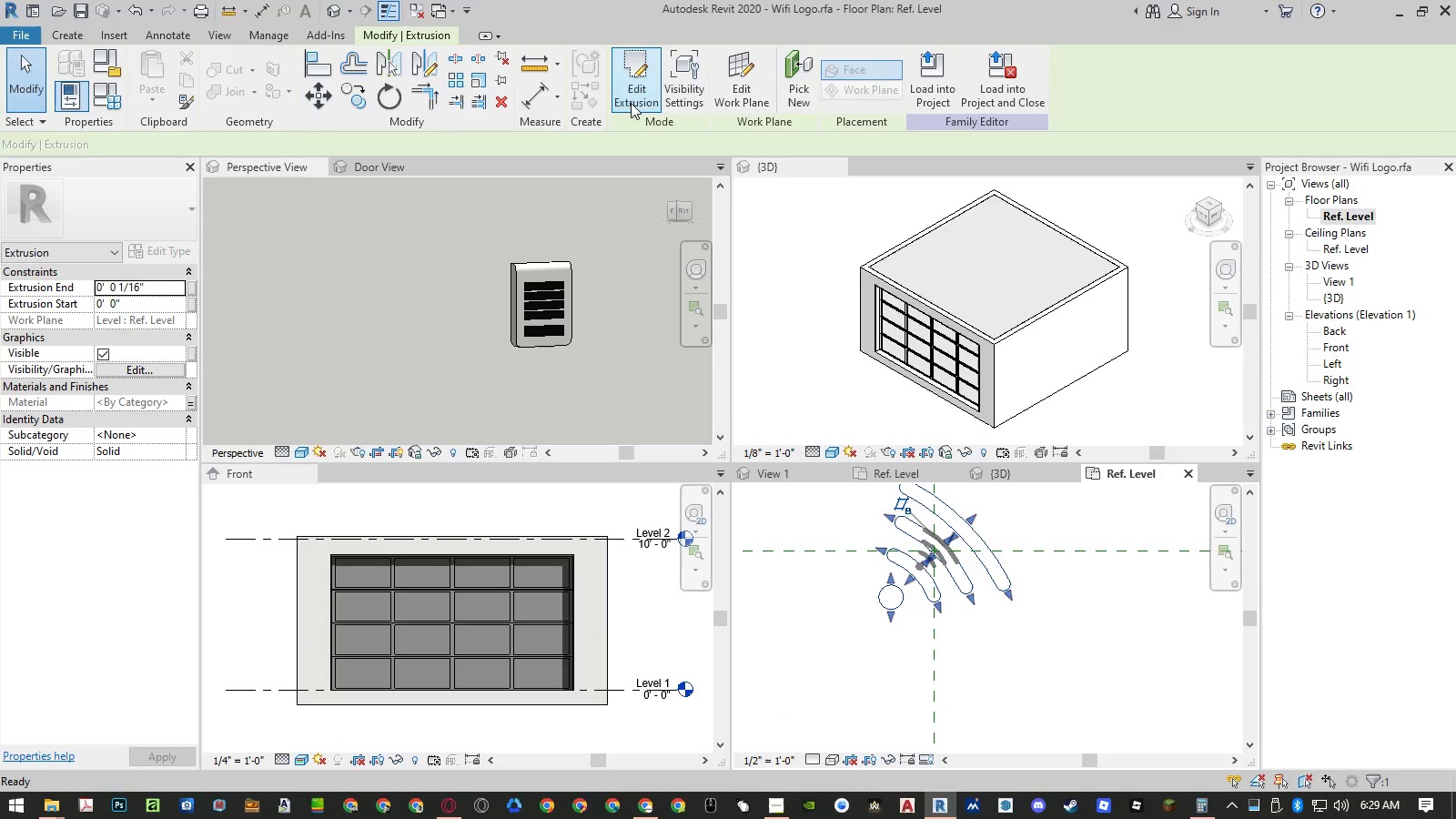 
scroll: coordinate [936, 551], scroll_direction: down, amount: 12.0
 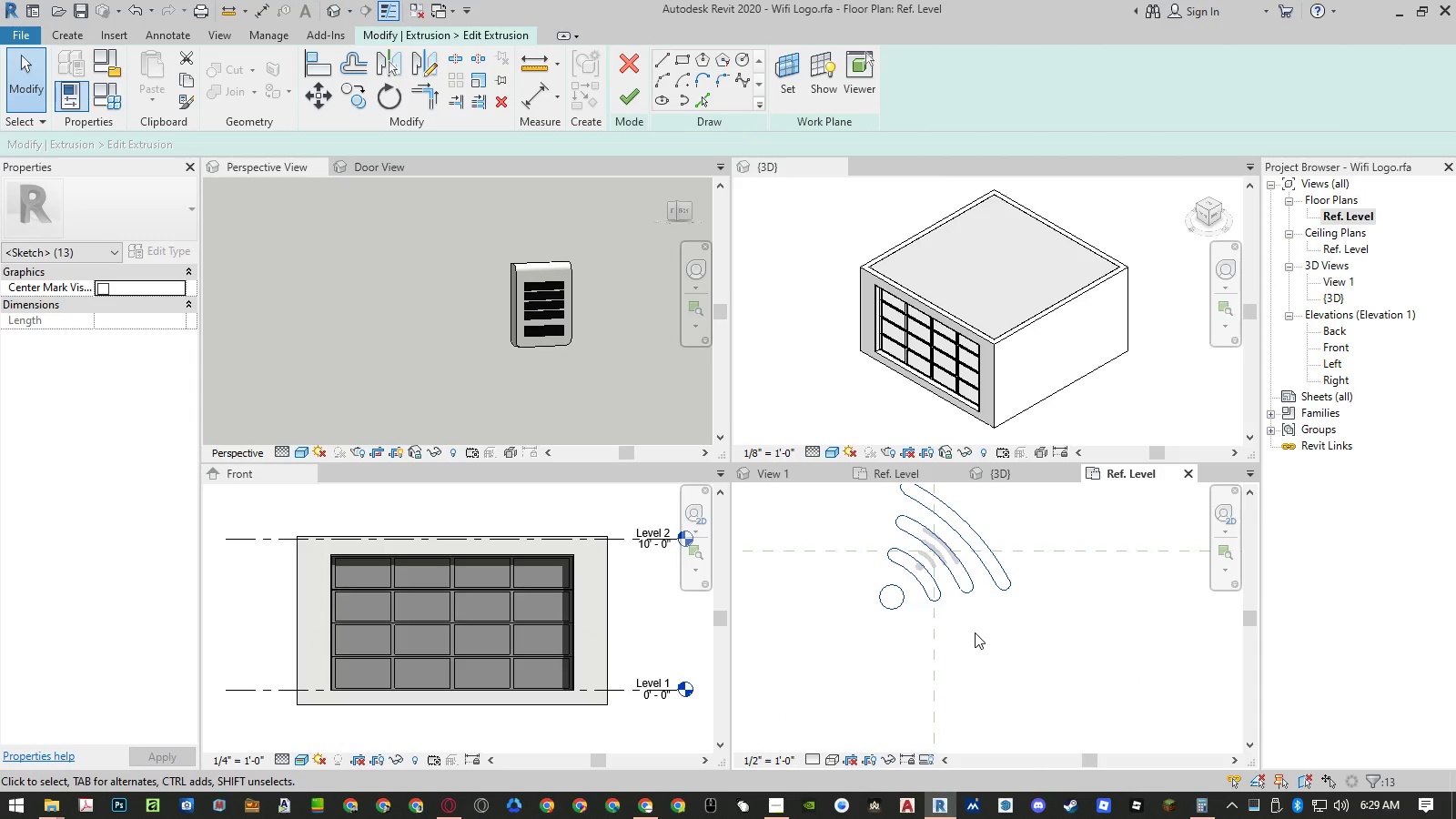 
key(Escape)
 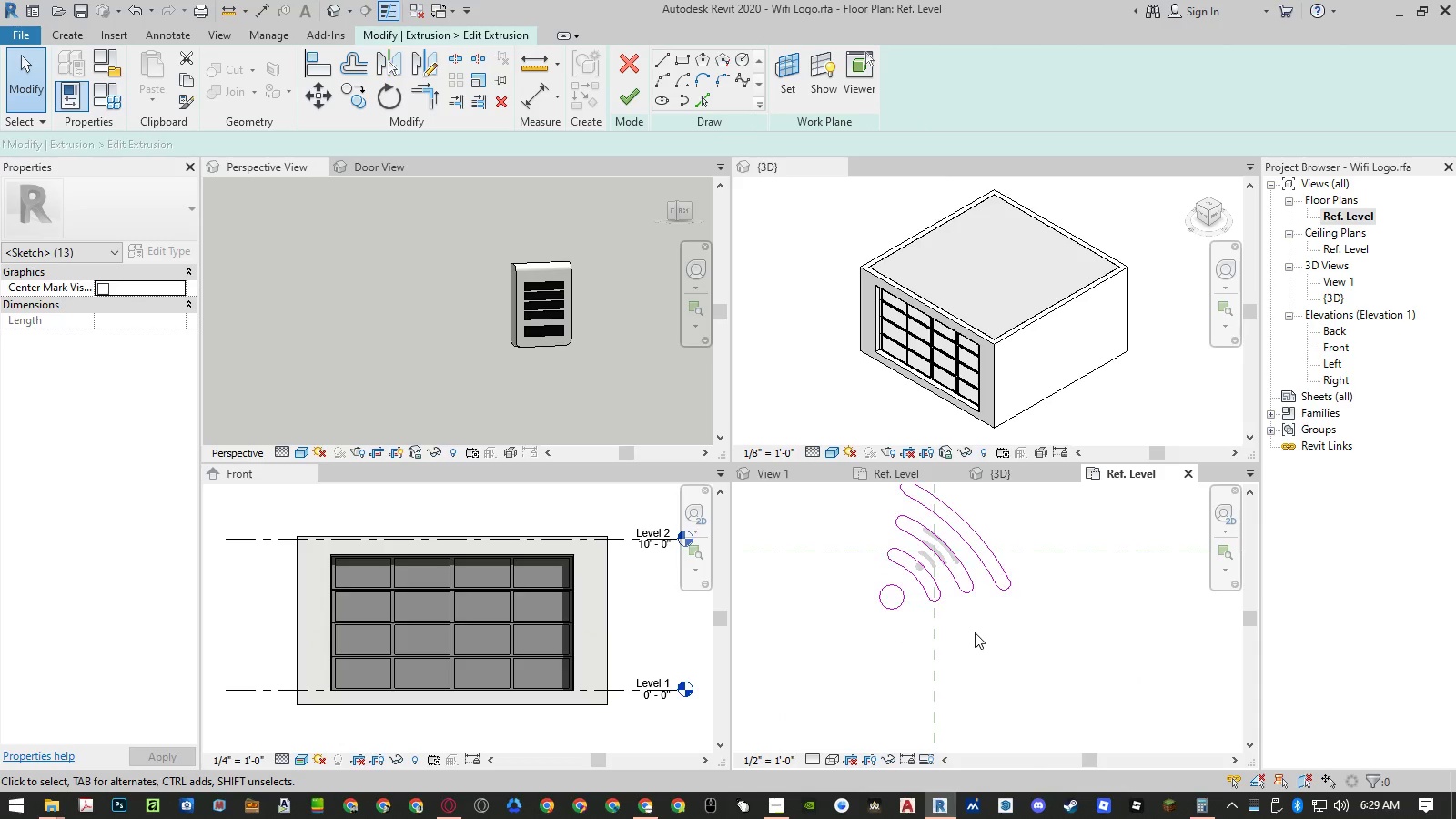 
key(Escape)
 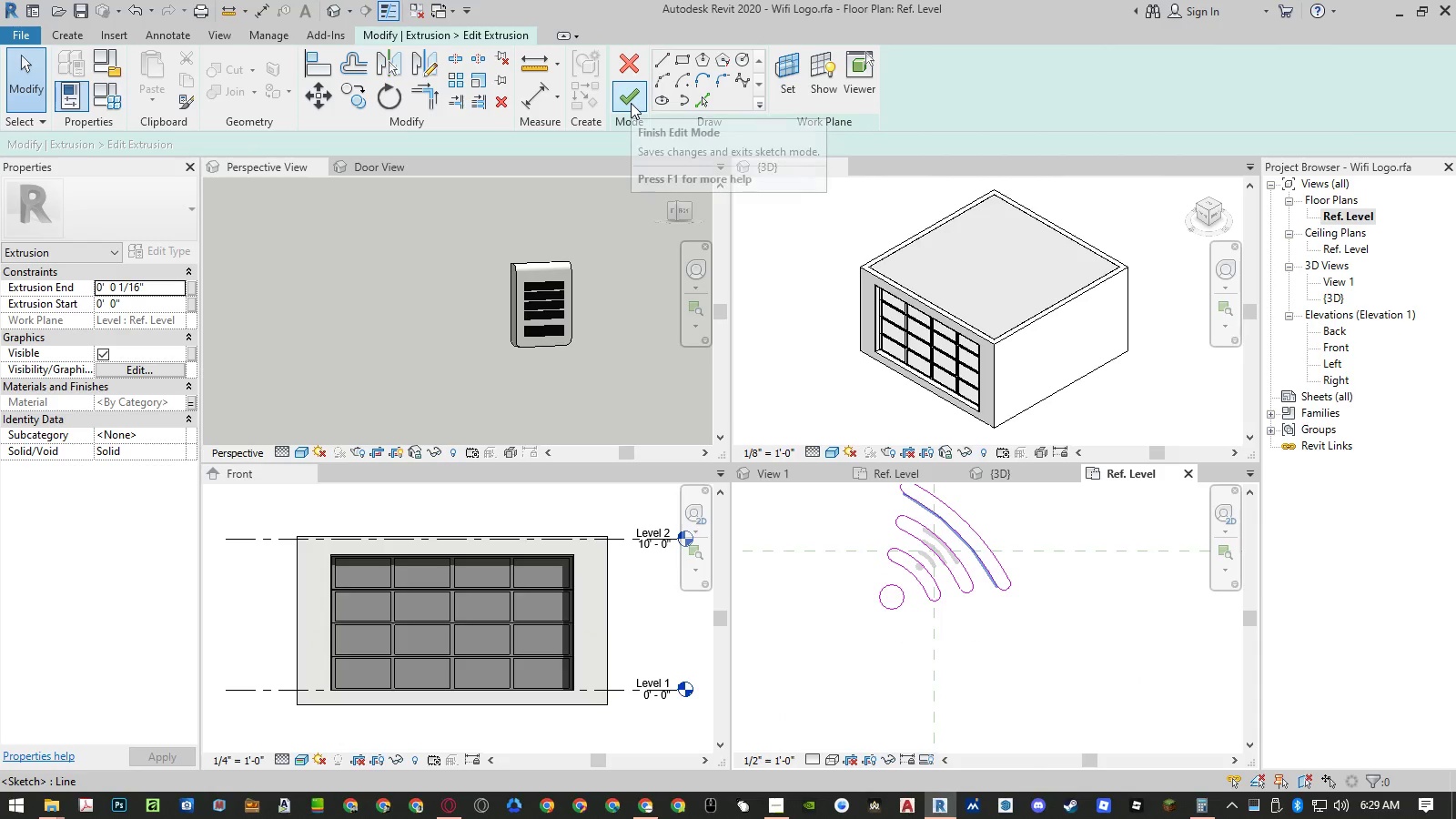 
left_click([631, 103])
 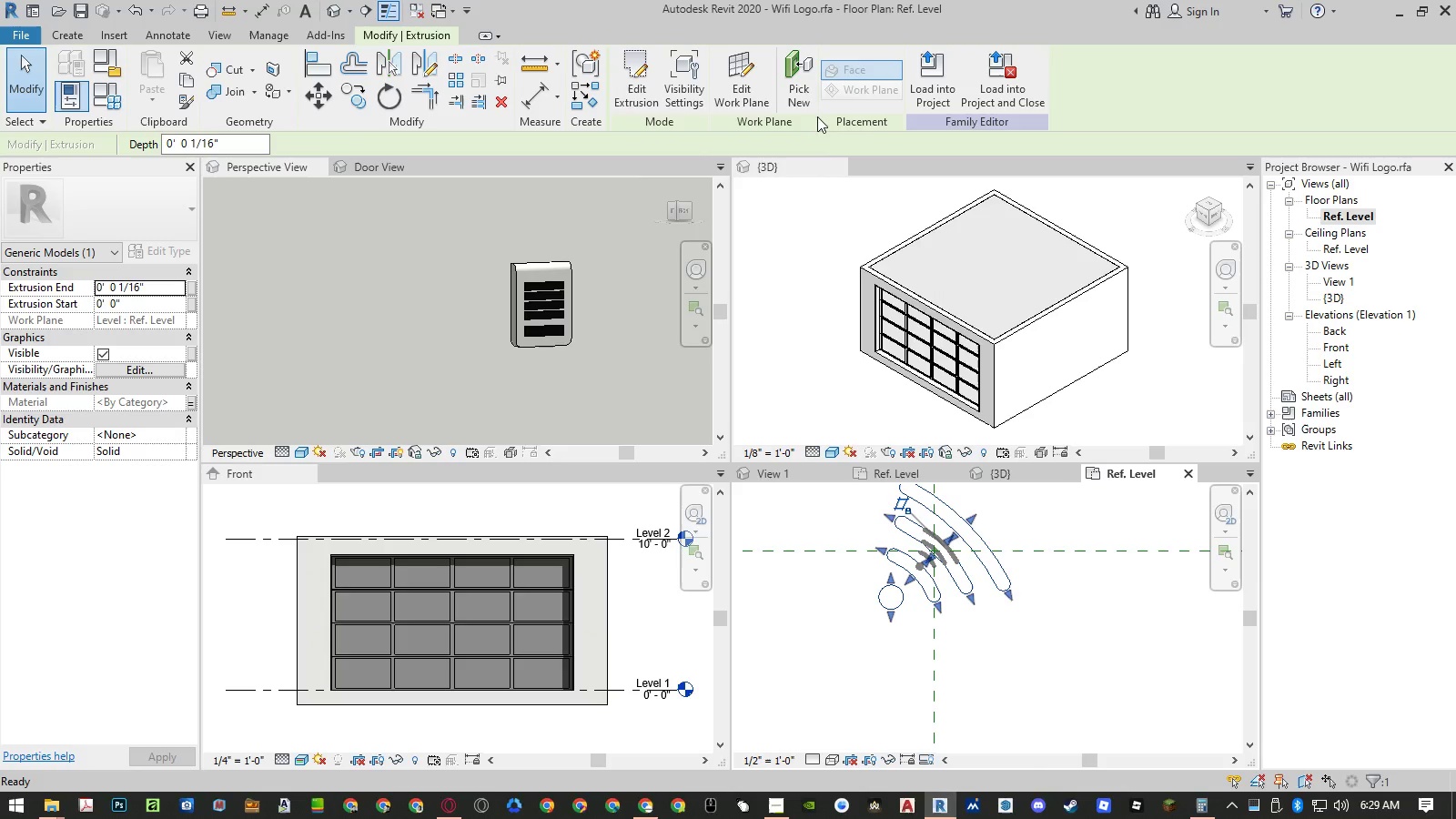 
key(Escape)
 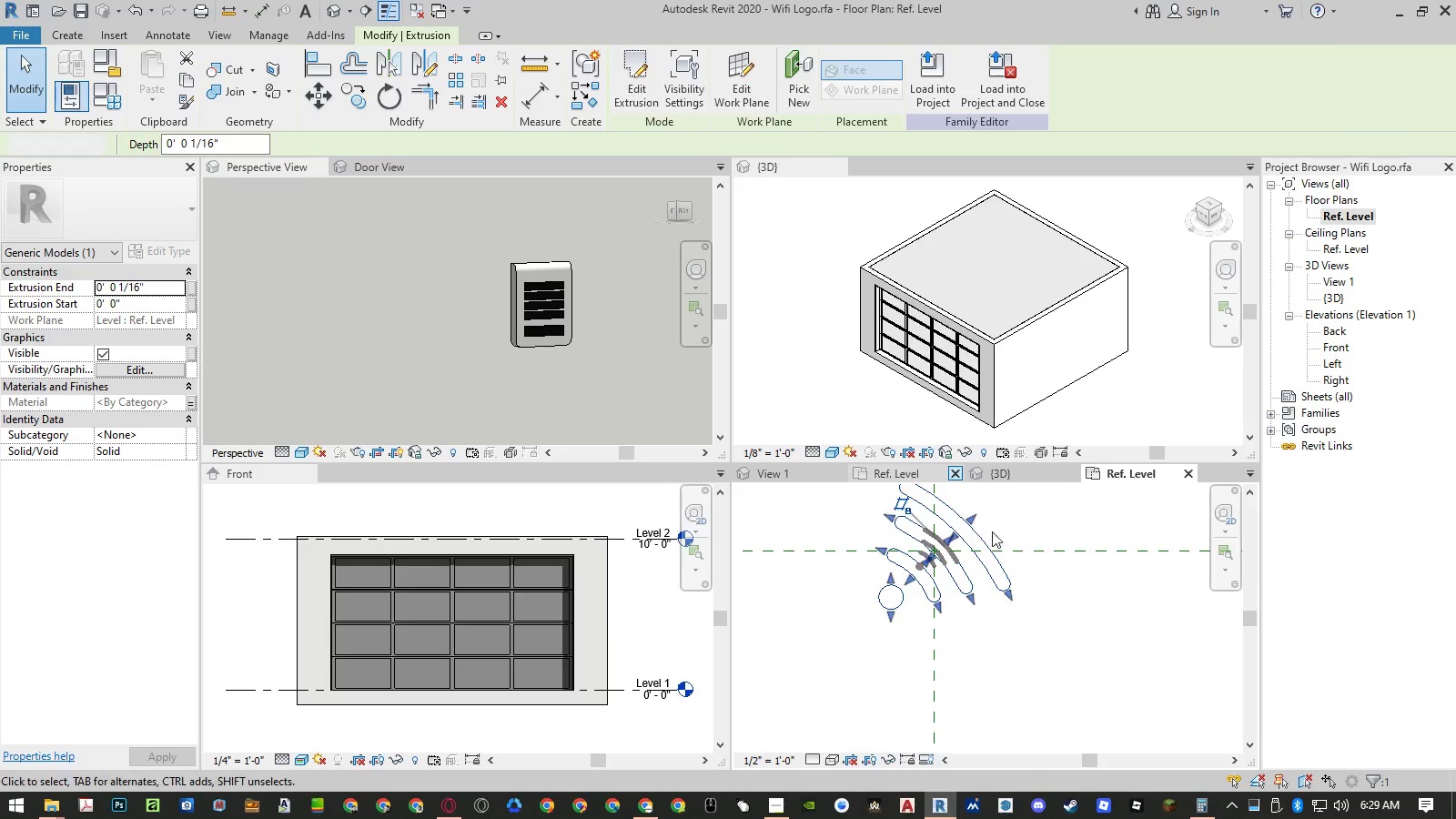 
key(Escape)
 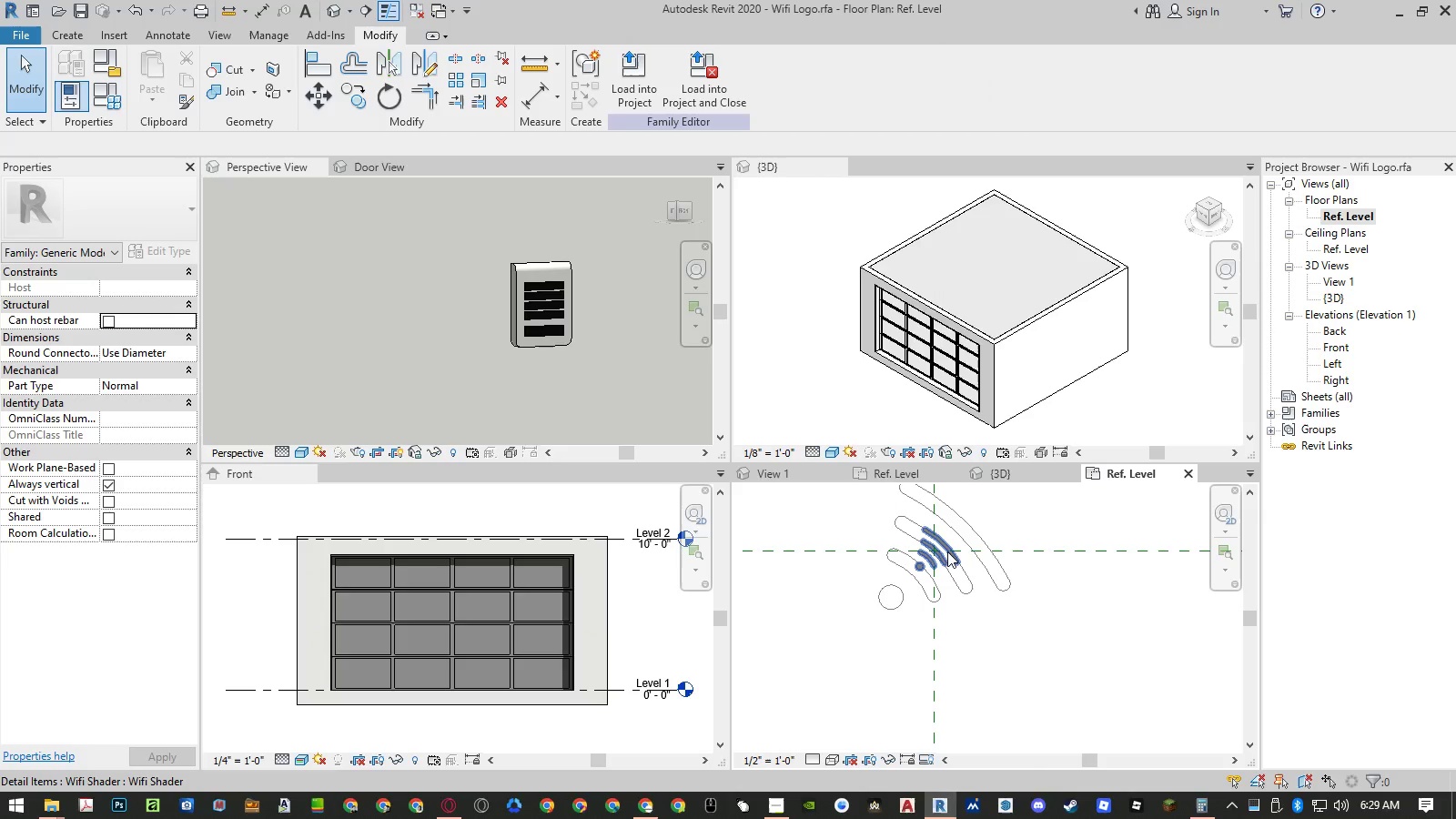 
left_click([946, 551])
 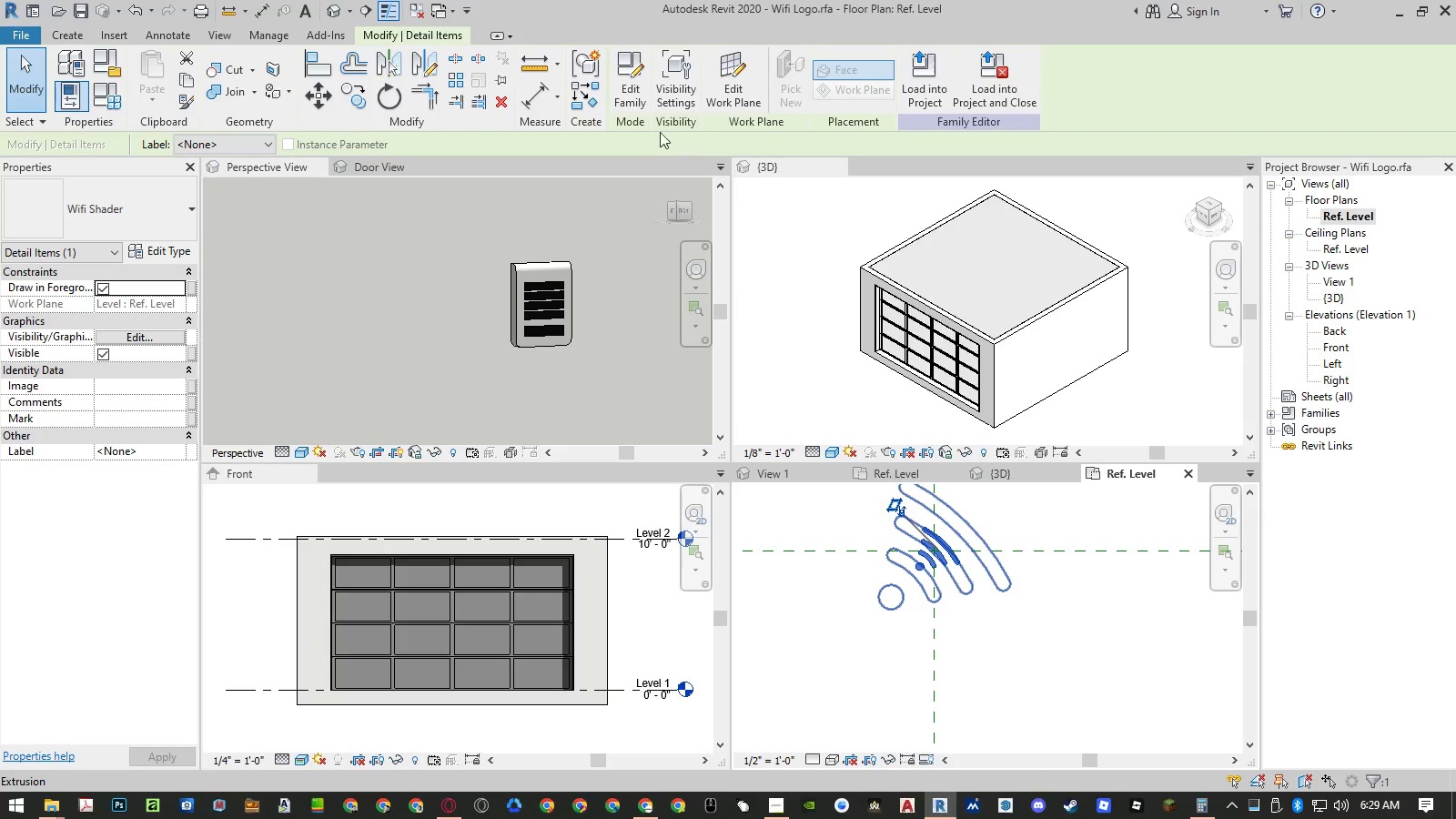 
wait(5.66)
 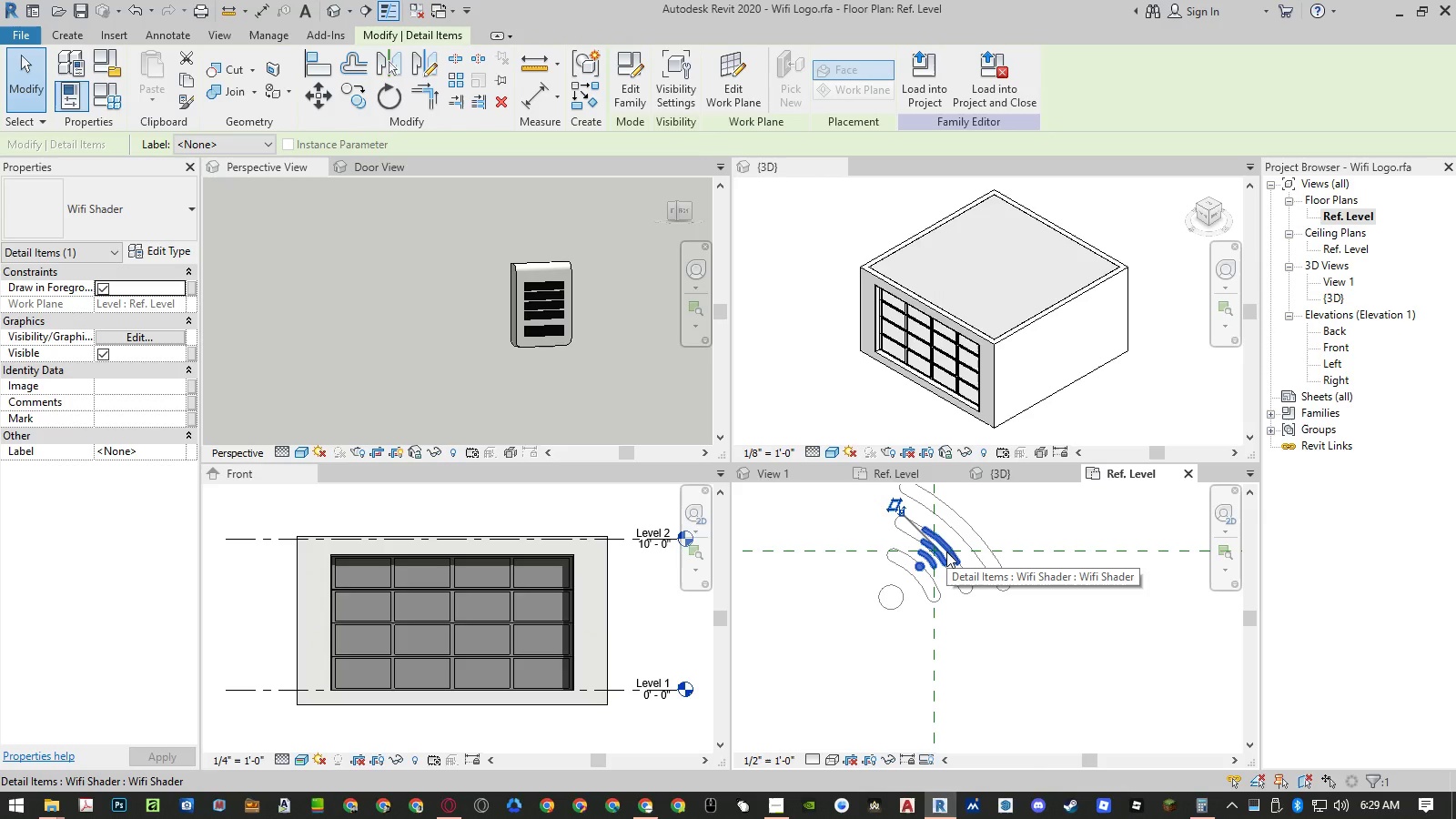 
mouse_move([285, 677])
 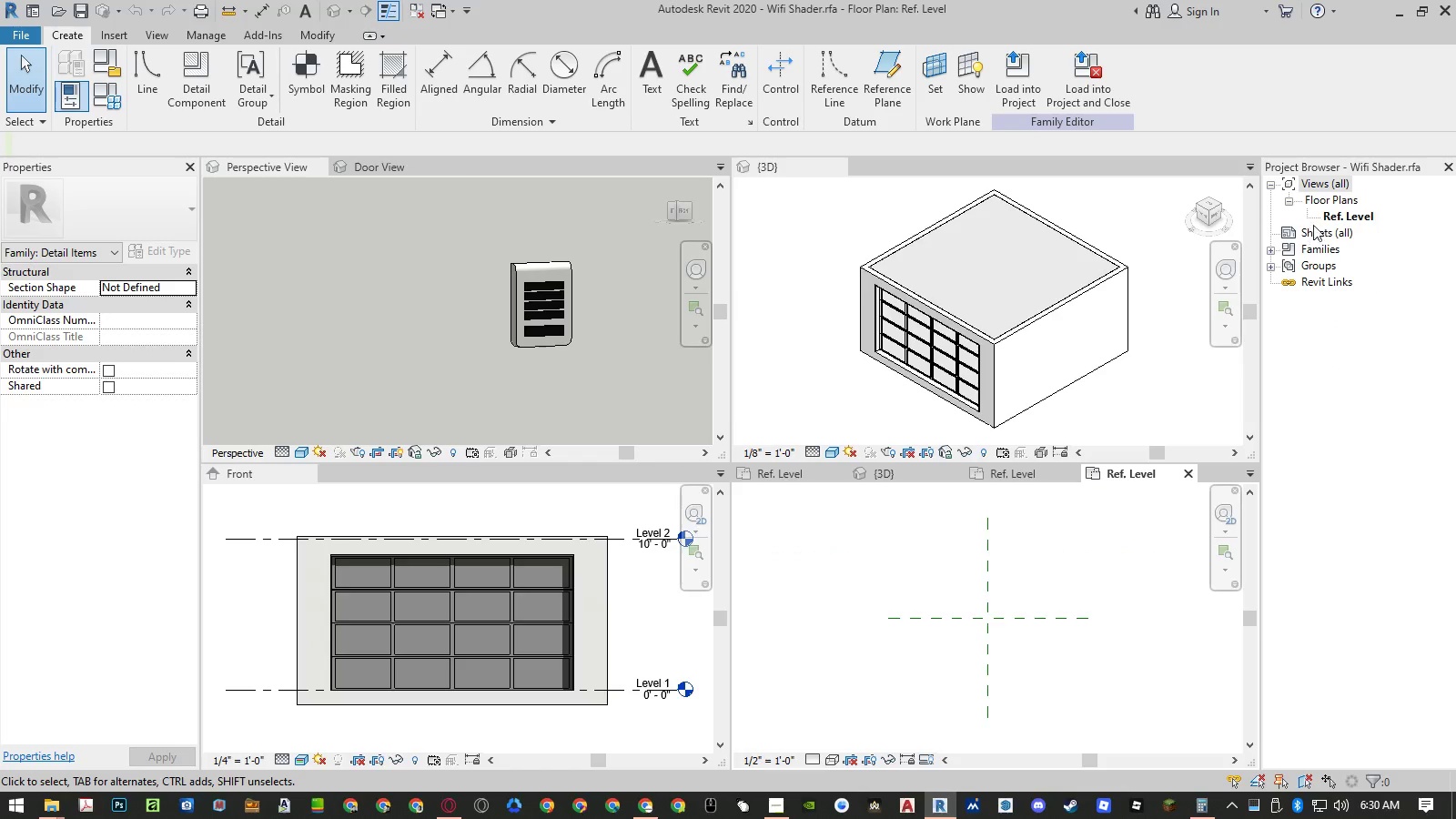 
double_click([1330, 218])
 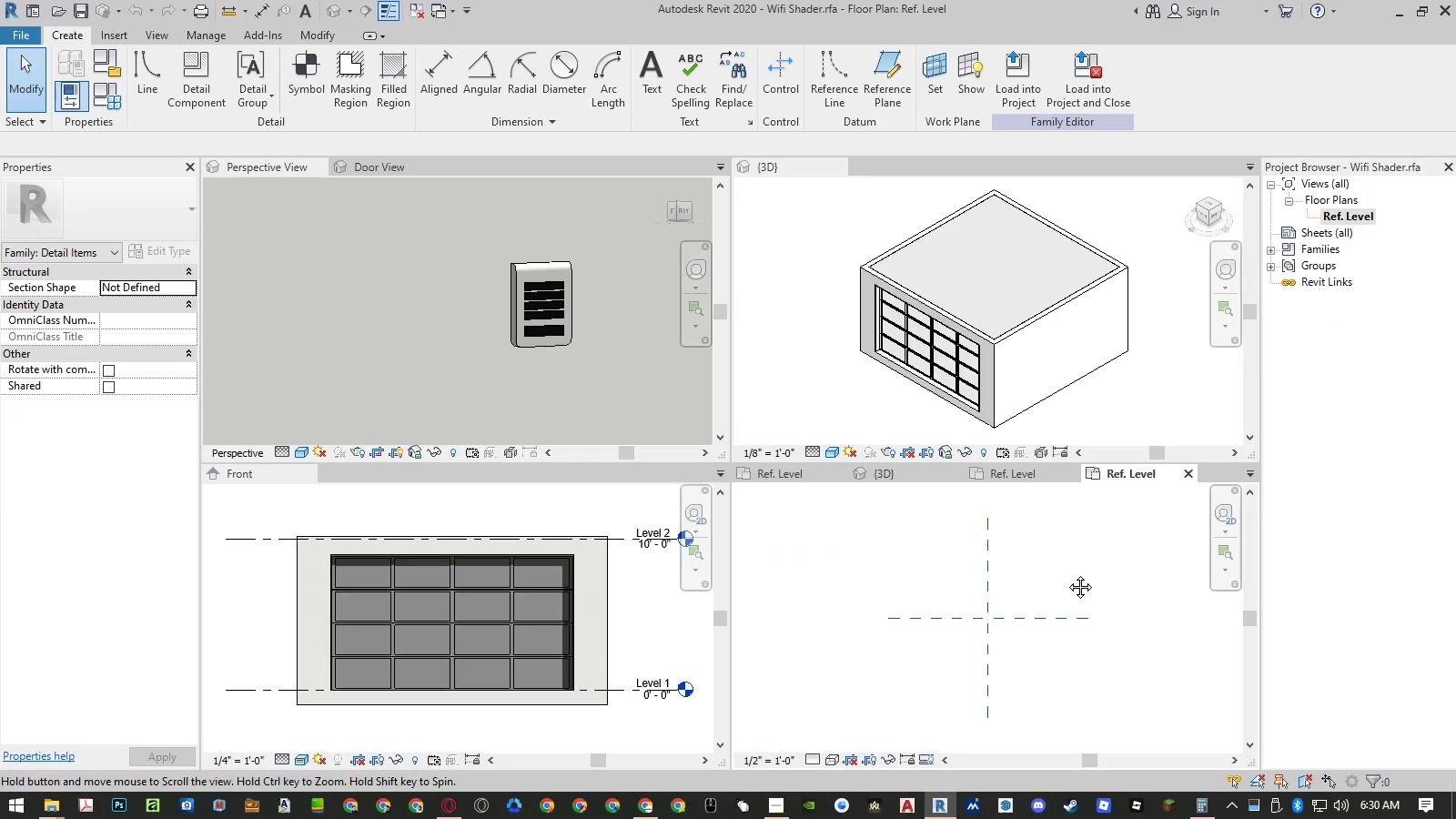 
double_click([1067, 573])
 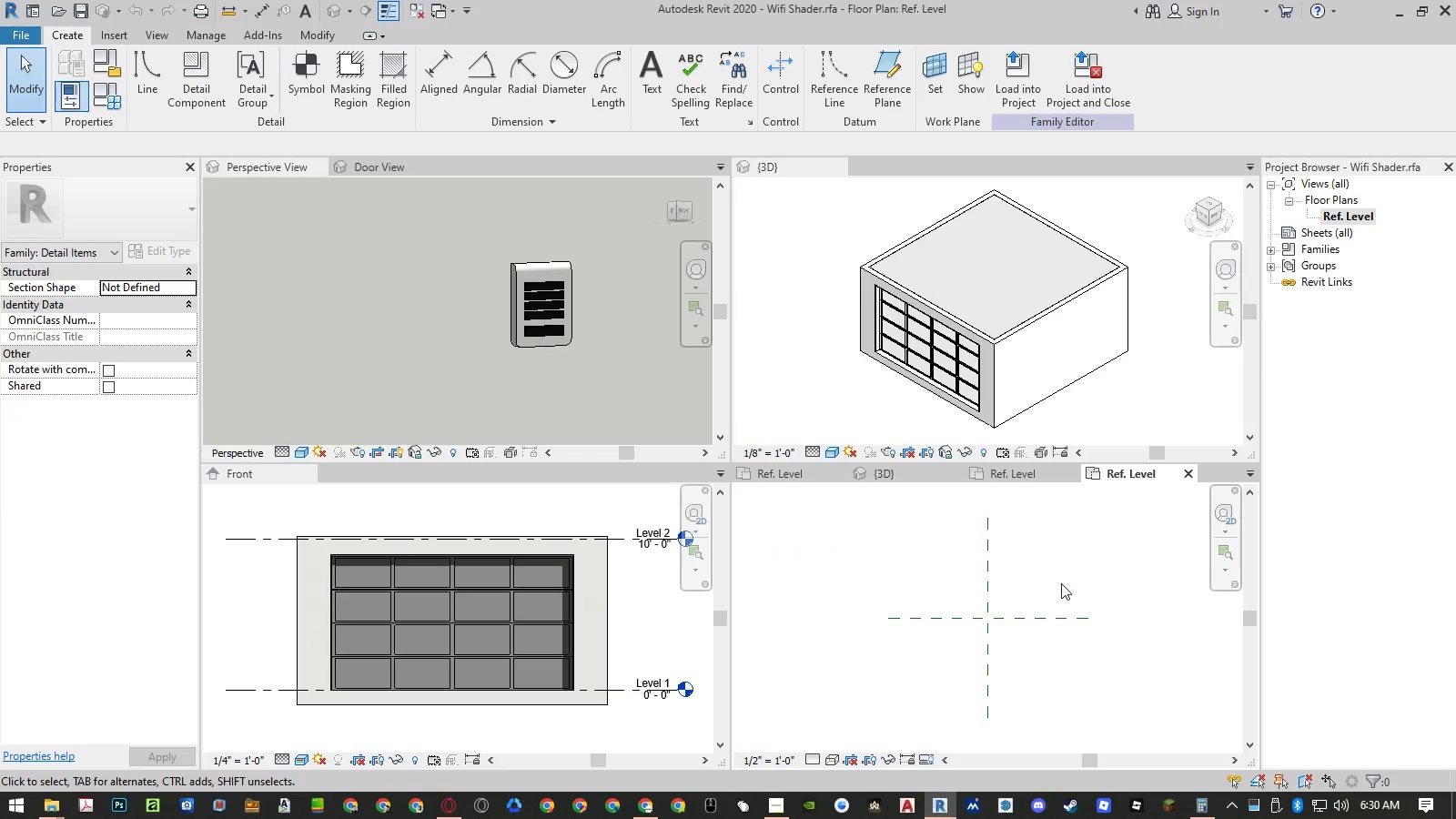 
scroll: coordinate [903, 574], scroll_direction: up, amount: 31.0
 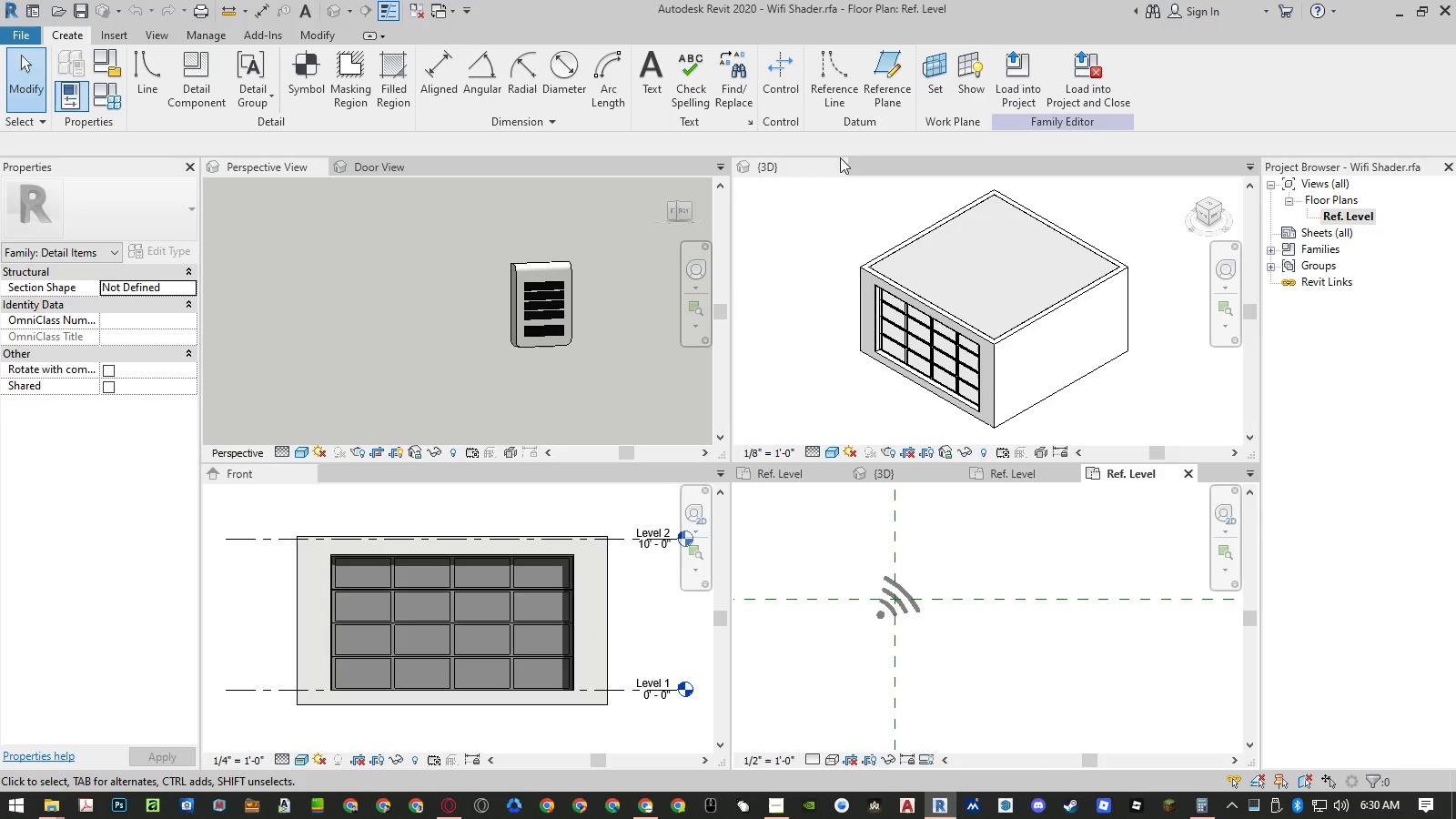 
left_click([1190, 479])
 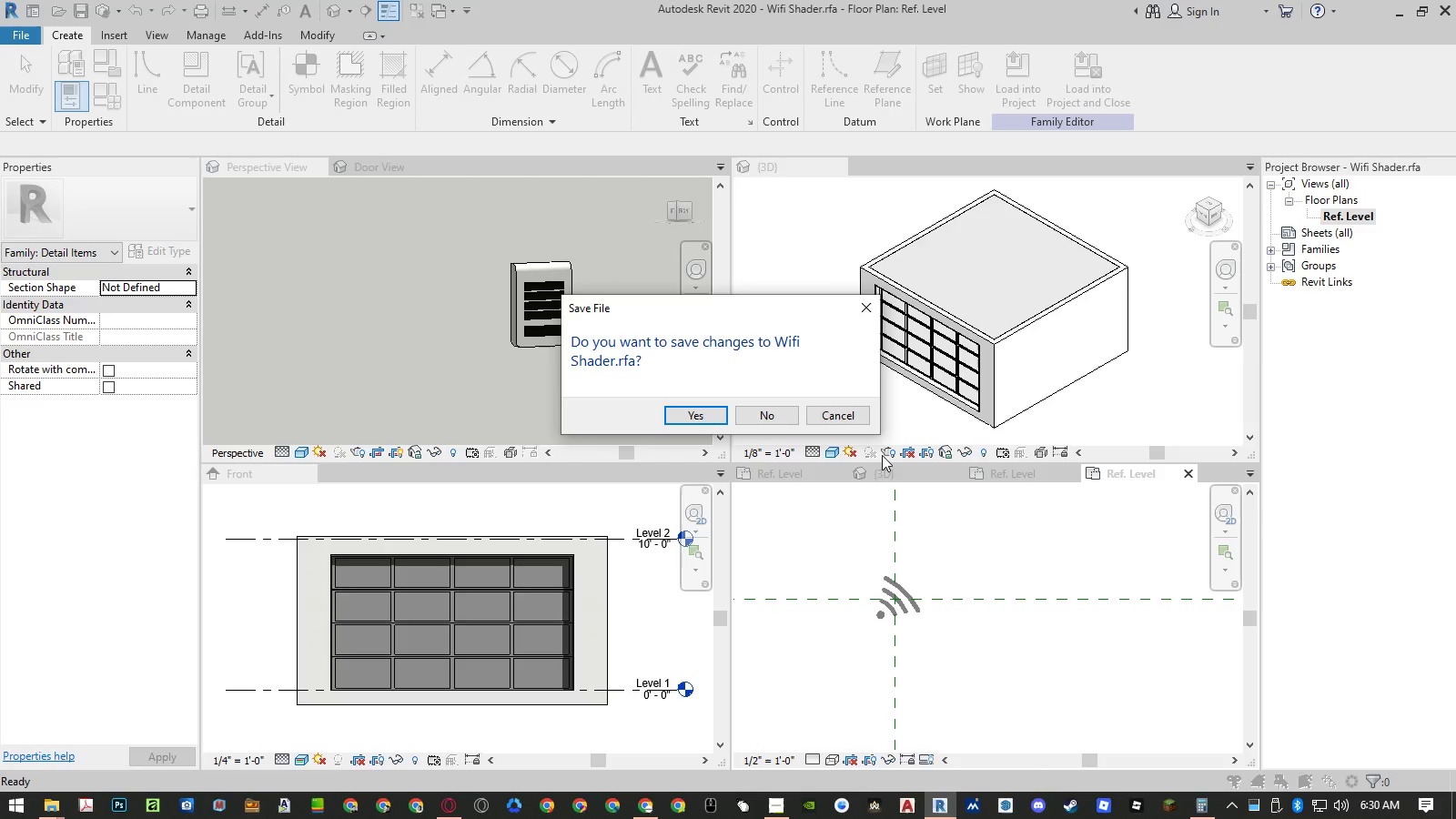 
left_click([763, 414])
 